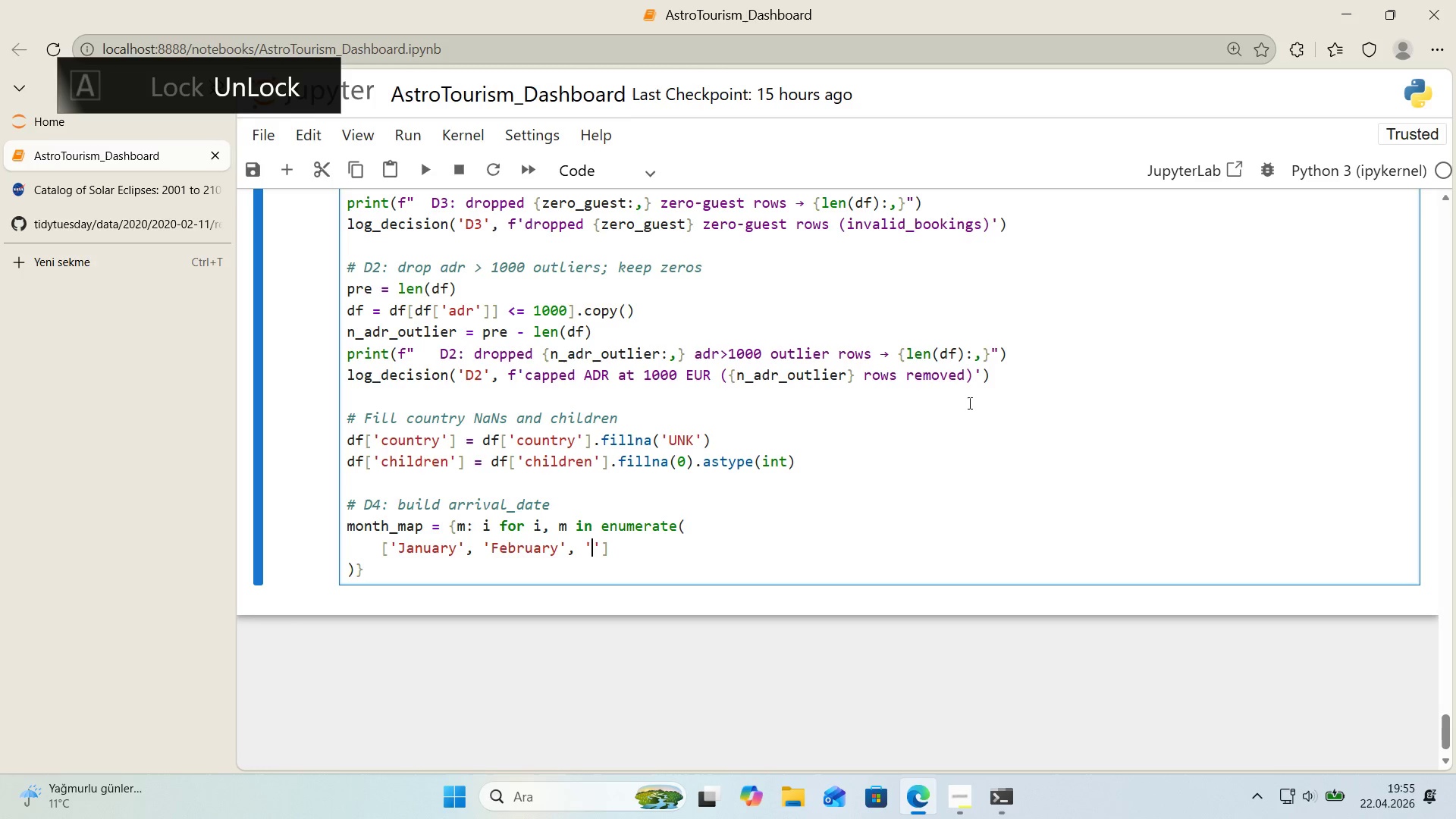 
key(ArrowLeft)
 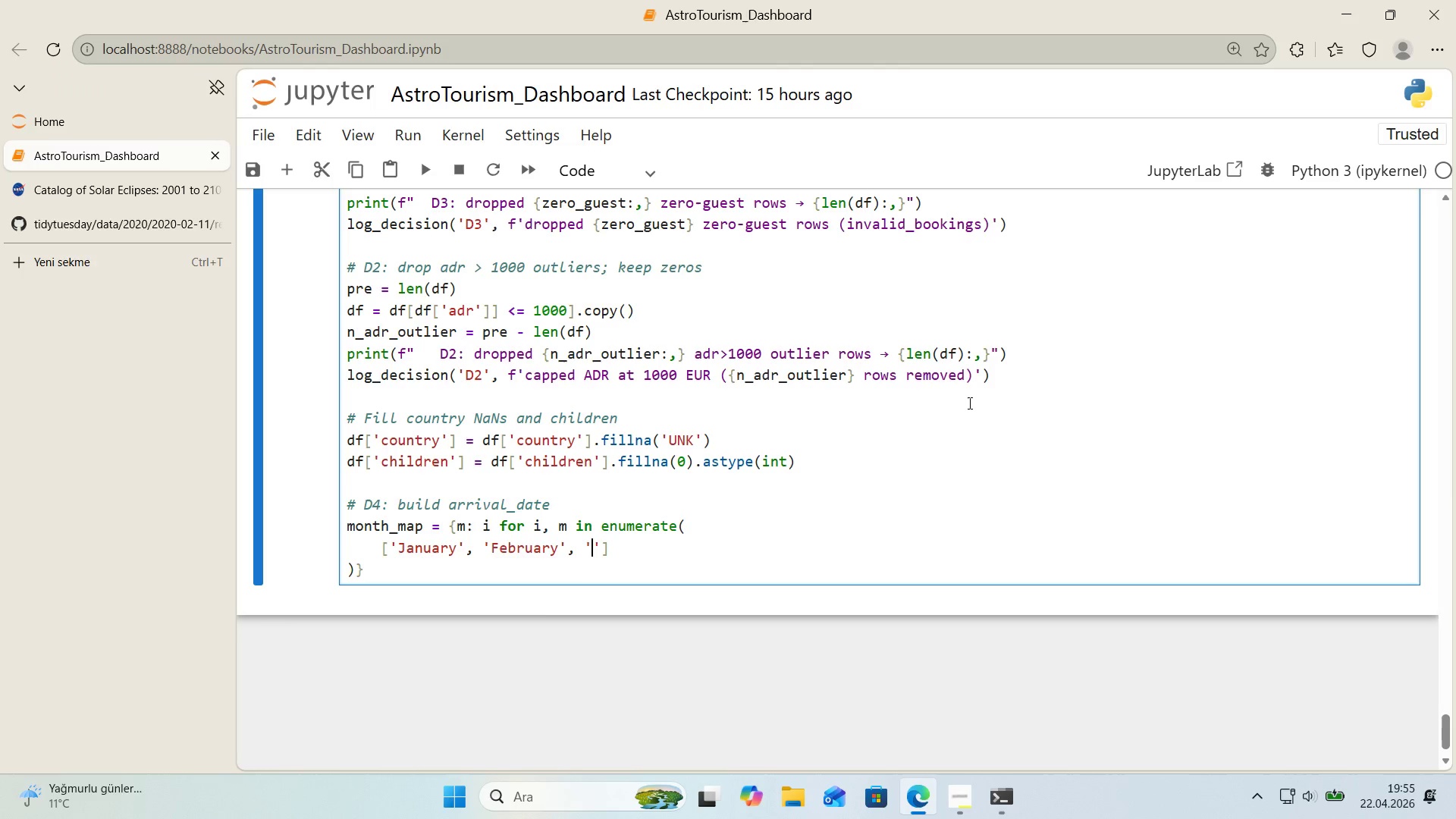 
type(March)
 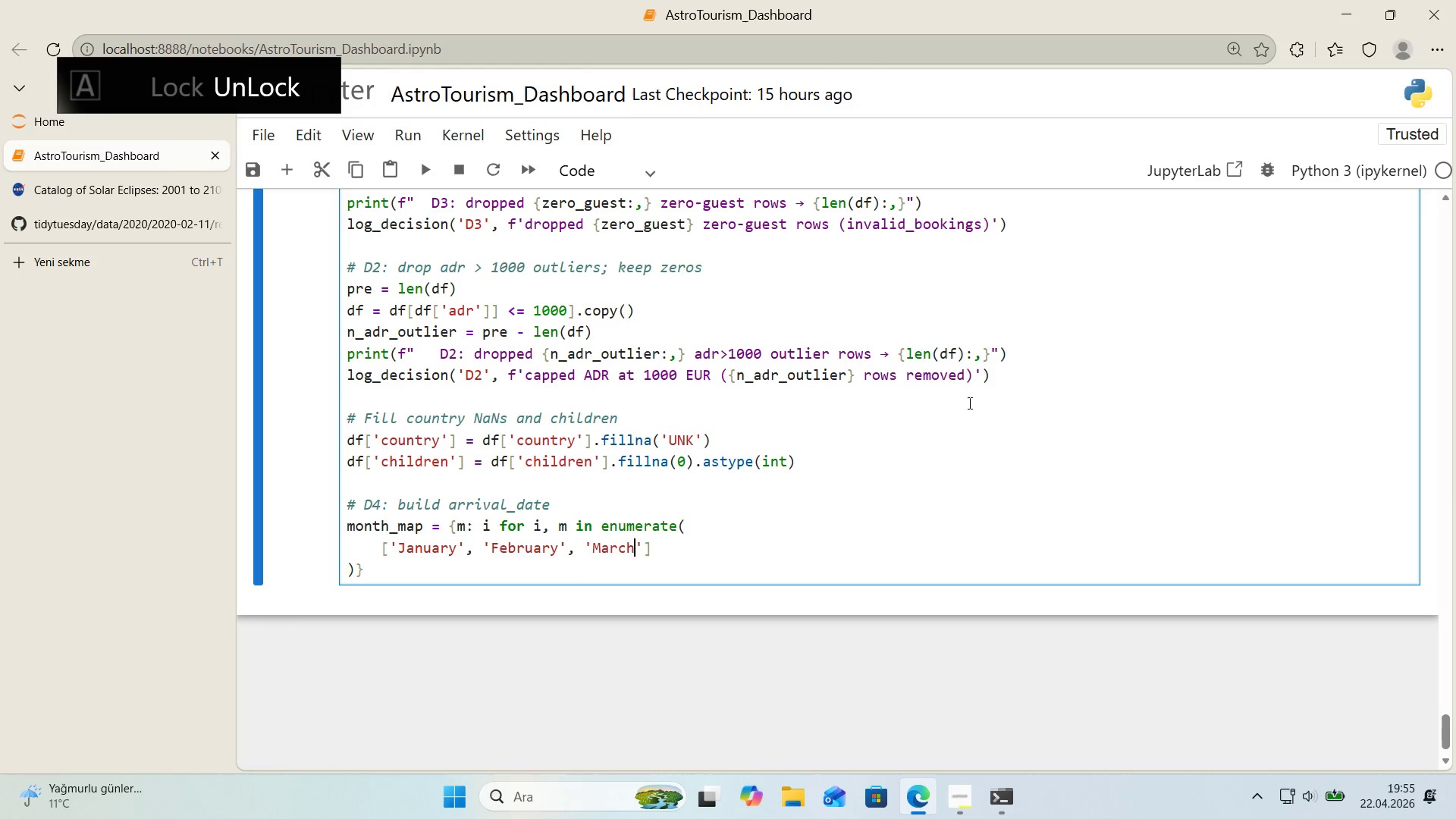 
key(ArrowRight)
 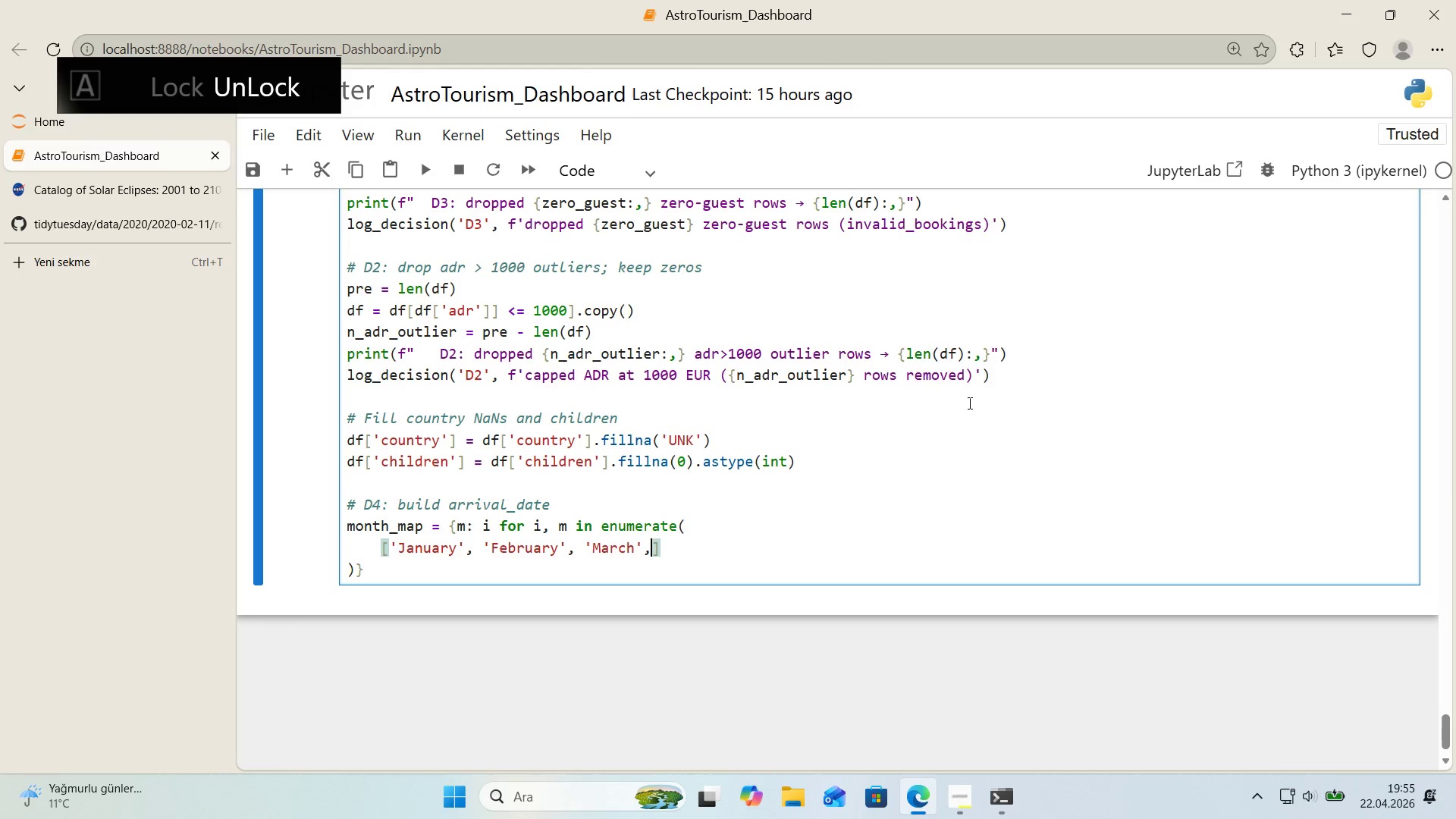 
type(, @@)
 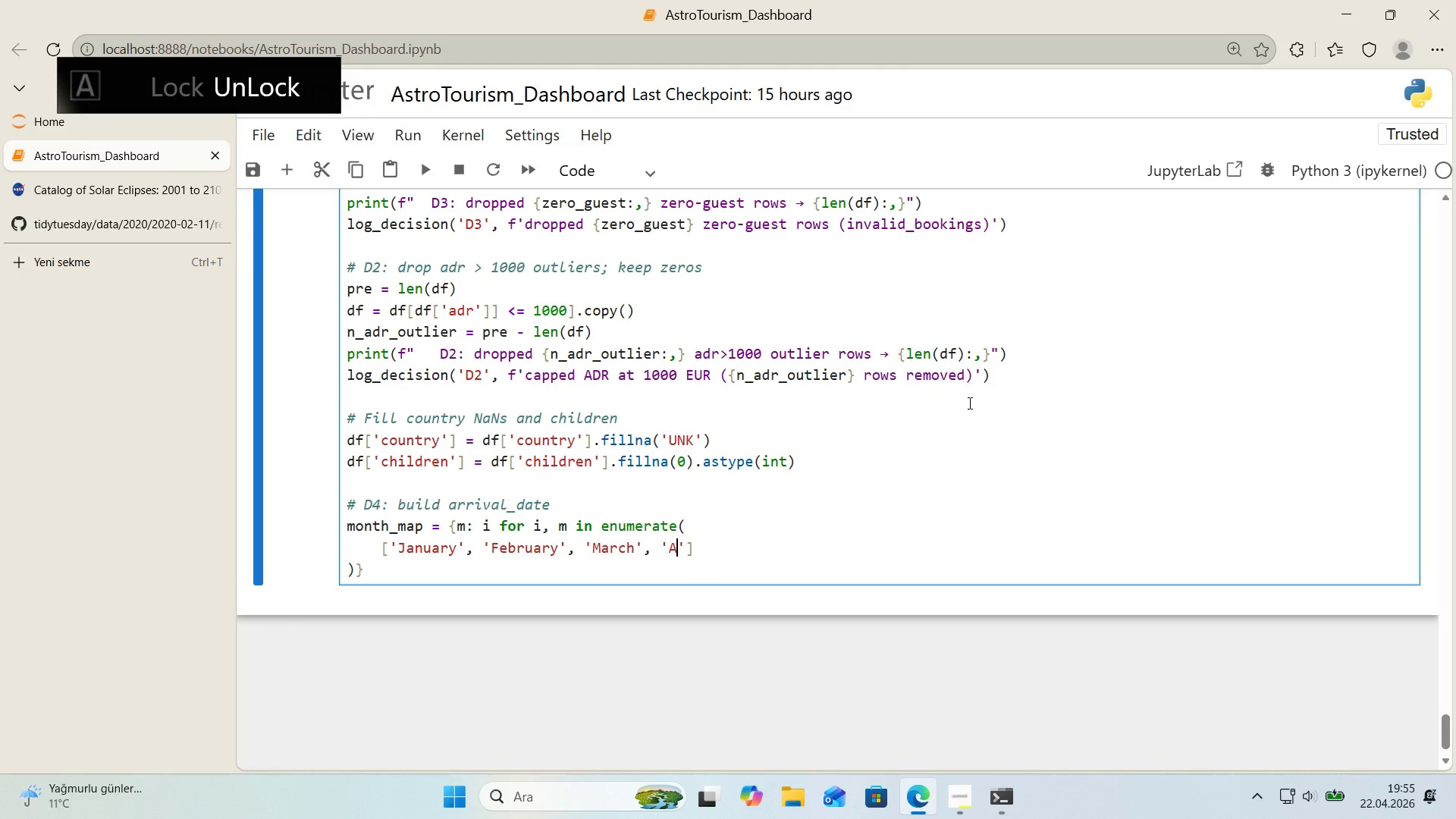 
 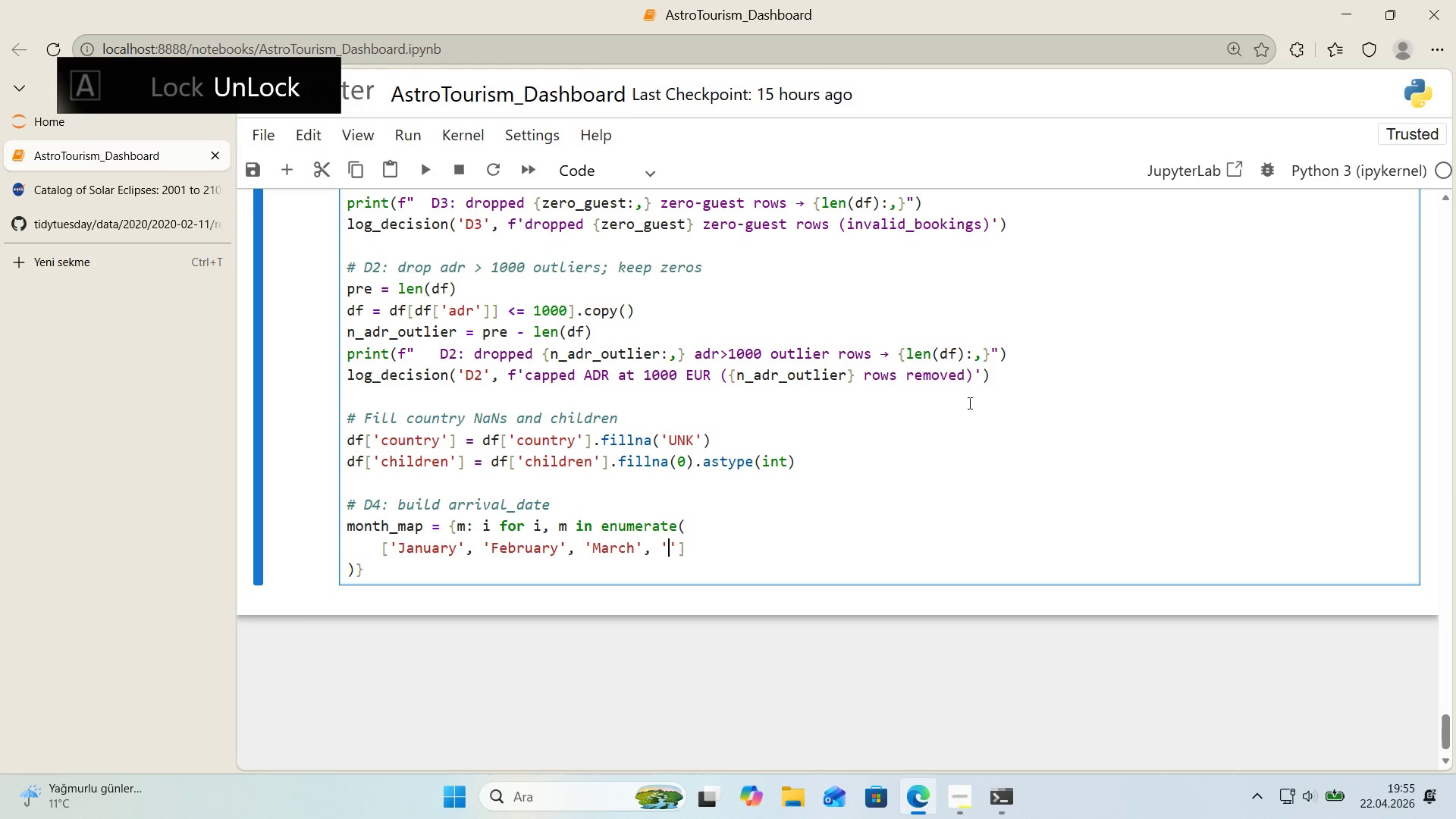 
key(ArrowLeft)
 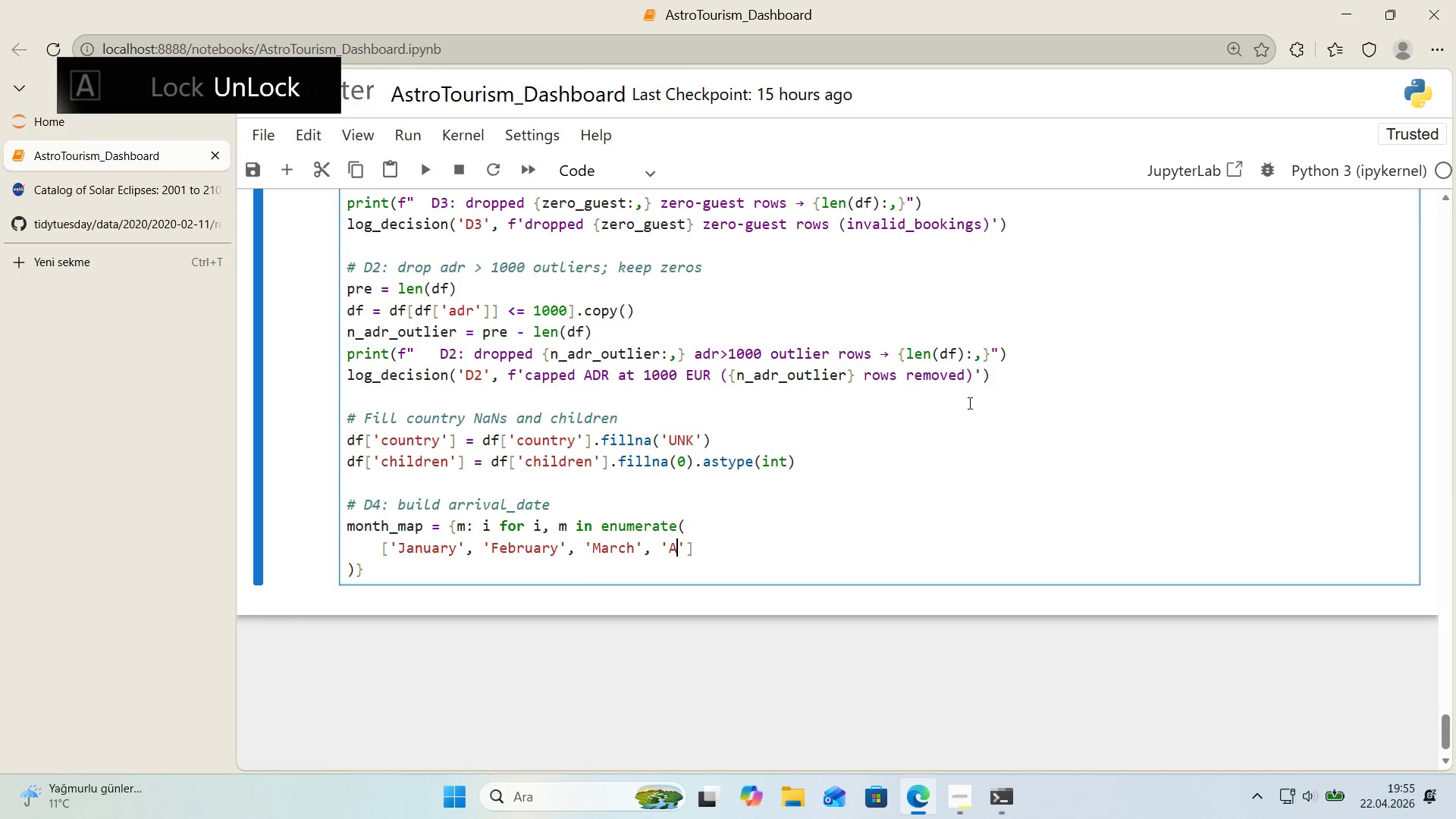 
type(Apr'l)
 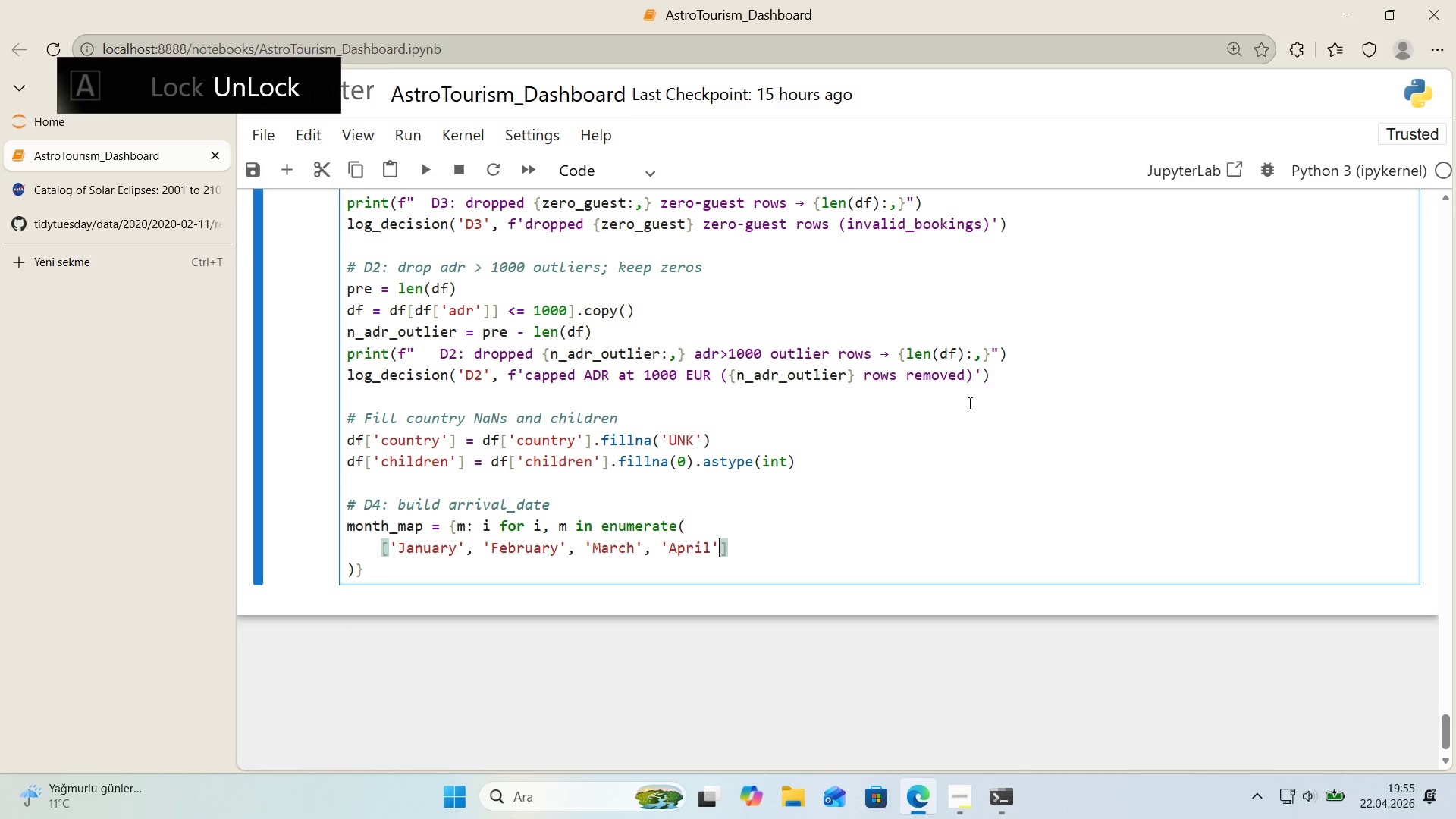 
key(ArrowRight)
 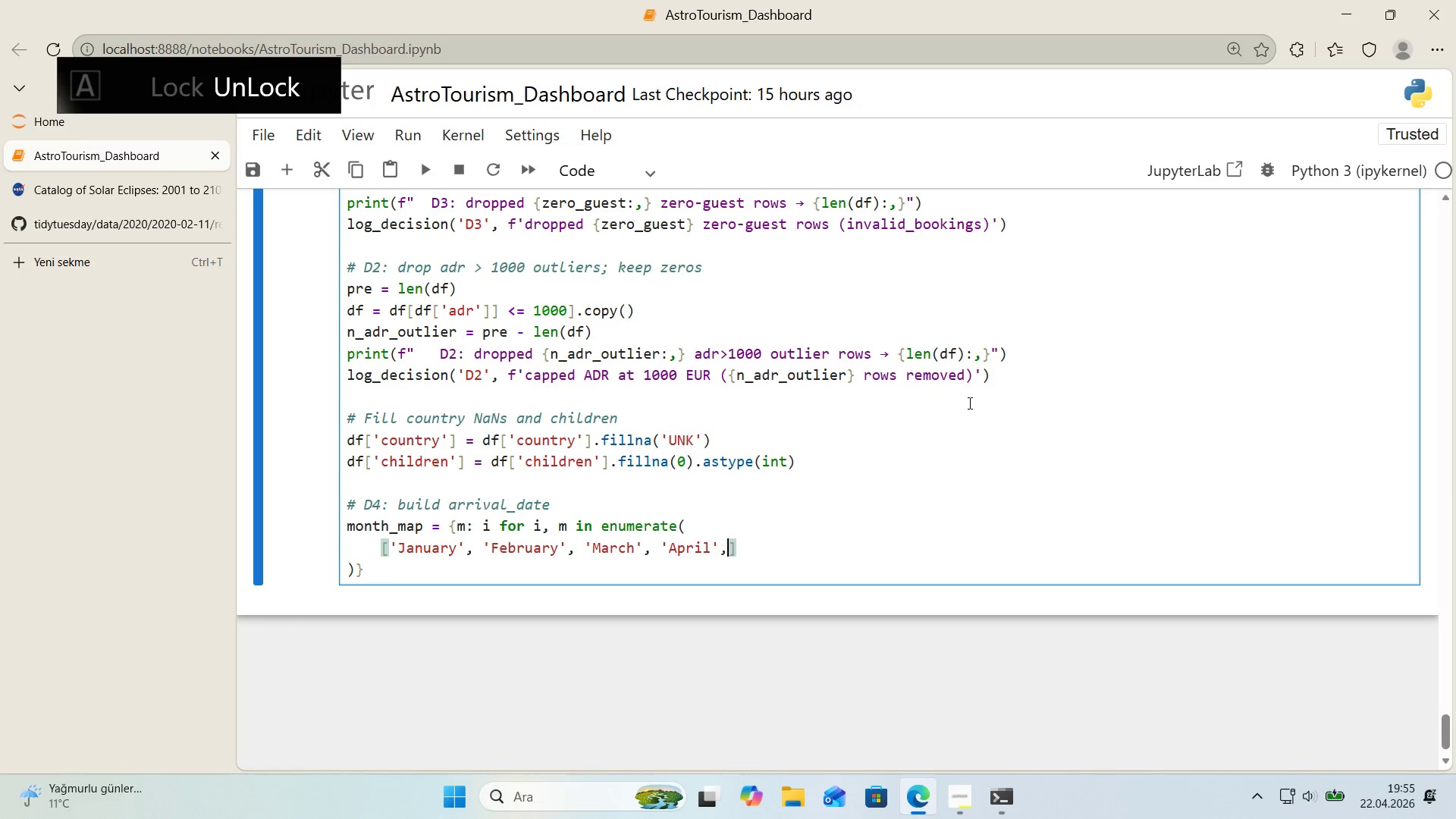 
type(, @@)
 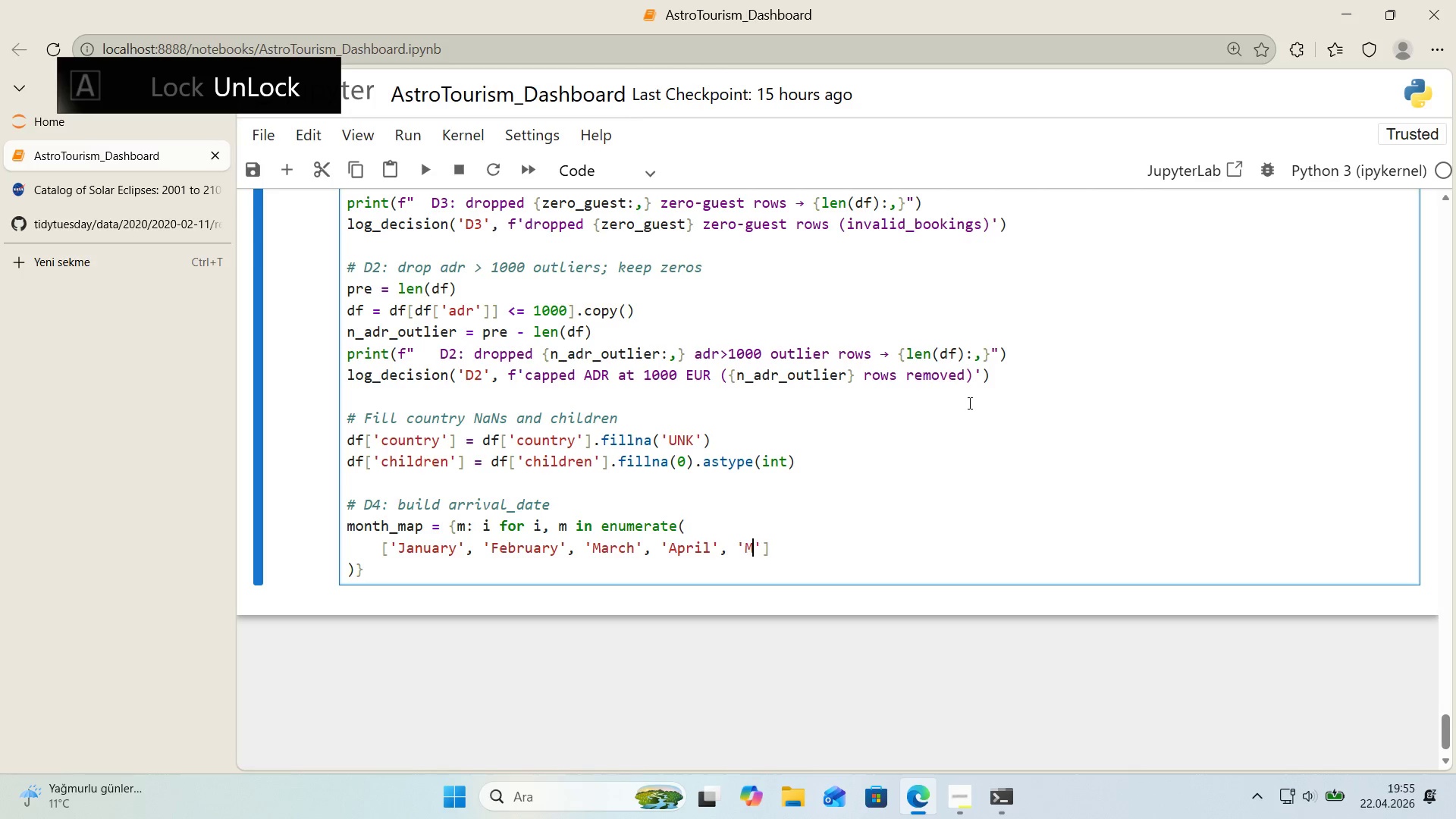 
 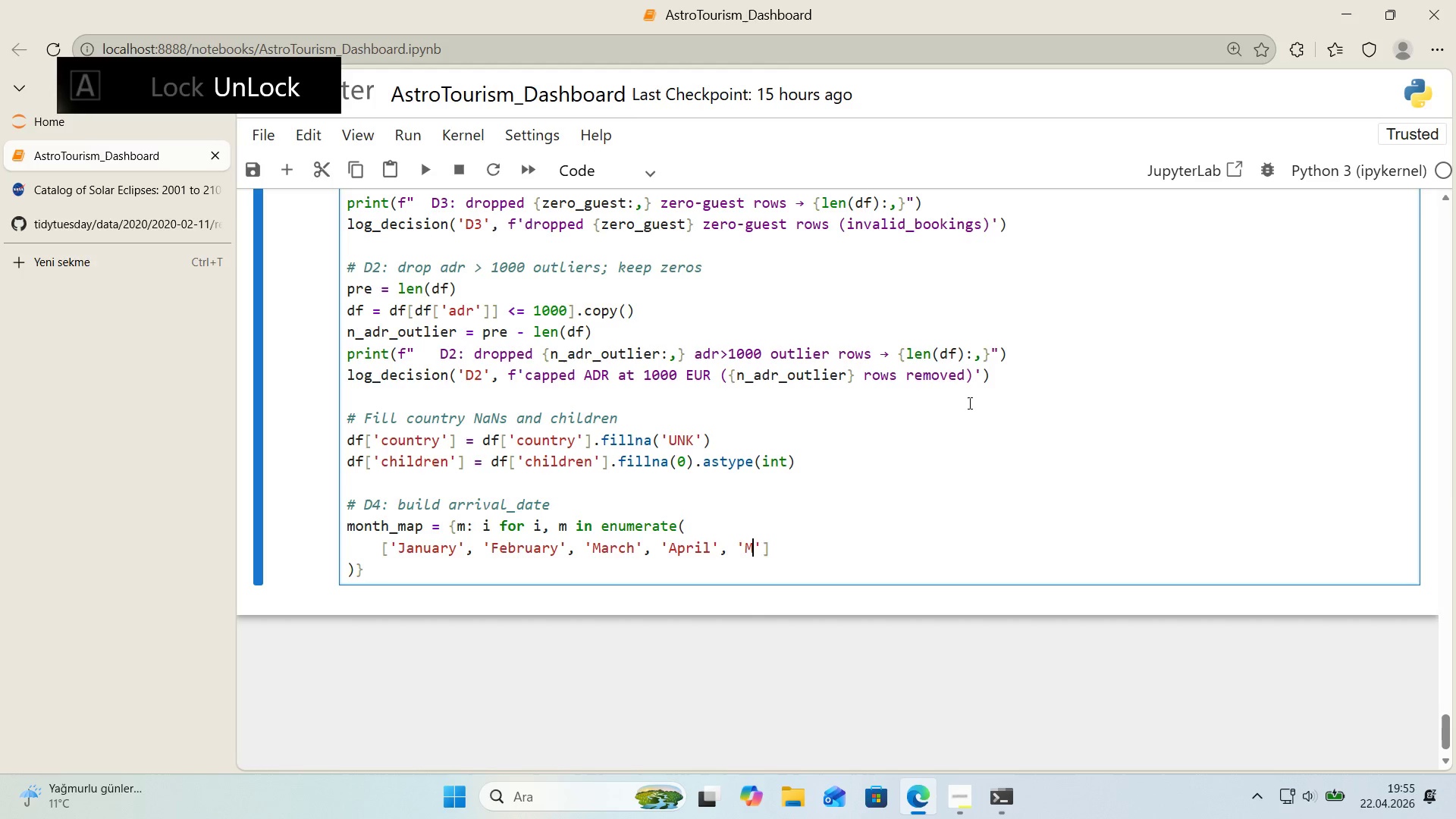 
key(ArrowLeft)
 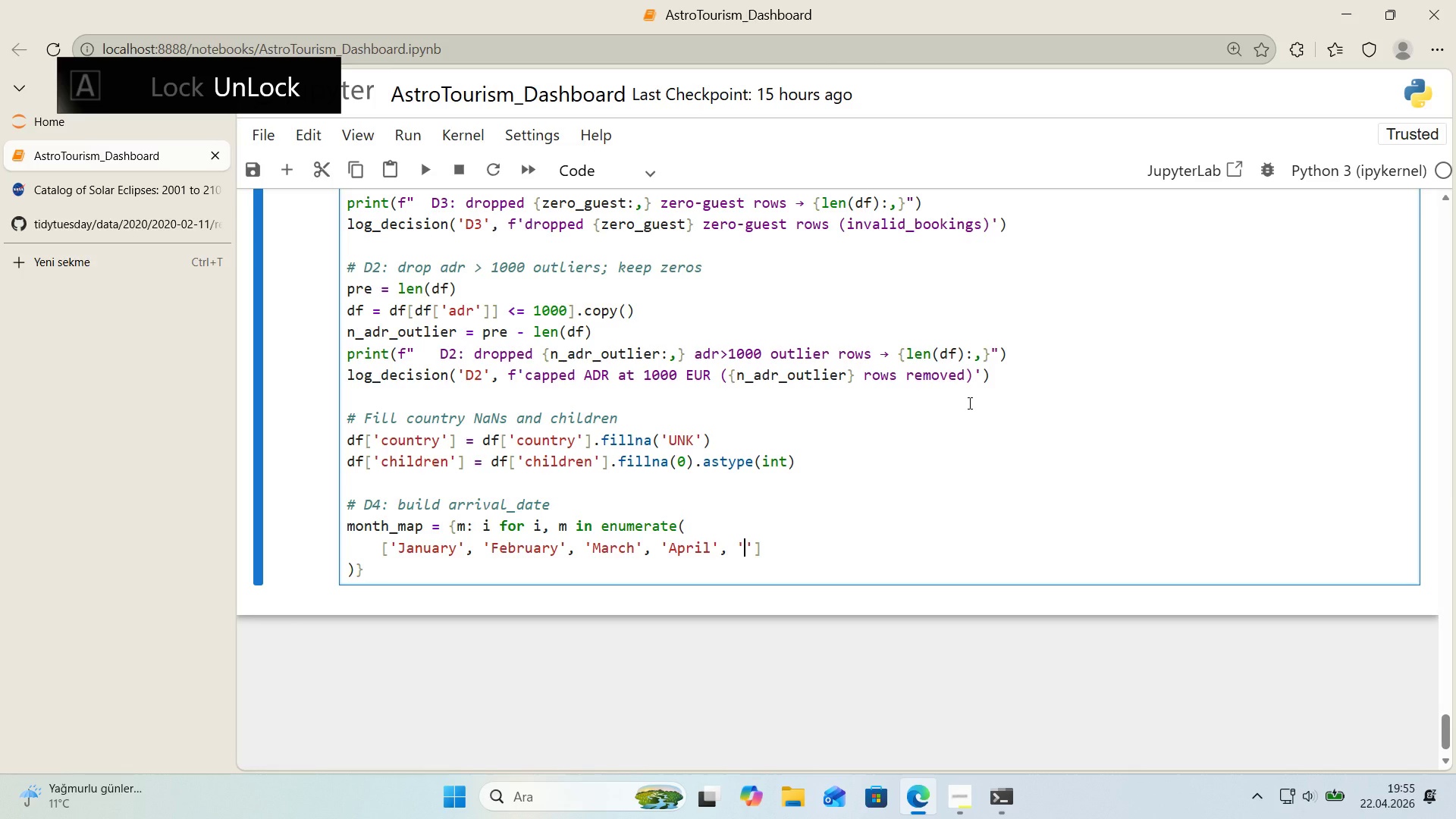 
type(May)
 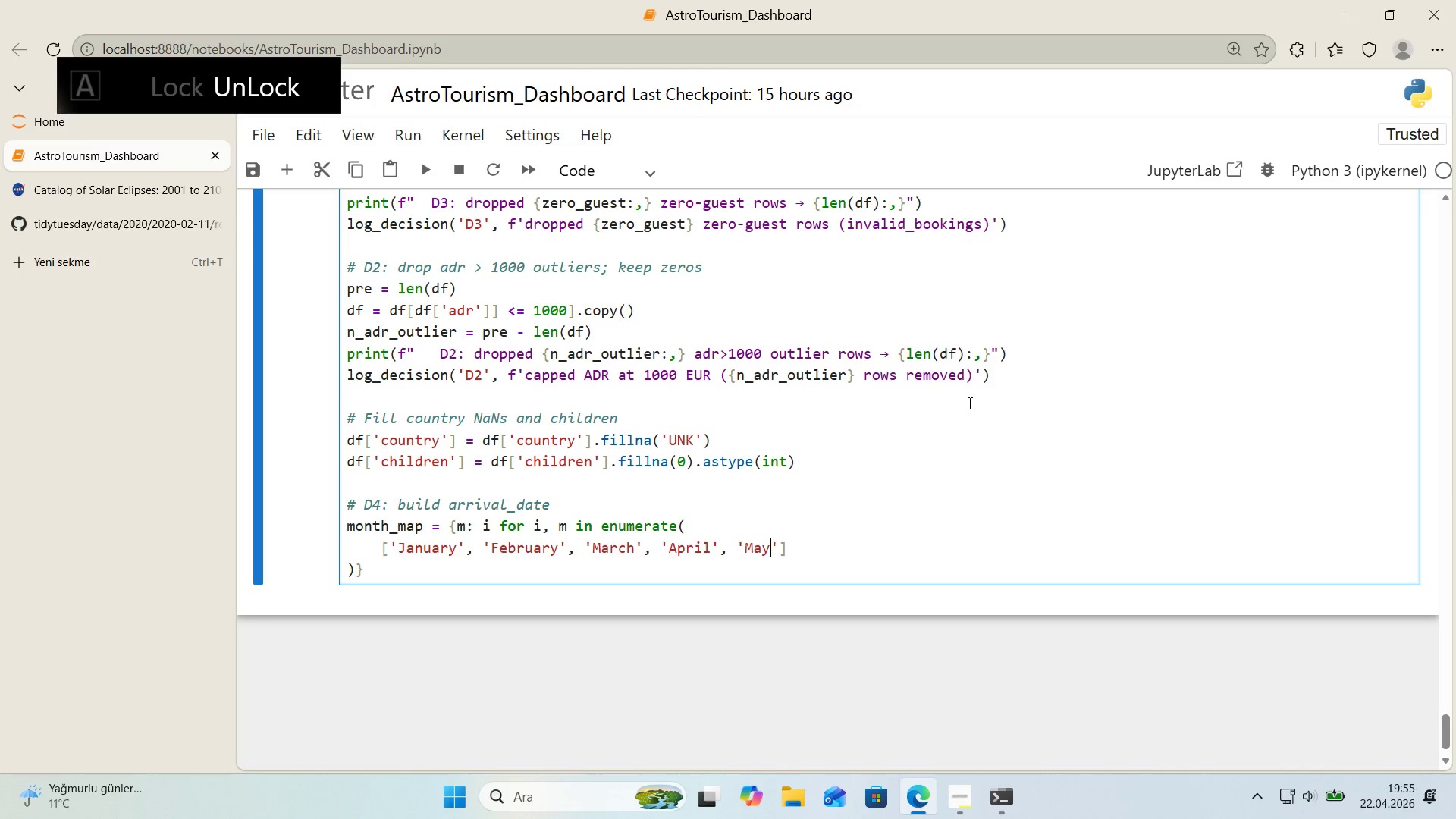 
key(ArrowRight)
 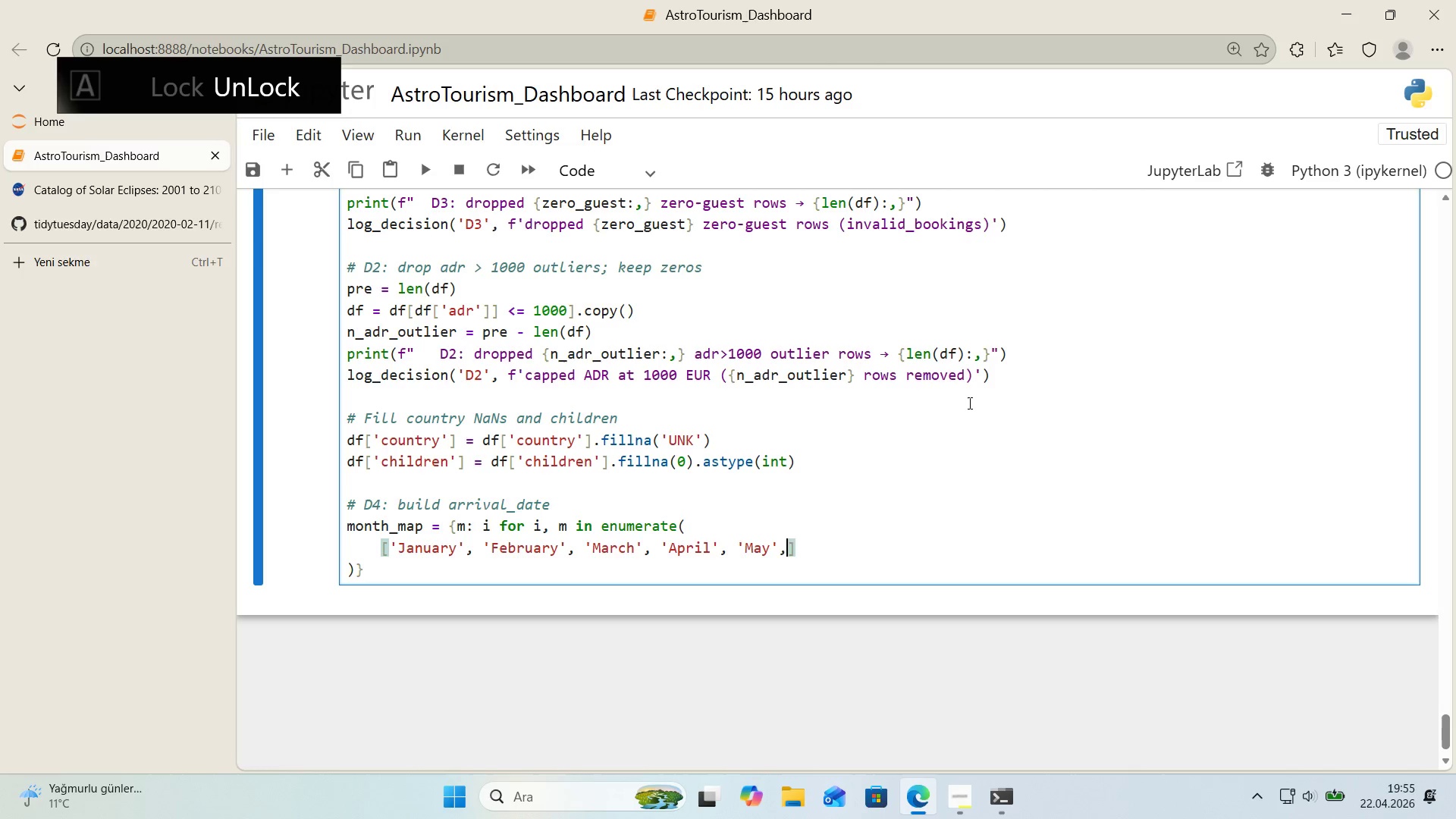 
type(, @@)
 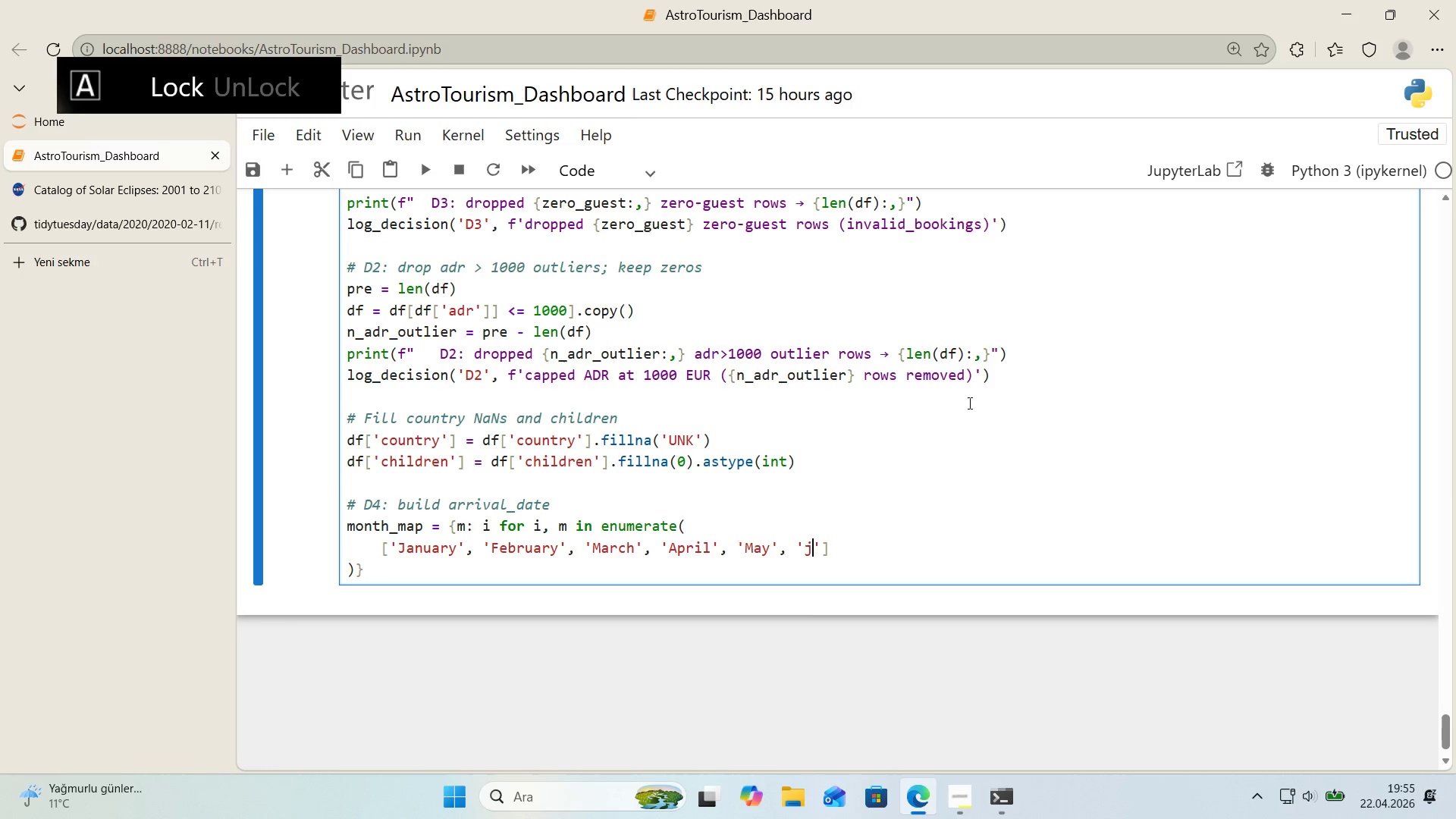 
 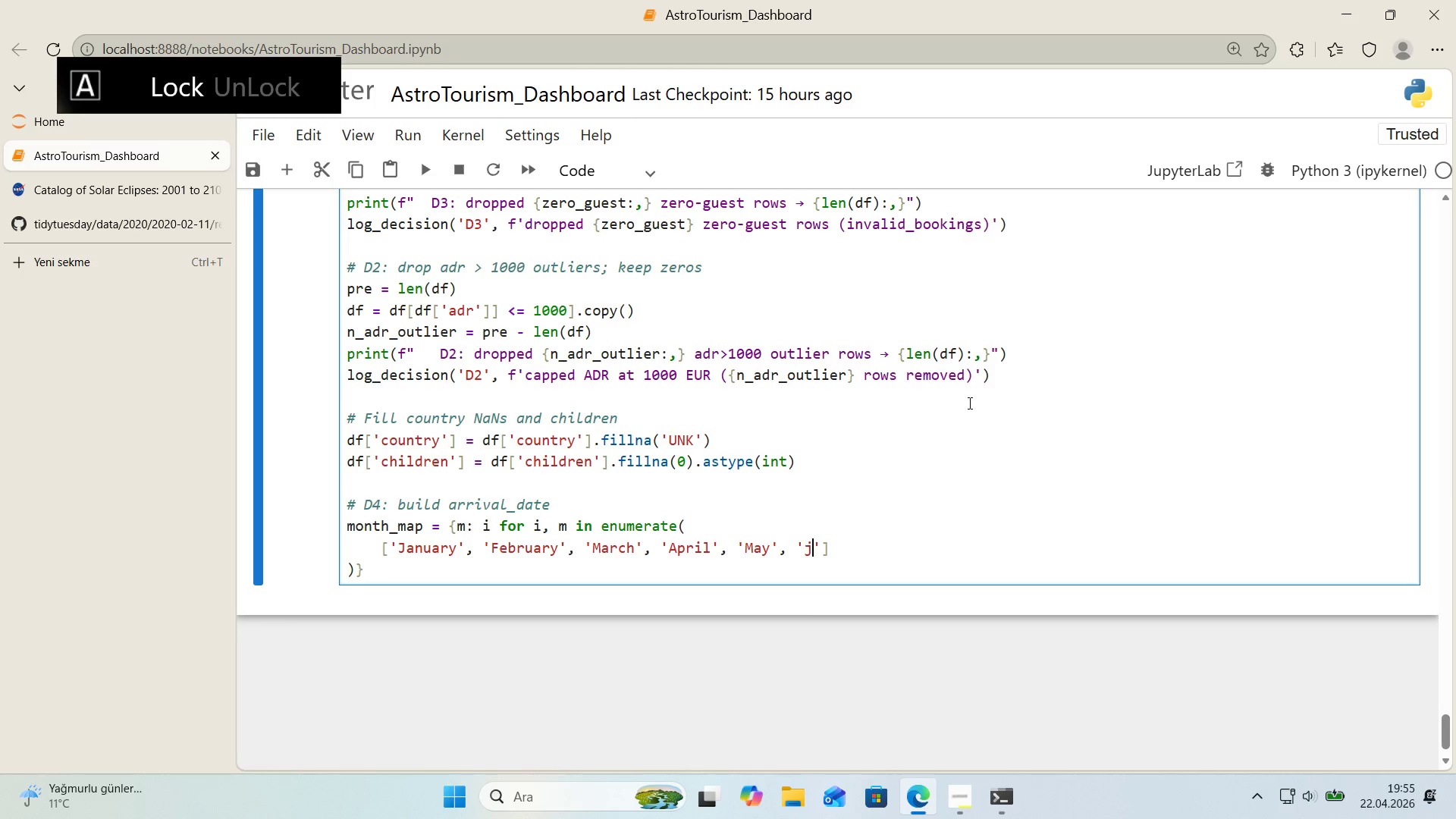 
key(ArrowLeft)
 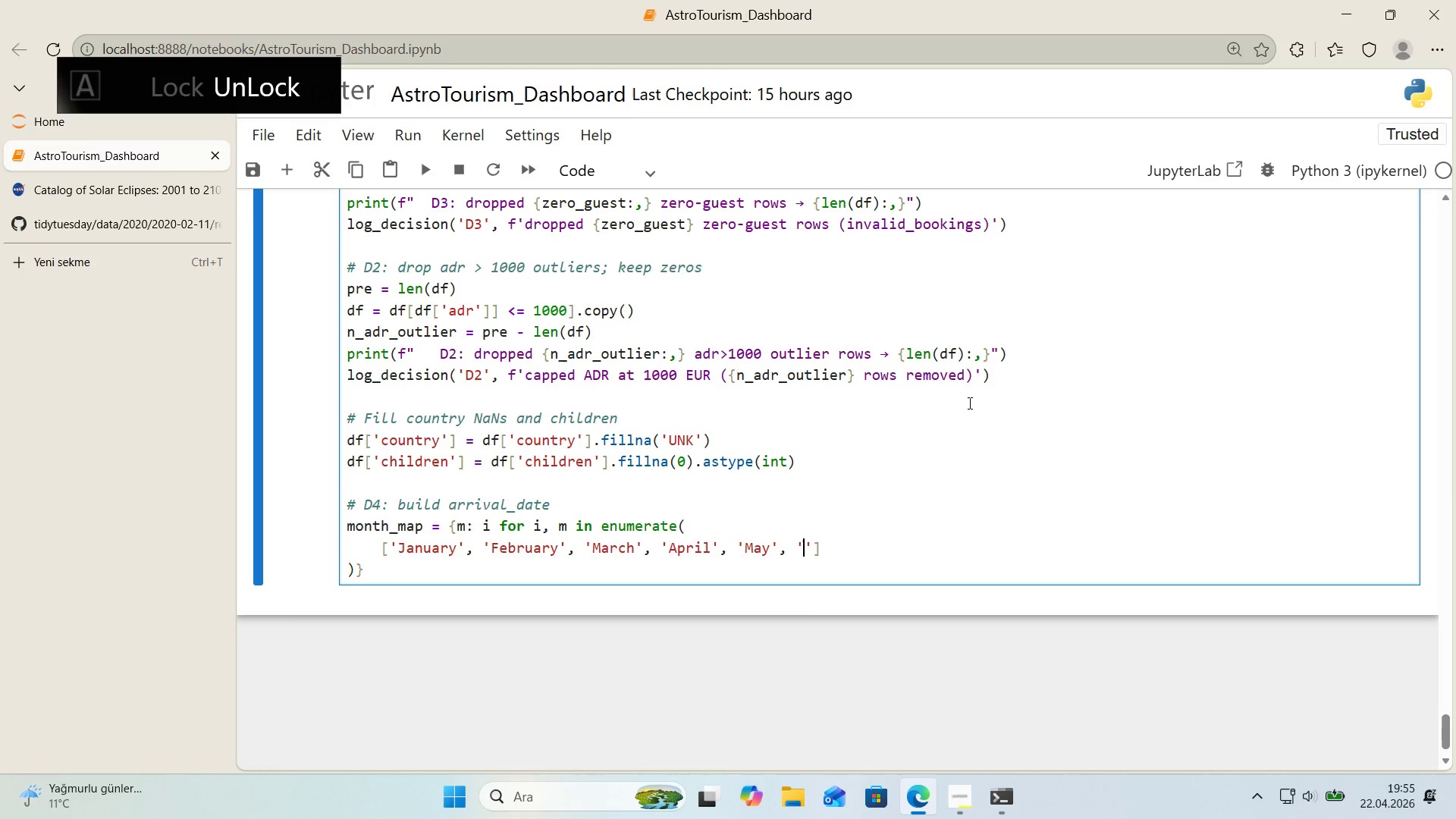 
type(June)
key(Backspace)
key(Backspace)
key(Backspace)
key(Backspace)
type(June)
 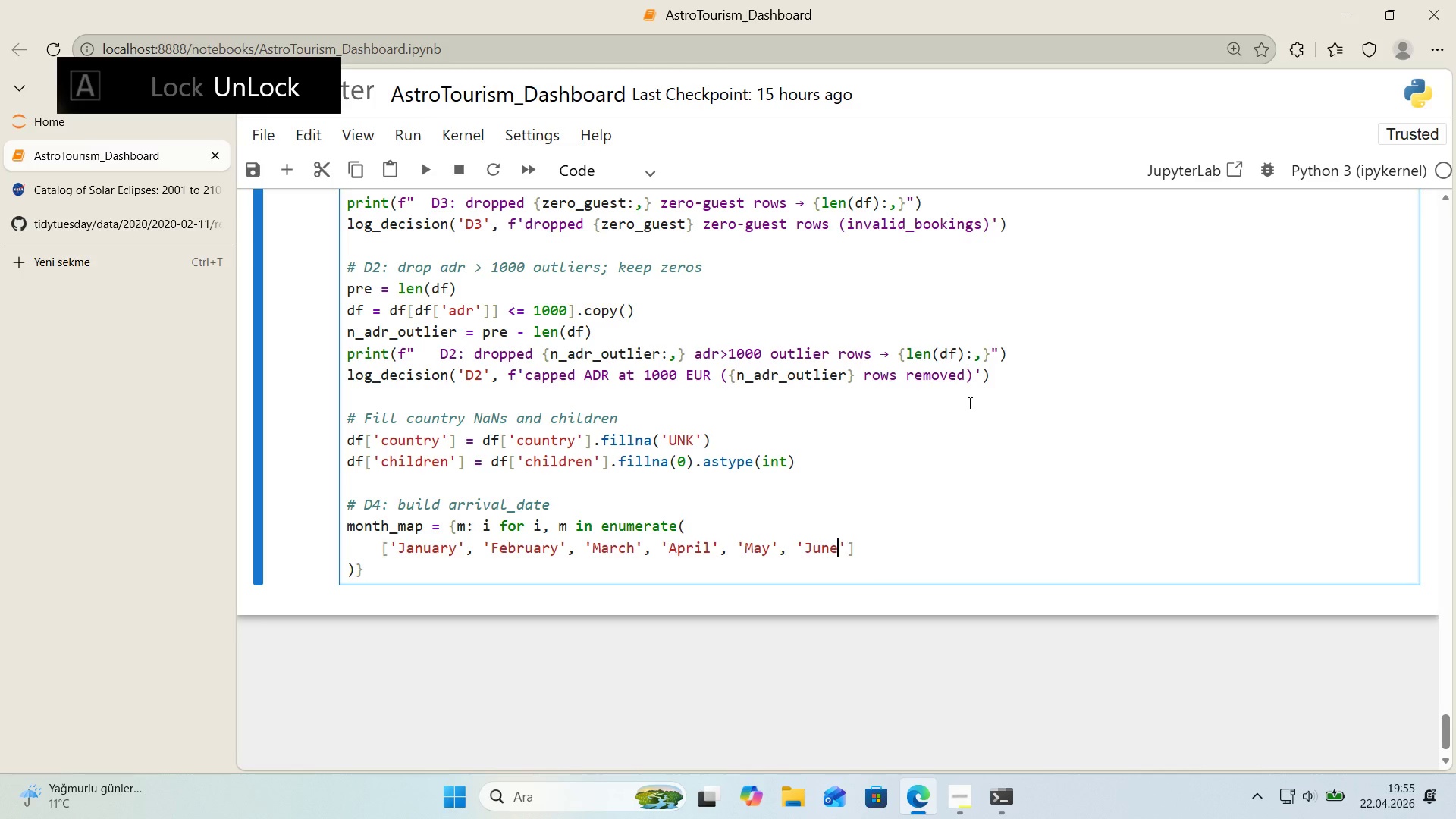 
key(ArrowRight)
 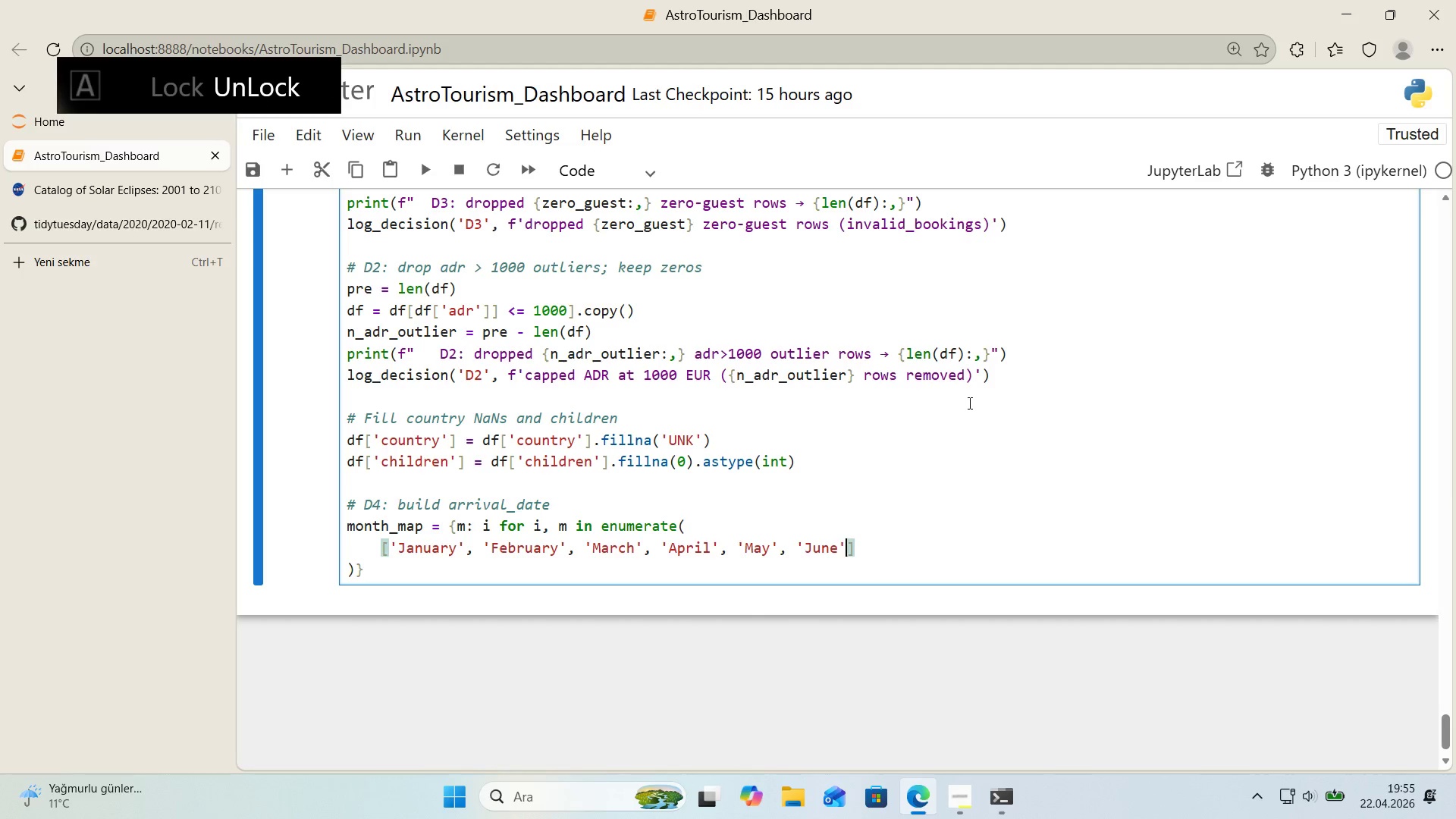 
key(Comma)
 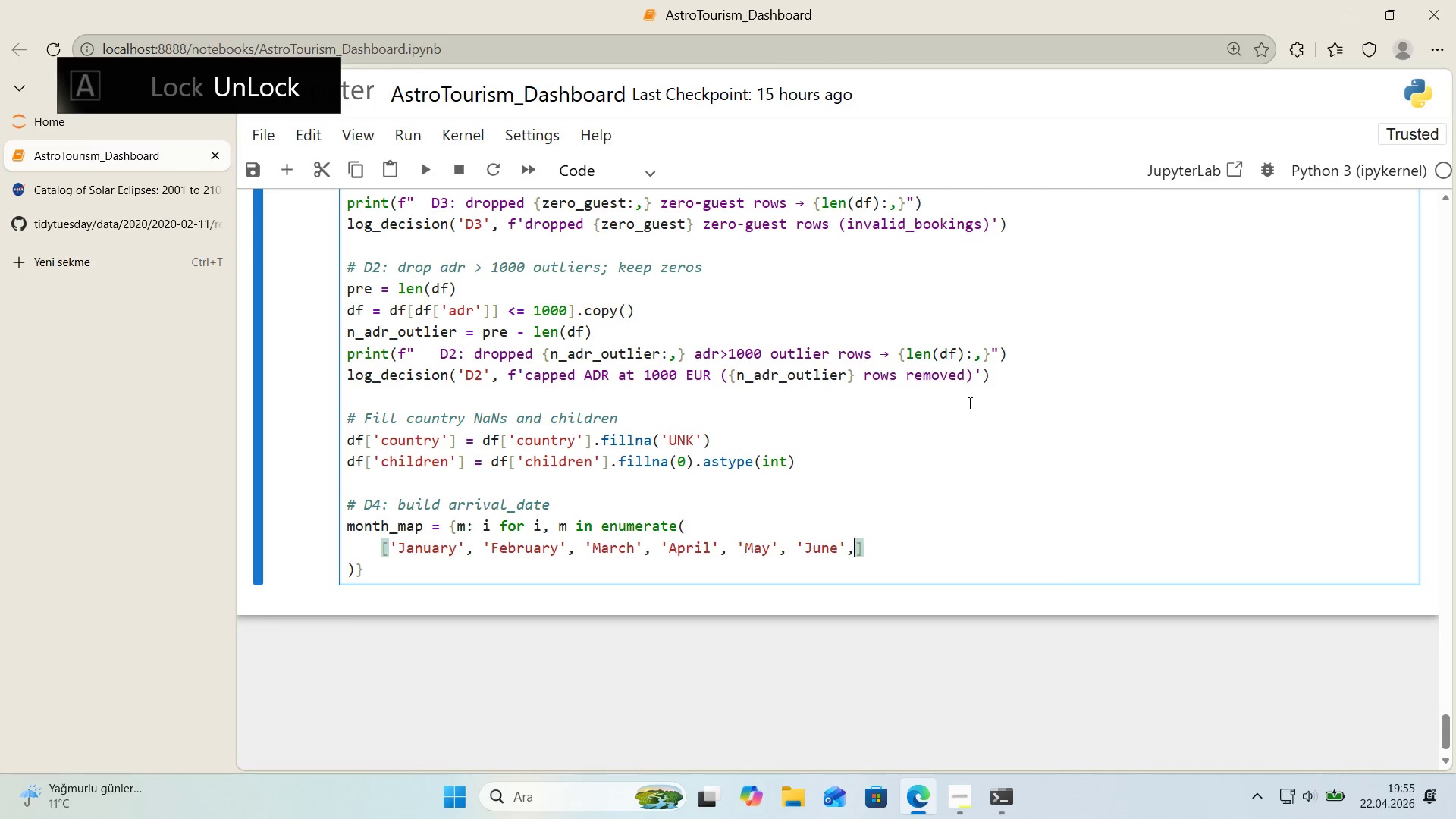 
key(Enter)
 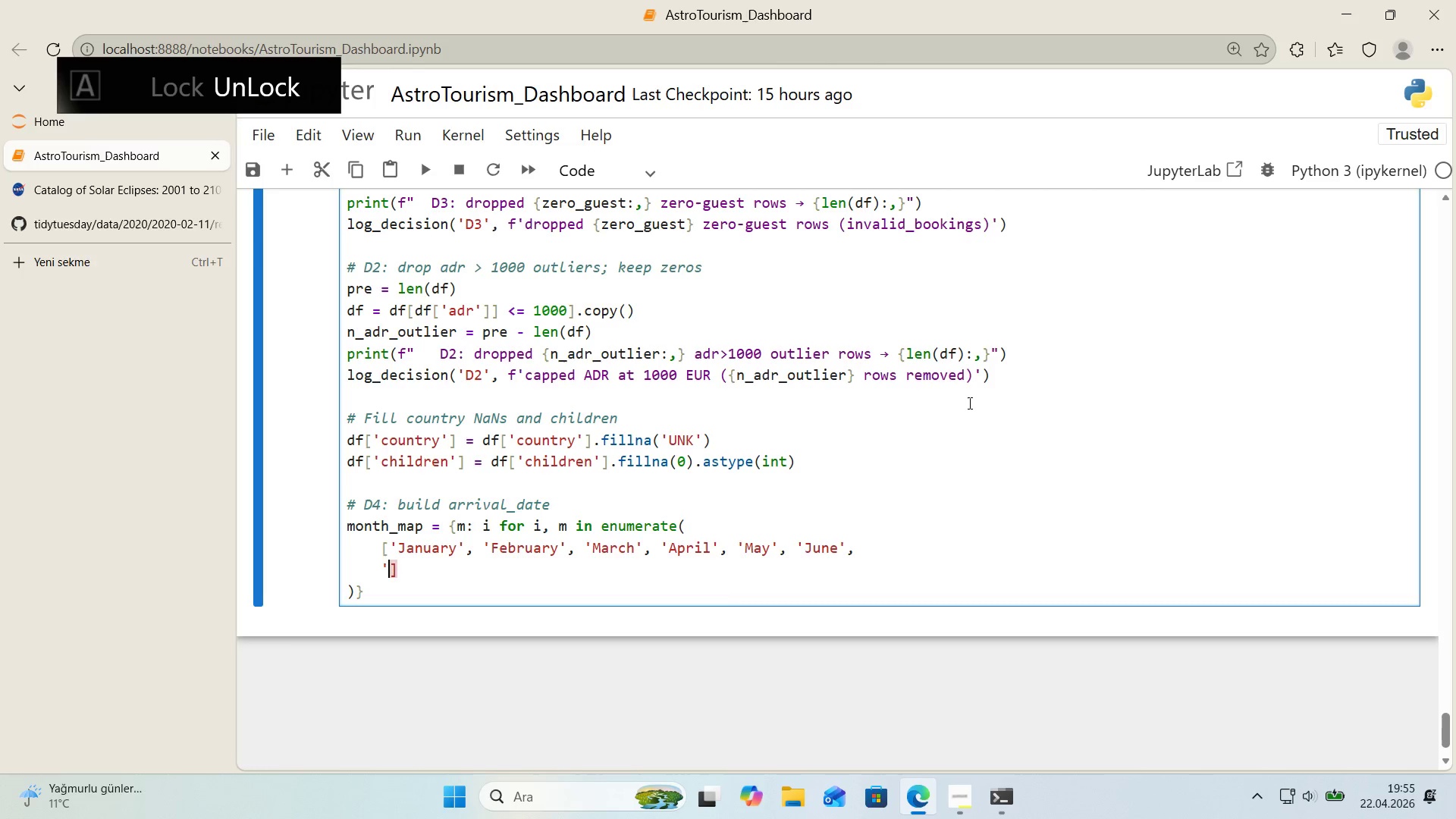 
type(@@)
 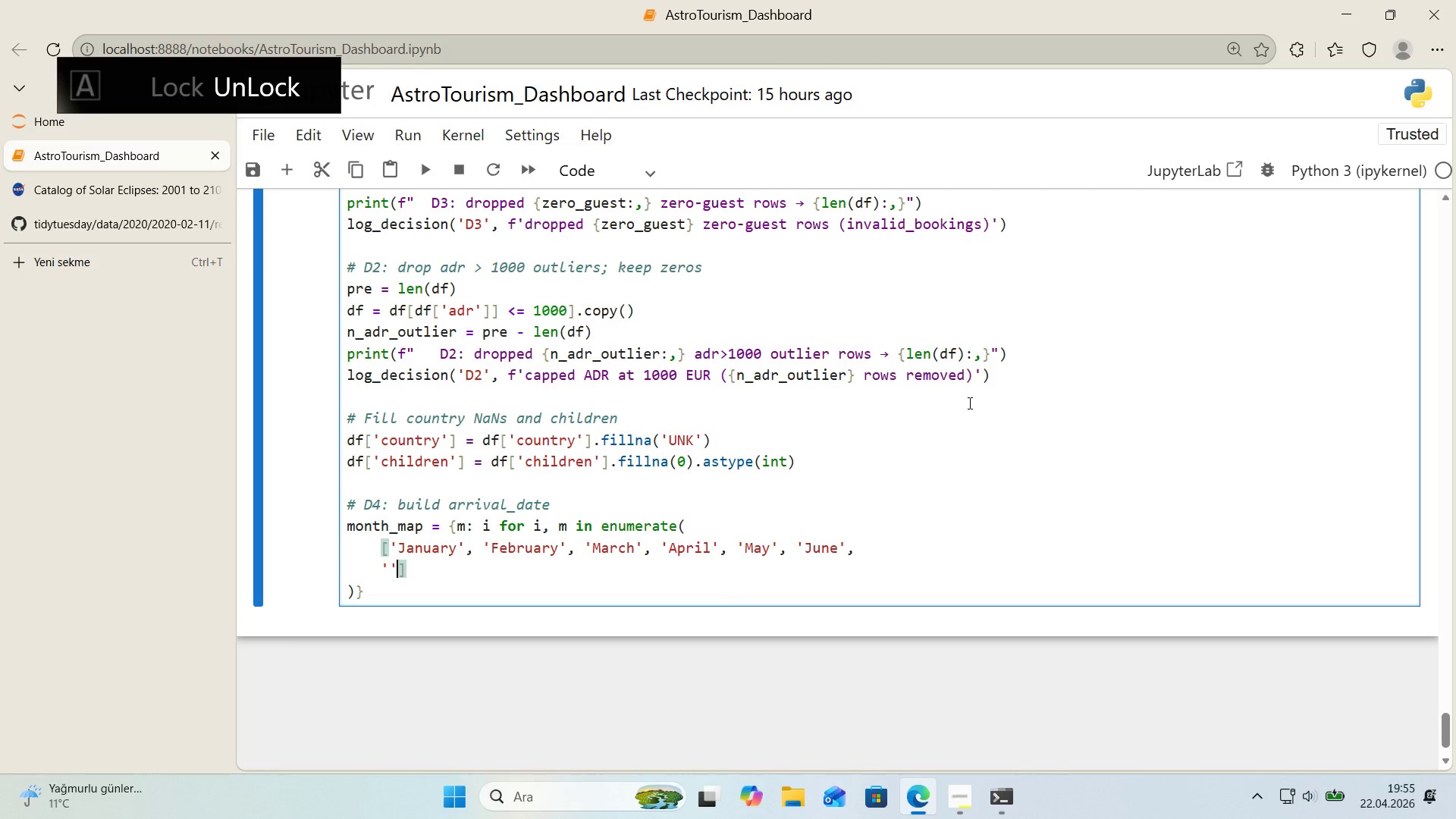 
key(ArrowLeft)
 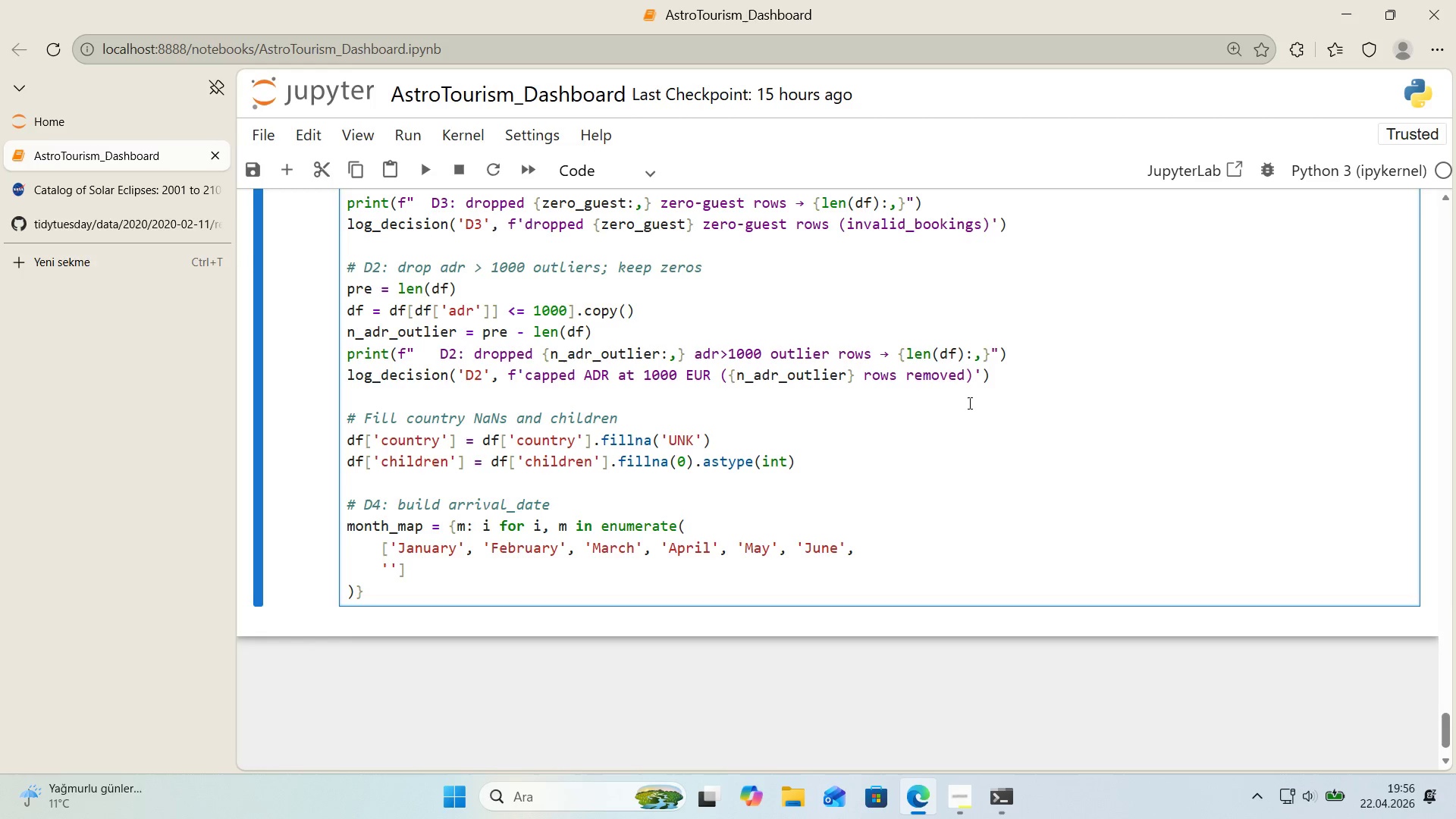 
wait(63.11)
 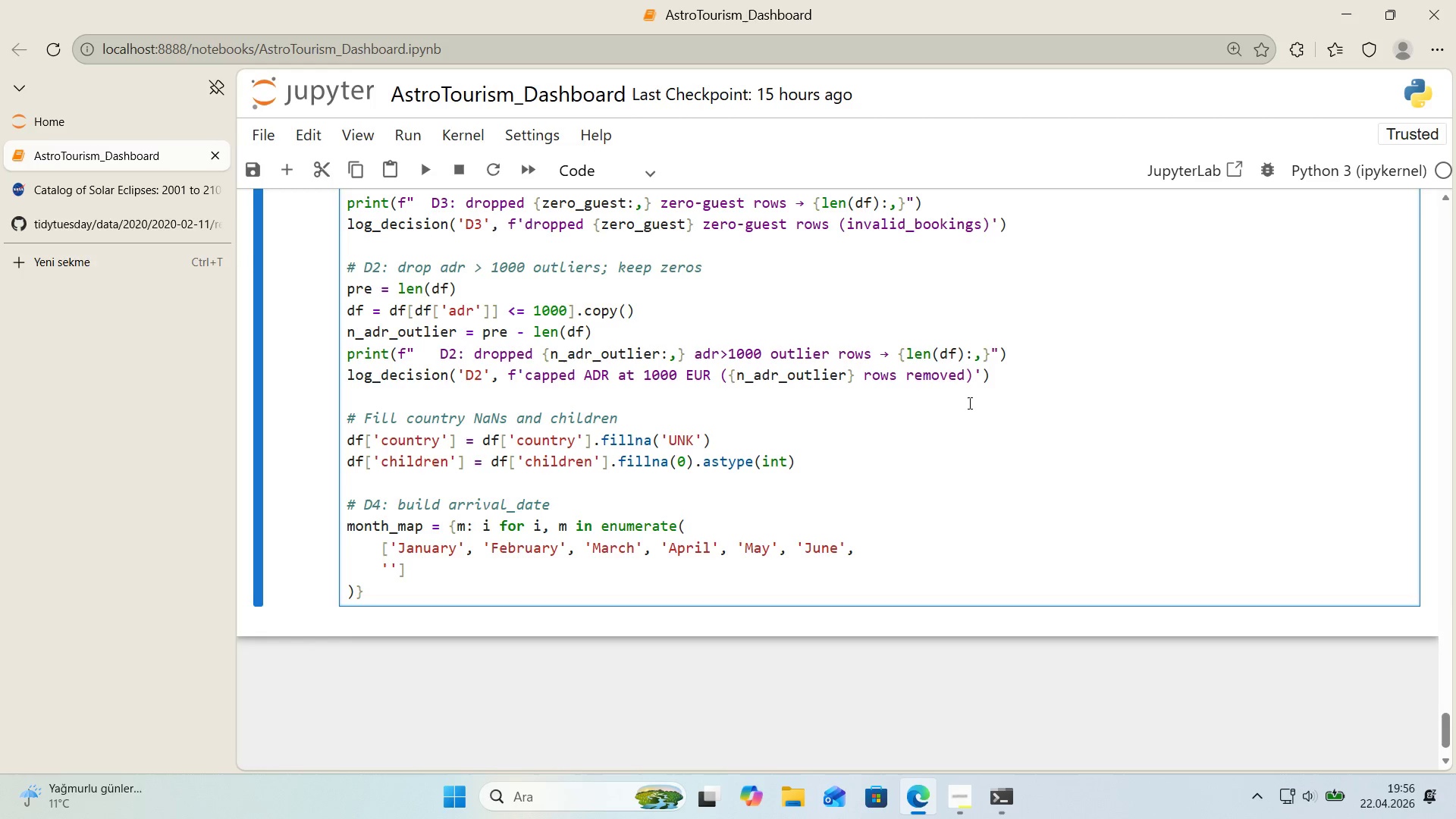 
type(July)
 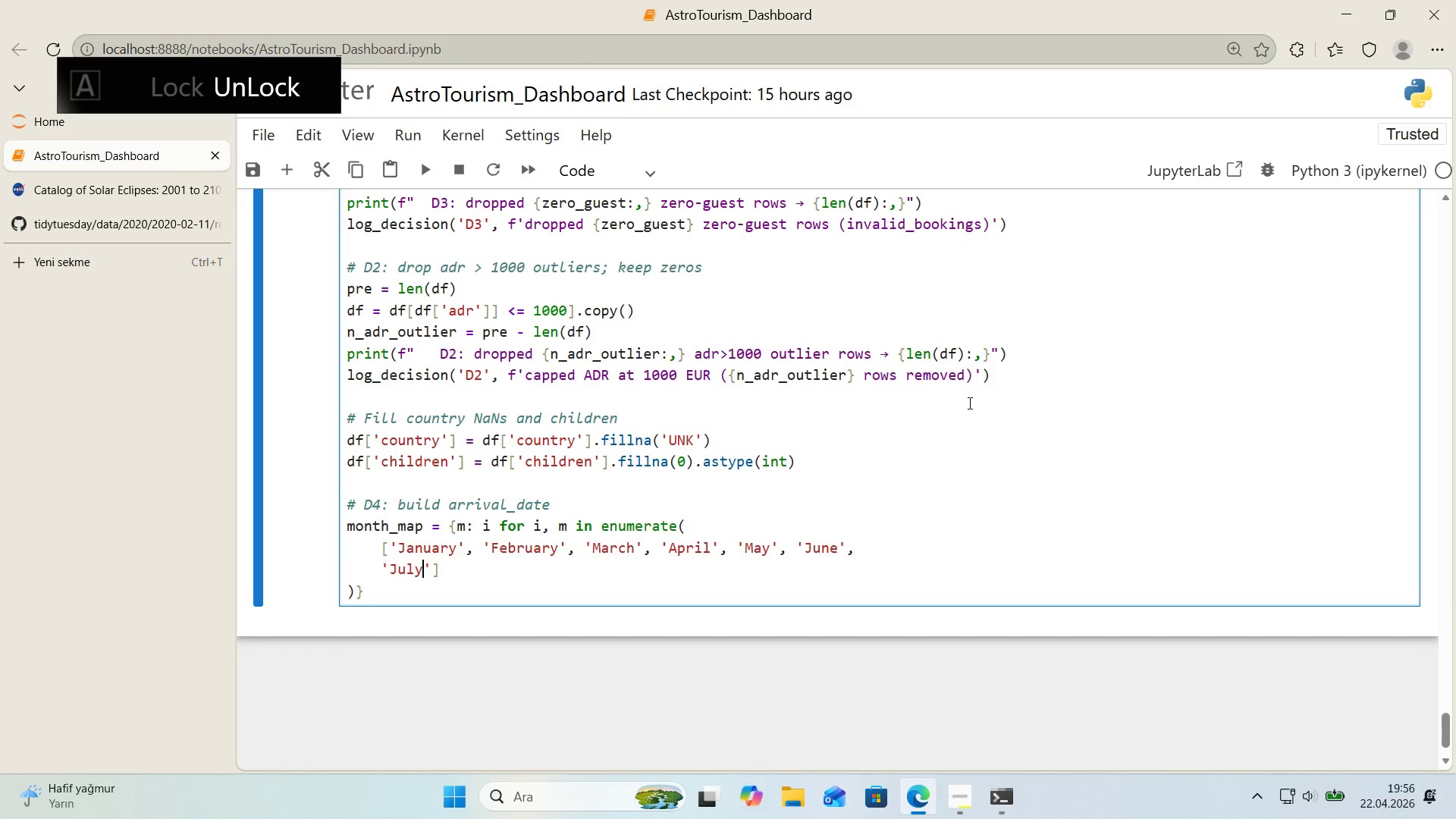 
key(ArrowRight)
 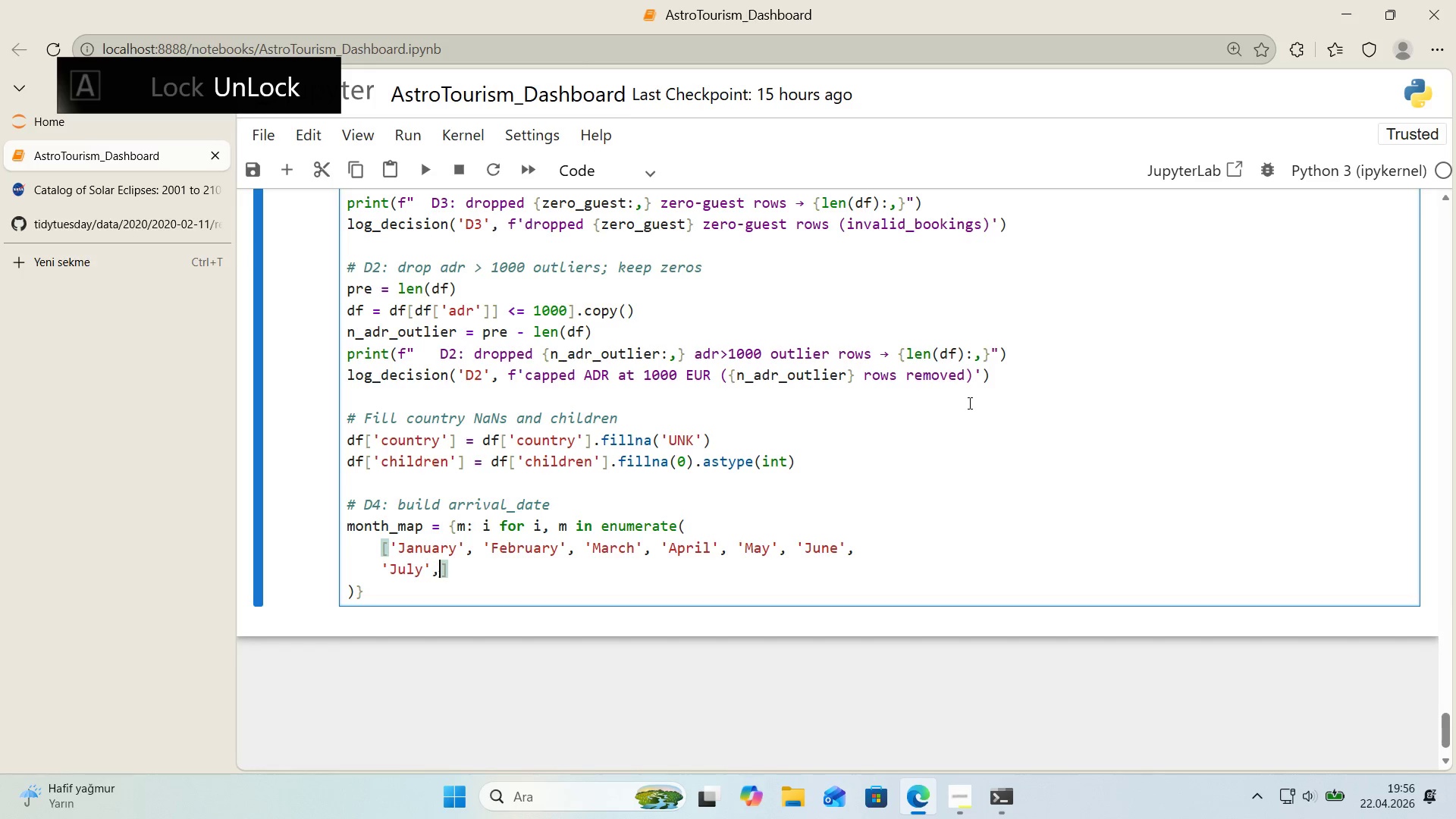 
key(Comma)
 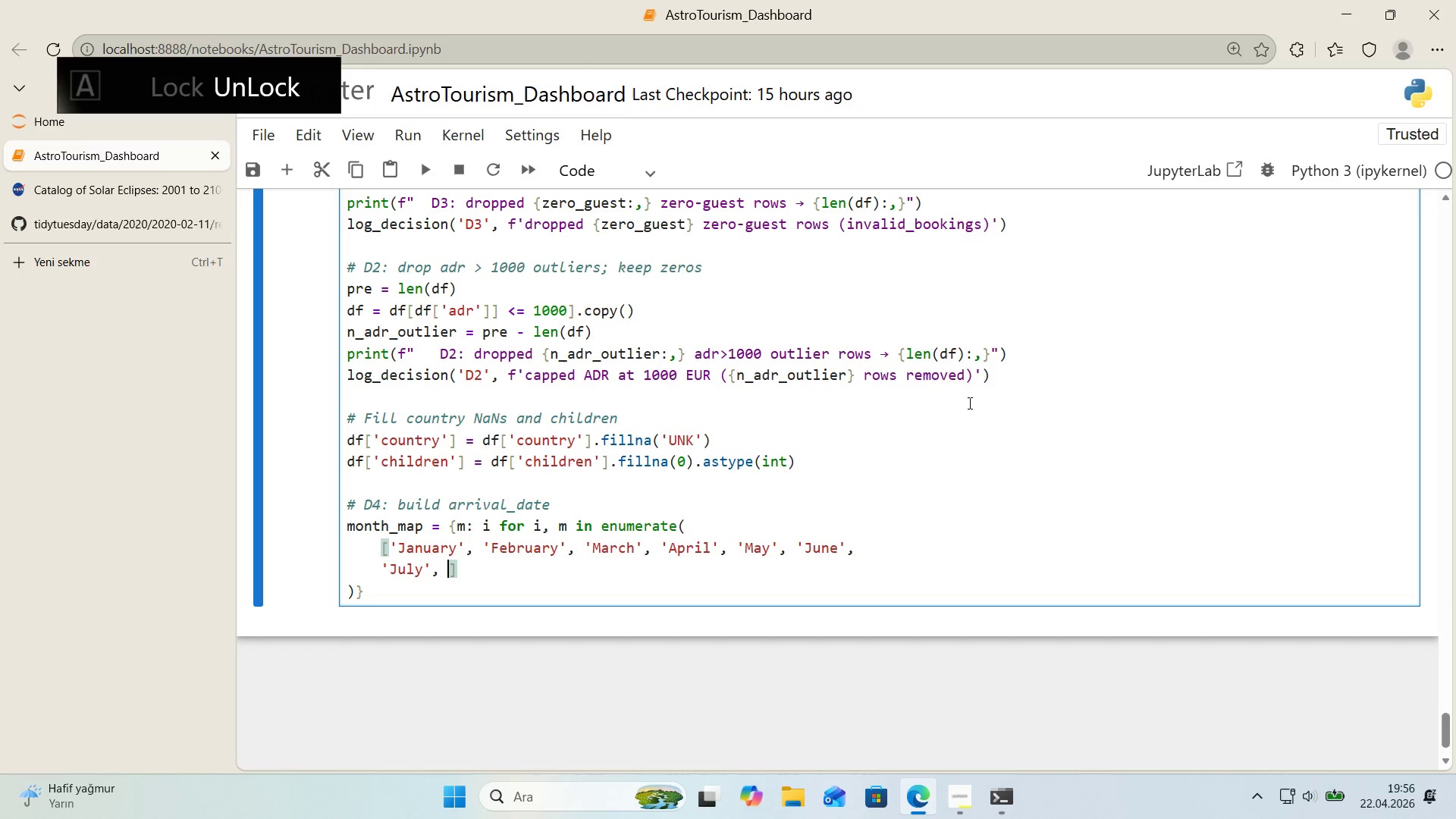 
key(Space)
 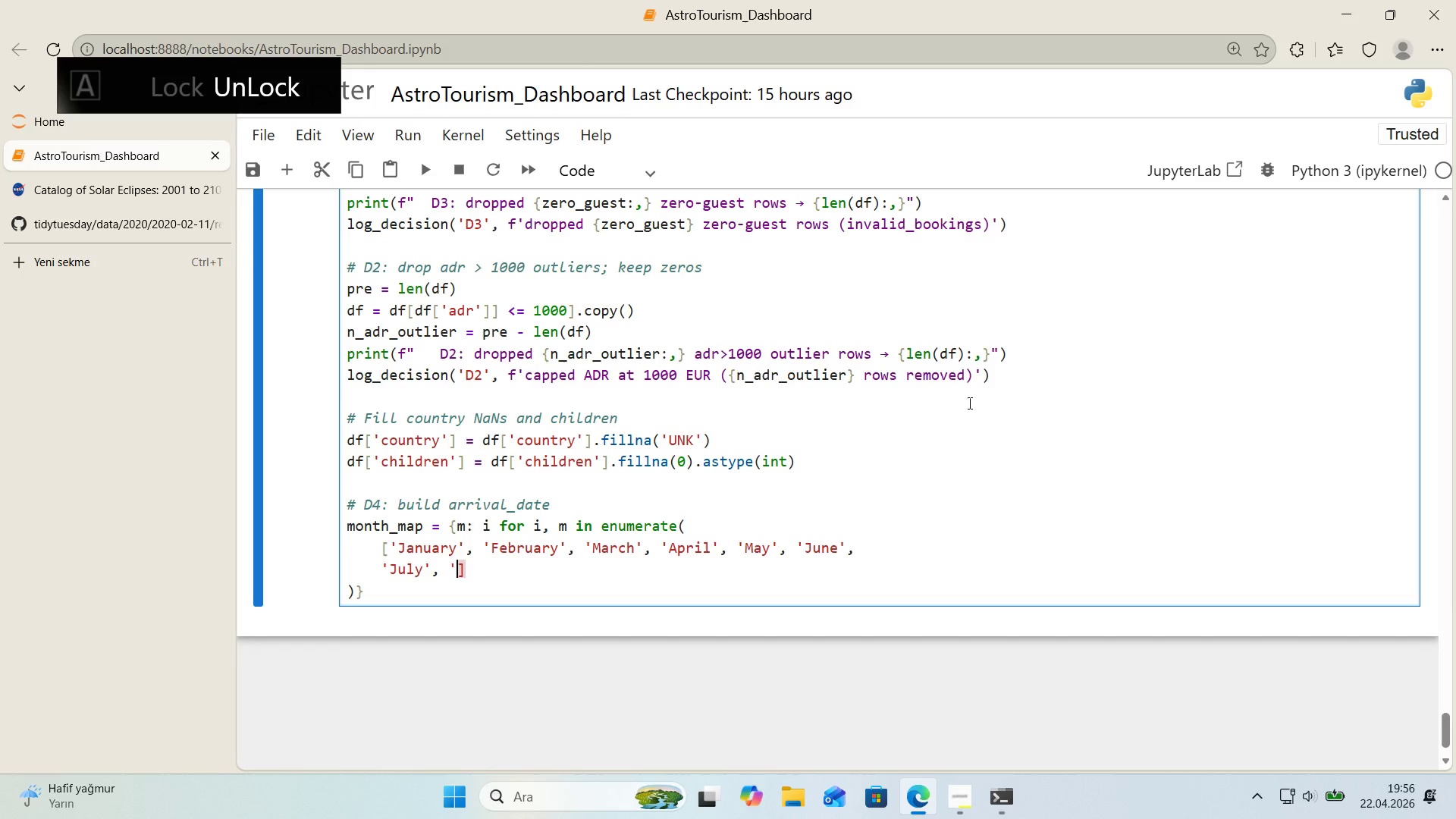 
key(Shift+2)
 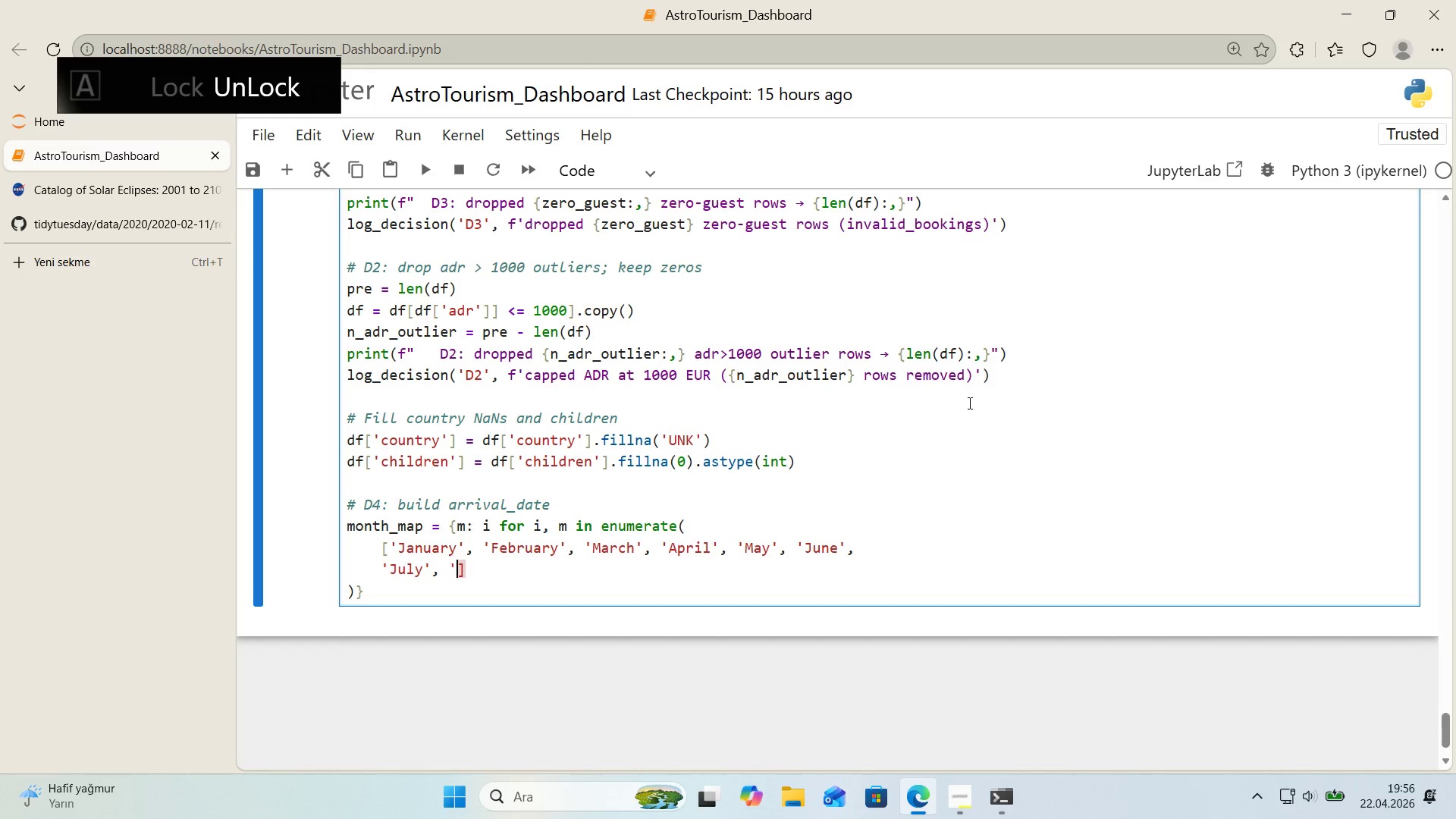 
key(Shift+ShiftRight)
 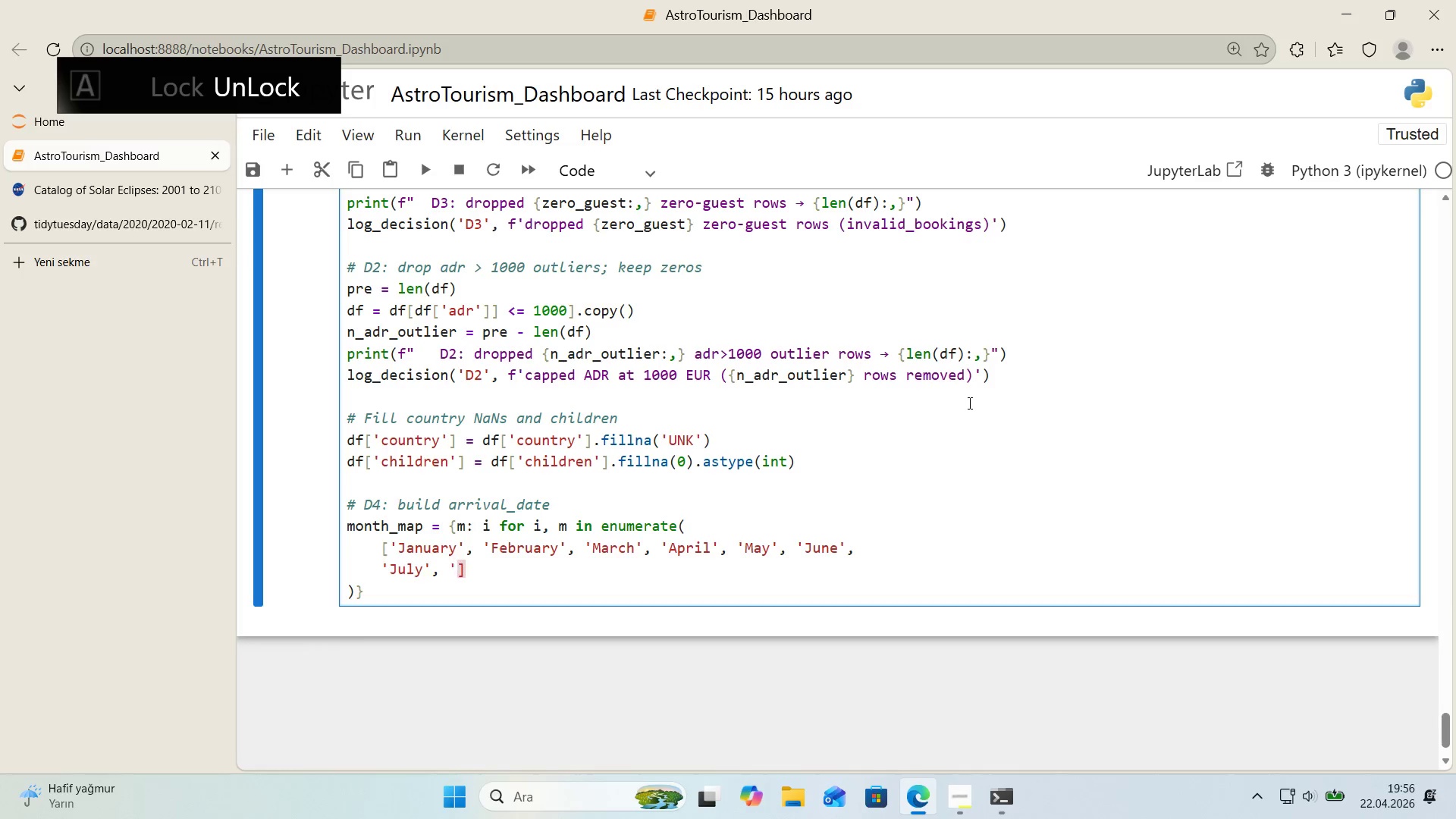 
key(ArrowLeft)
 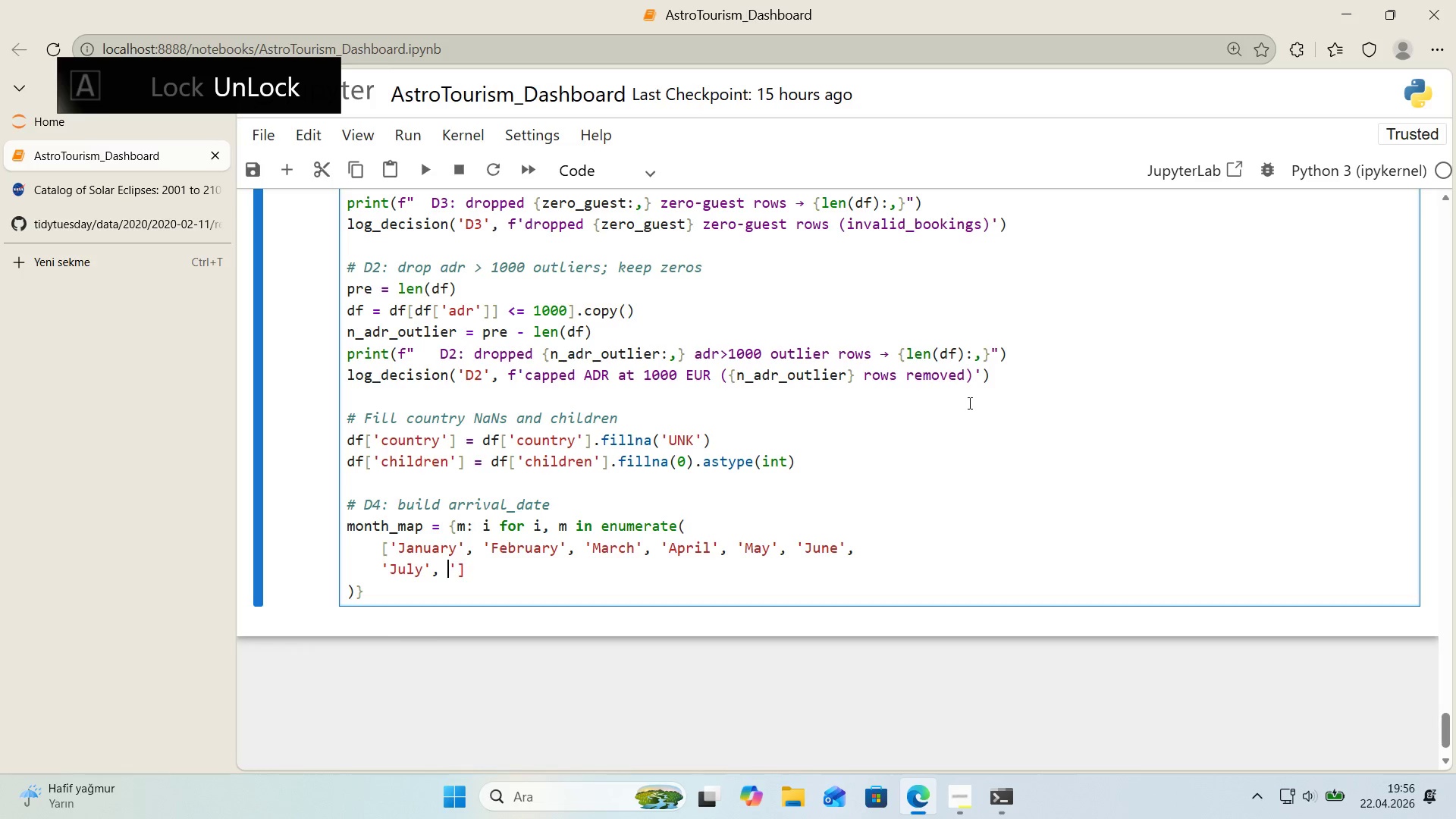 
key(CapsLock)
 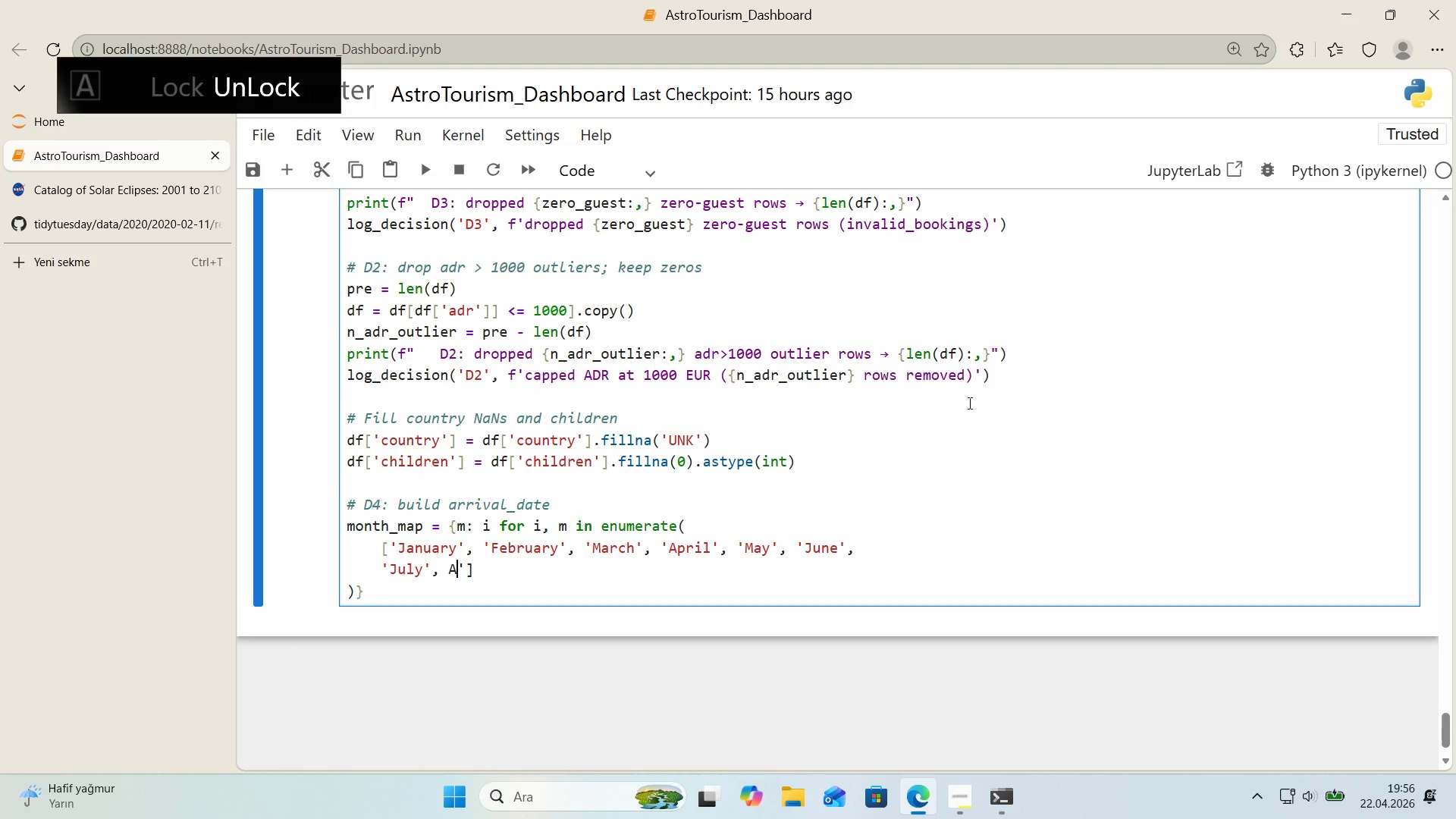 
key(A)
 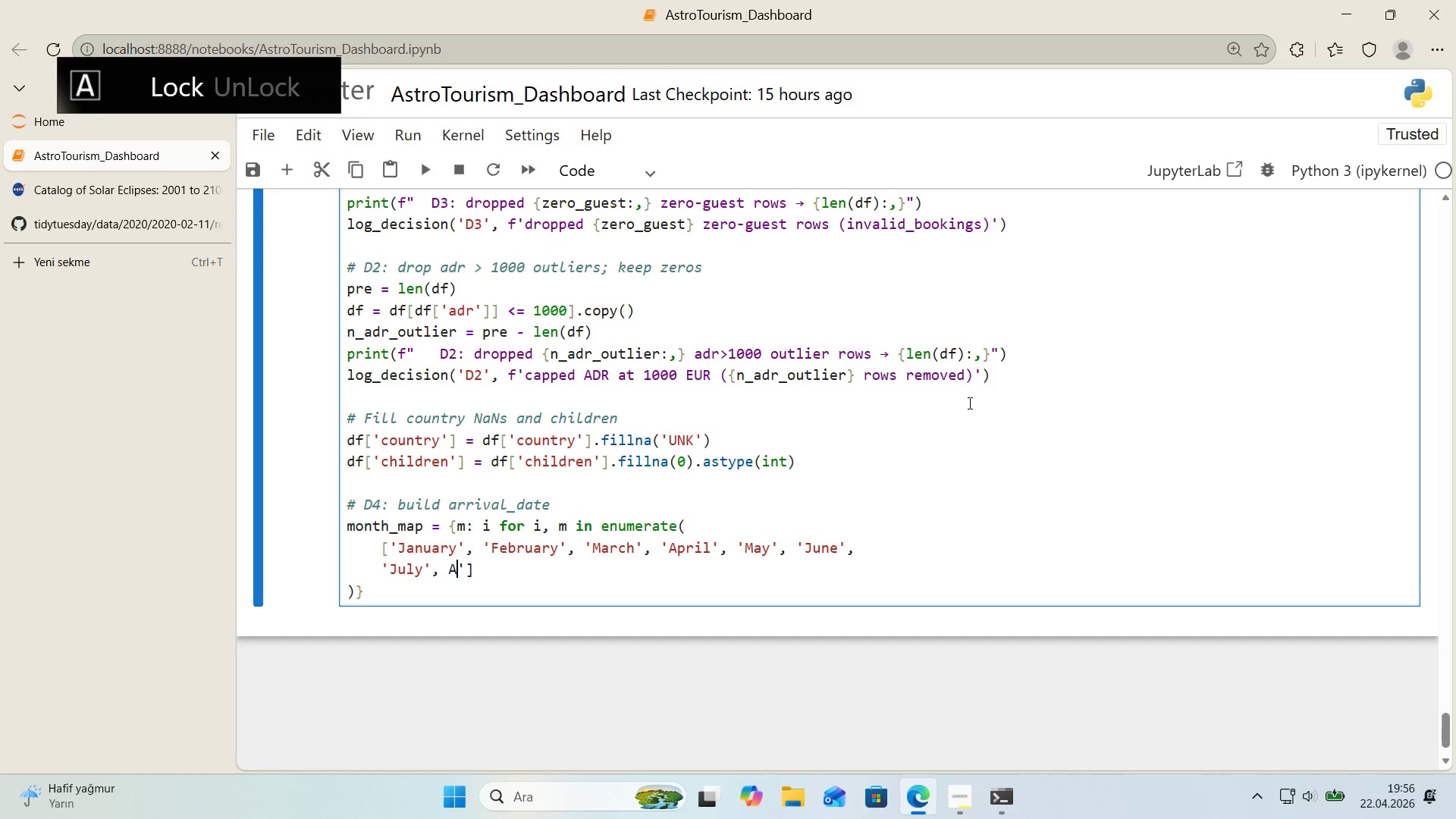 
key(Backspace)
 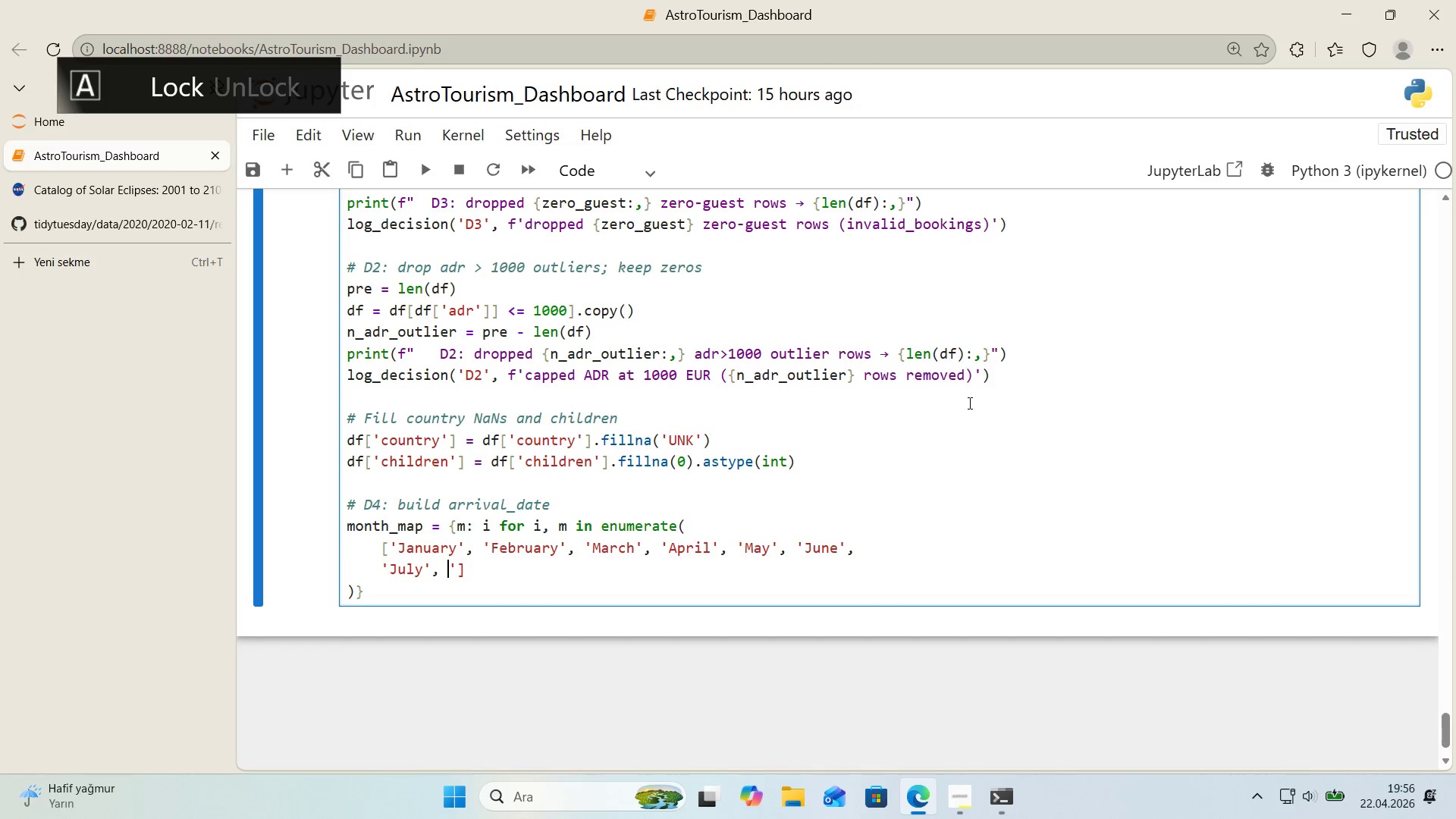 
key(Shift+ShiftRight)
 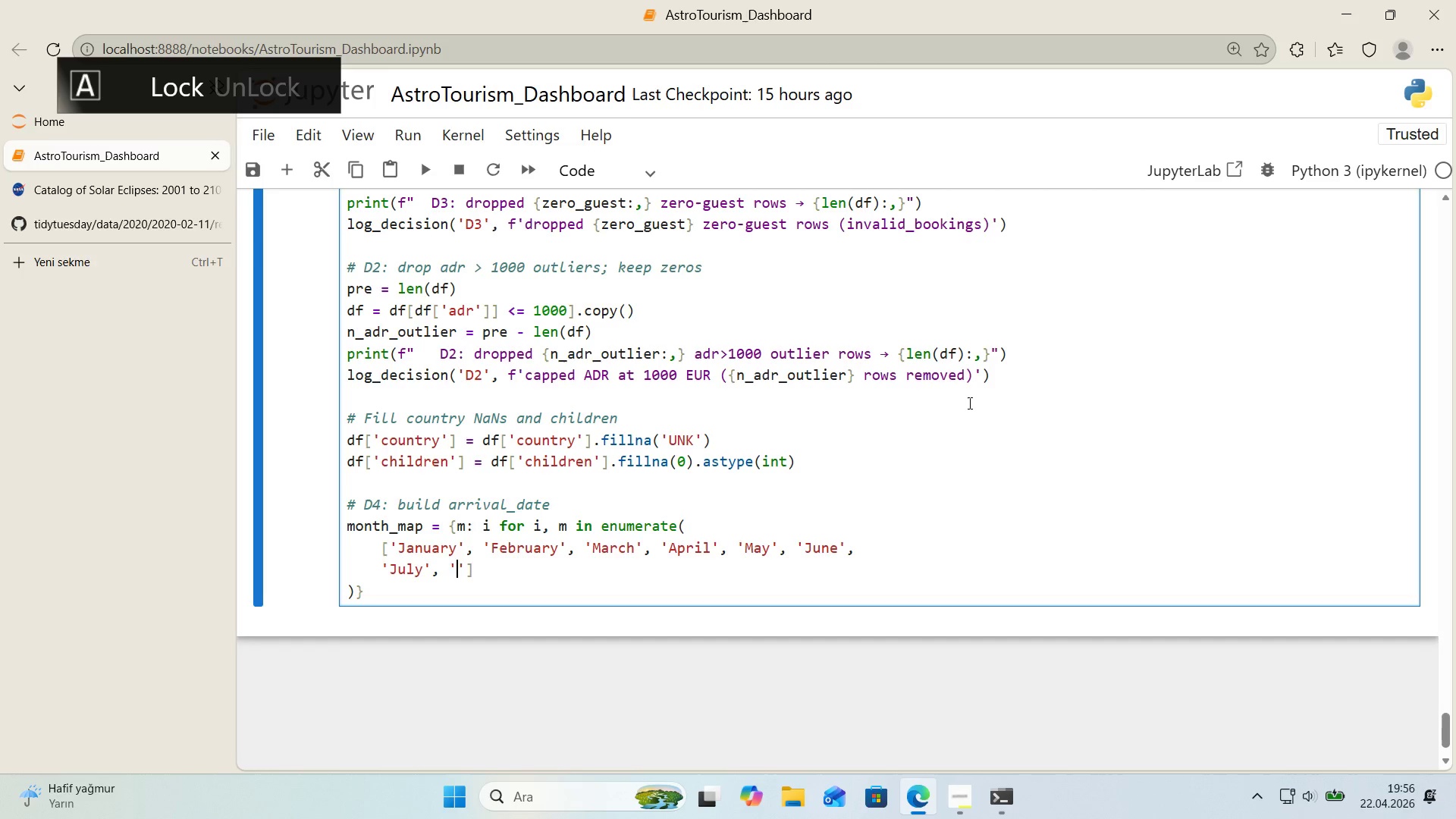 
key(Shift+2)
 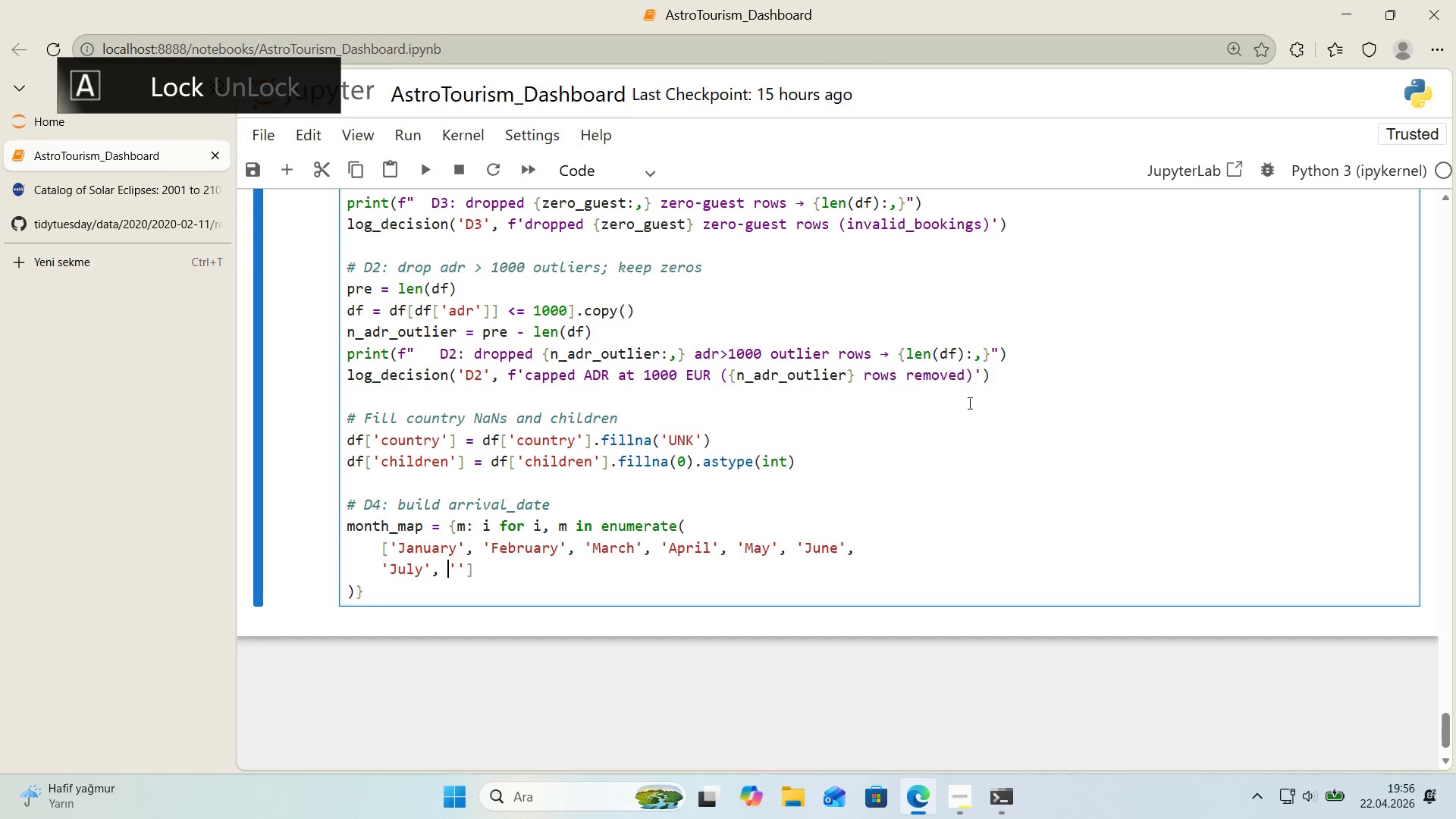 
key(ArrowLeft)
 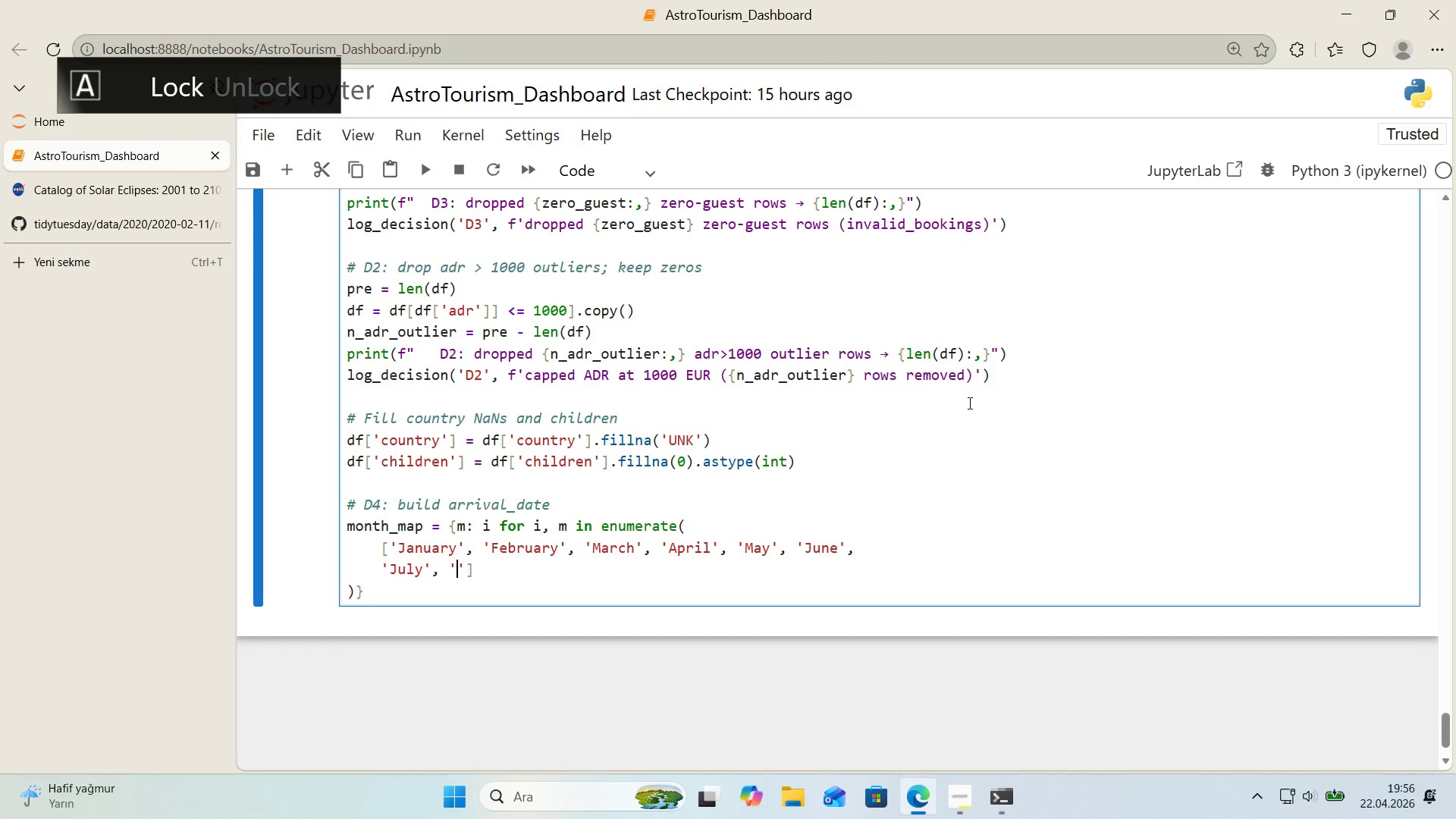 
key(ArrowRight)
 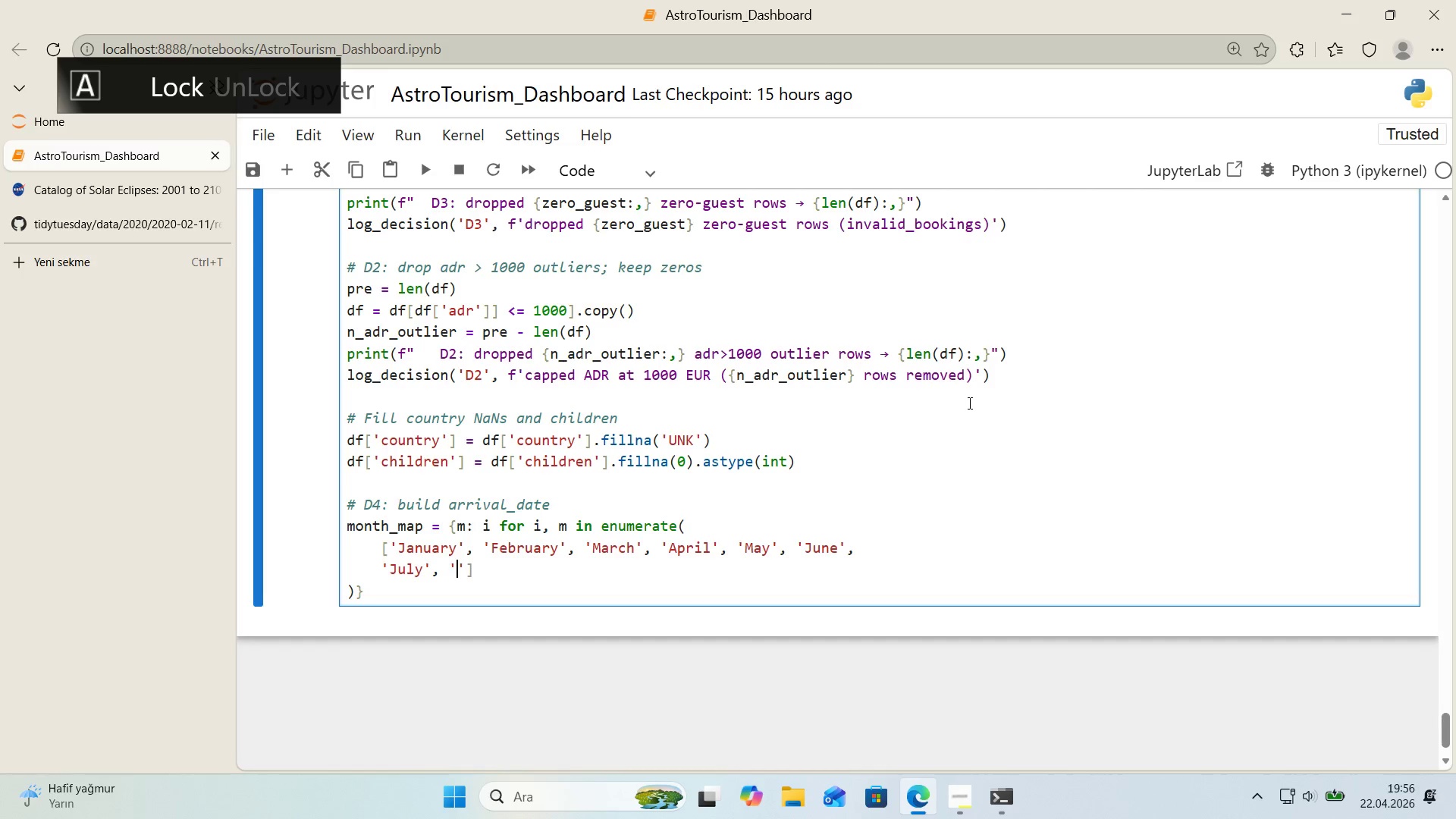 
type(a)
key(Backspace)
type(August)
 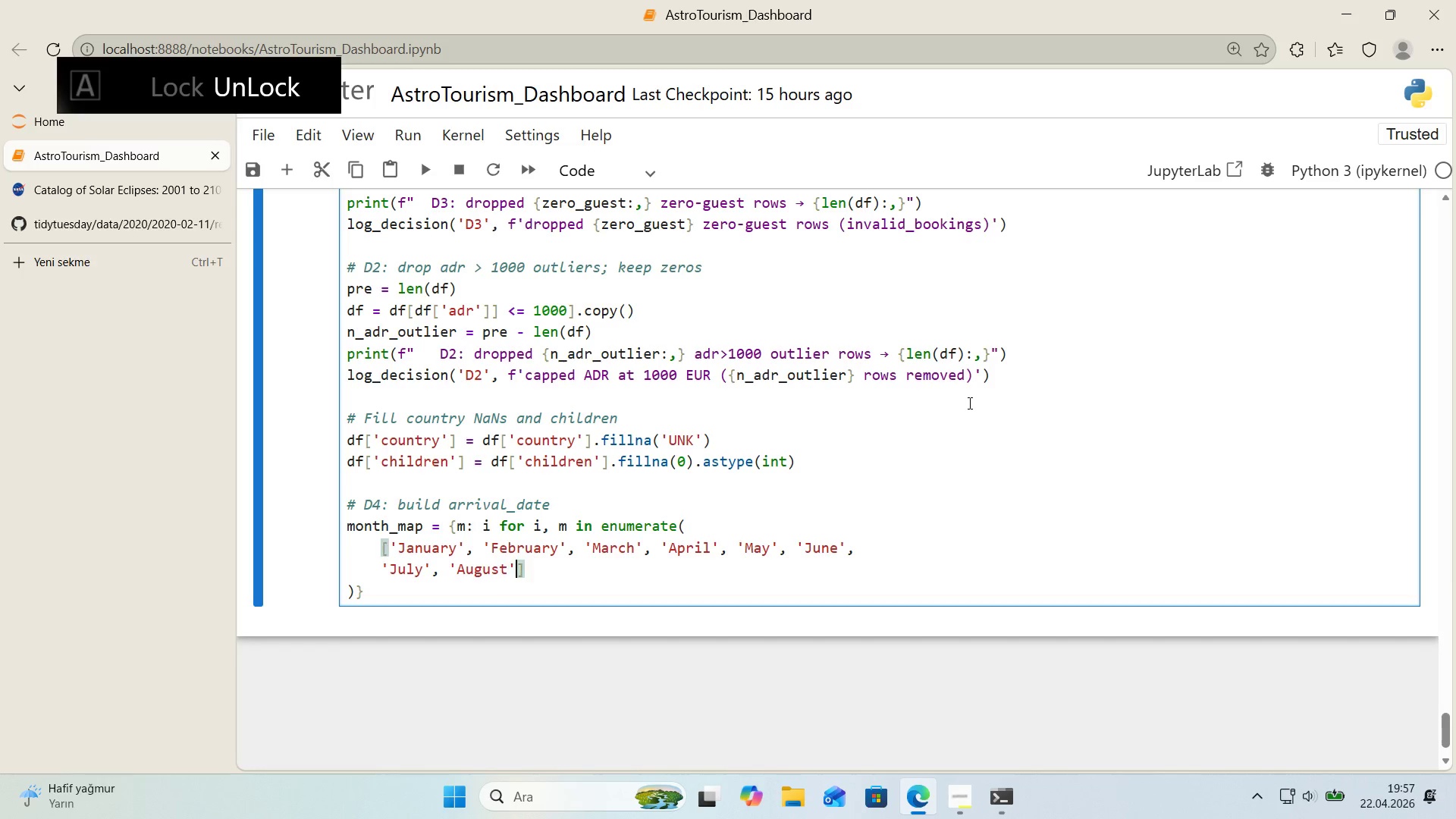 
key(ArrowRight)
 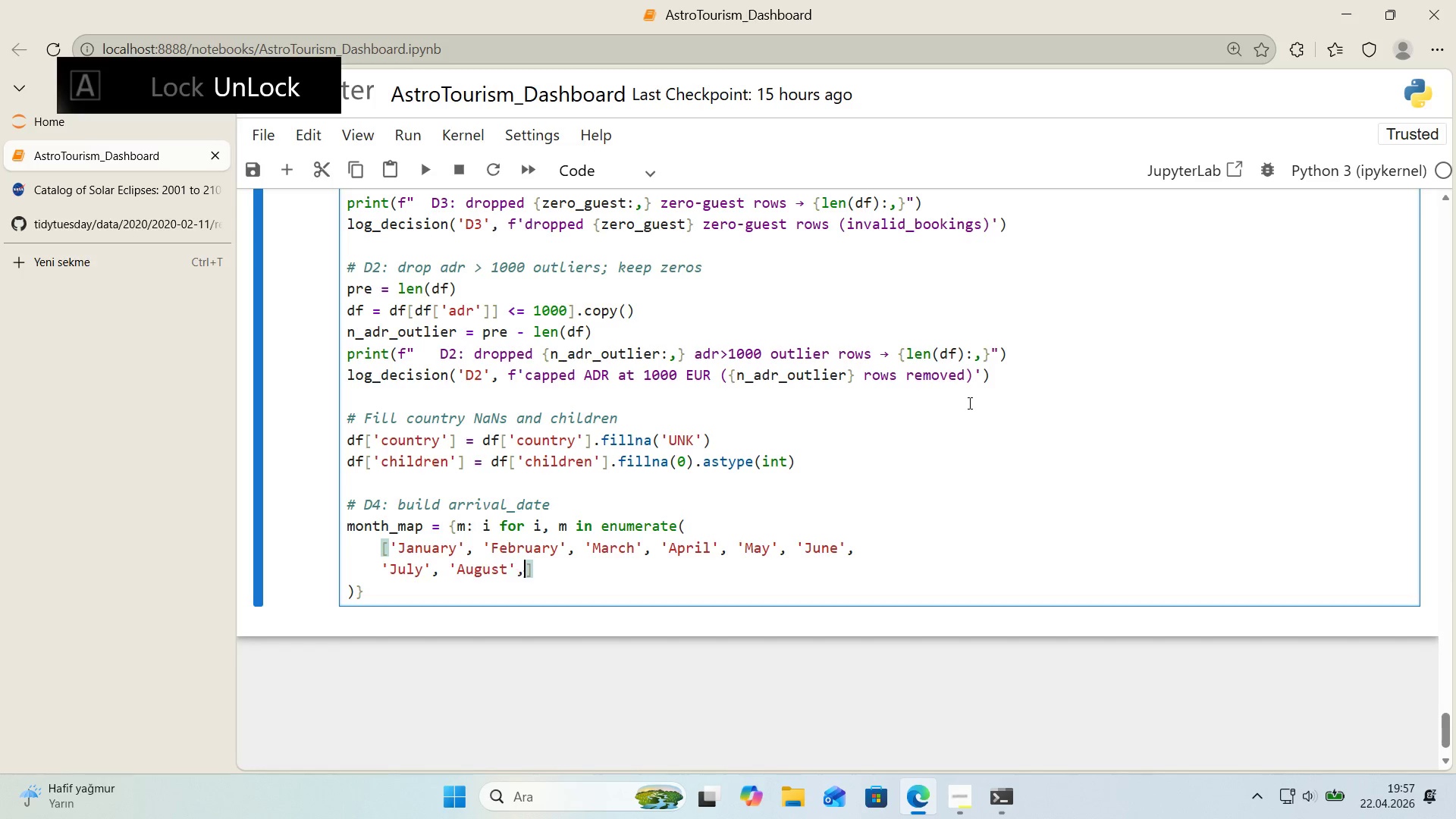 
type(, @@)
 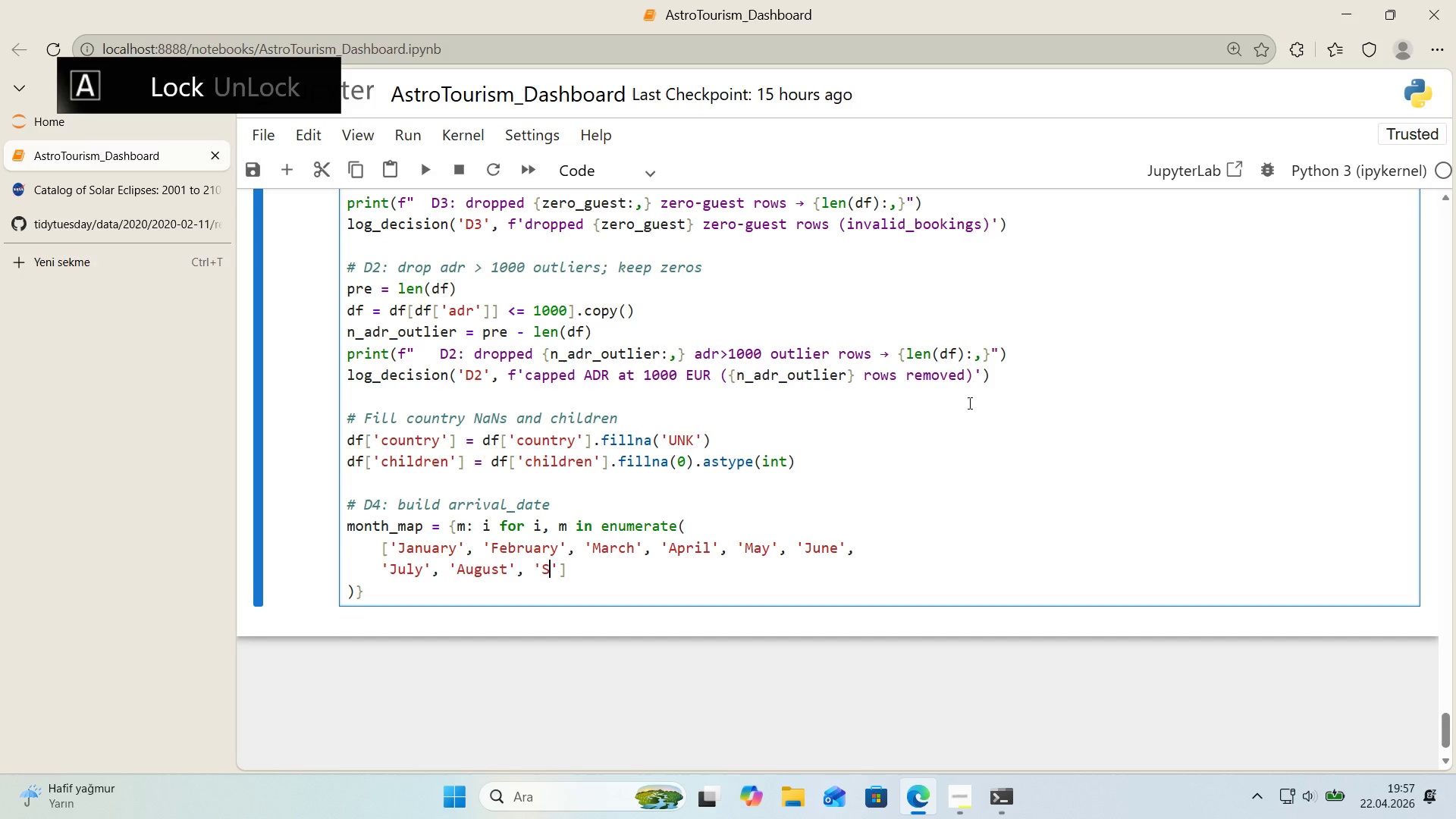 
 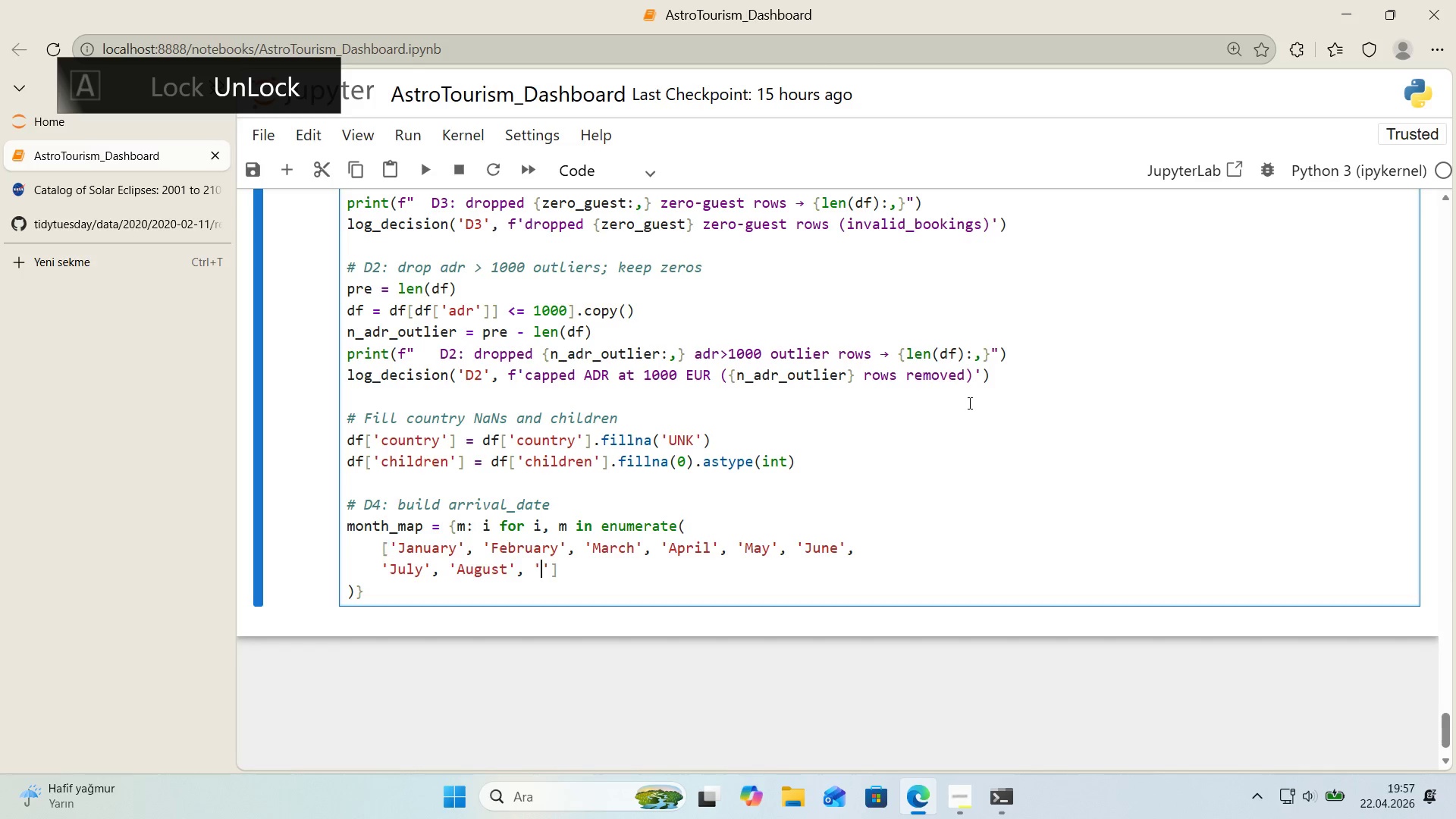 
key(ArrowLeft)
 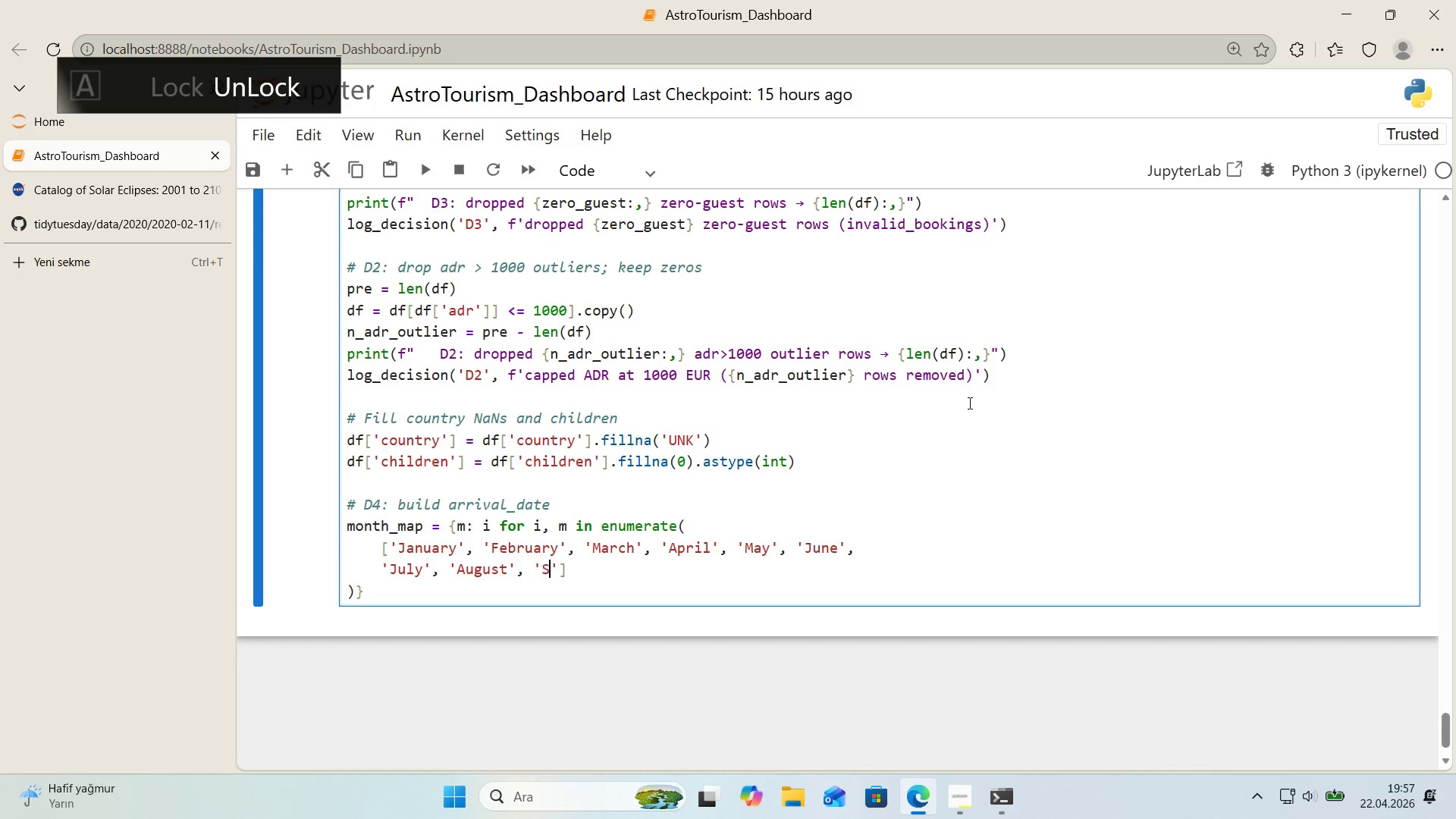 
type(September)
 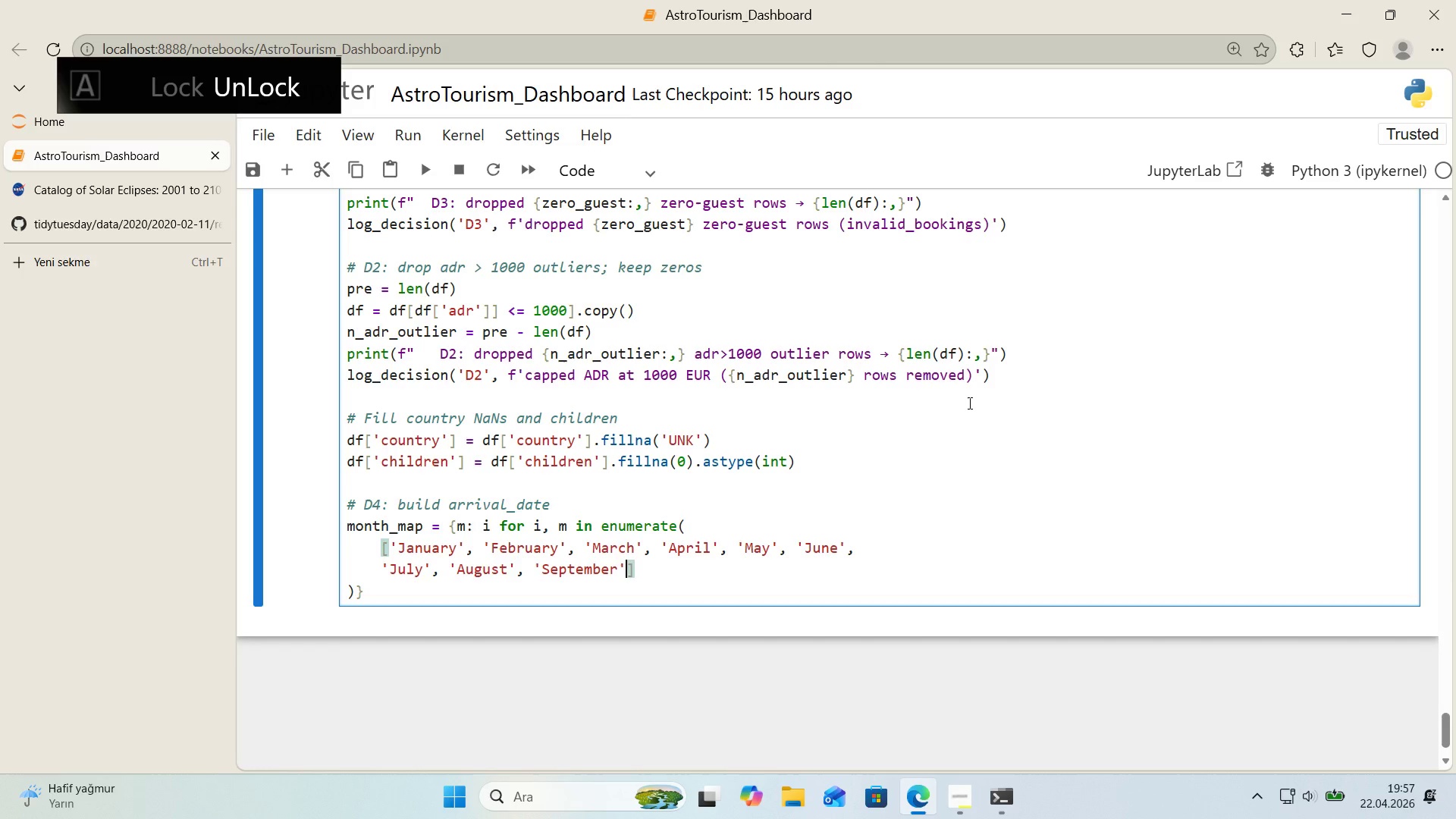 
key(ArrowRight)
 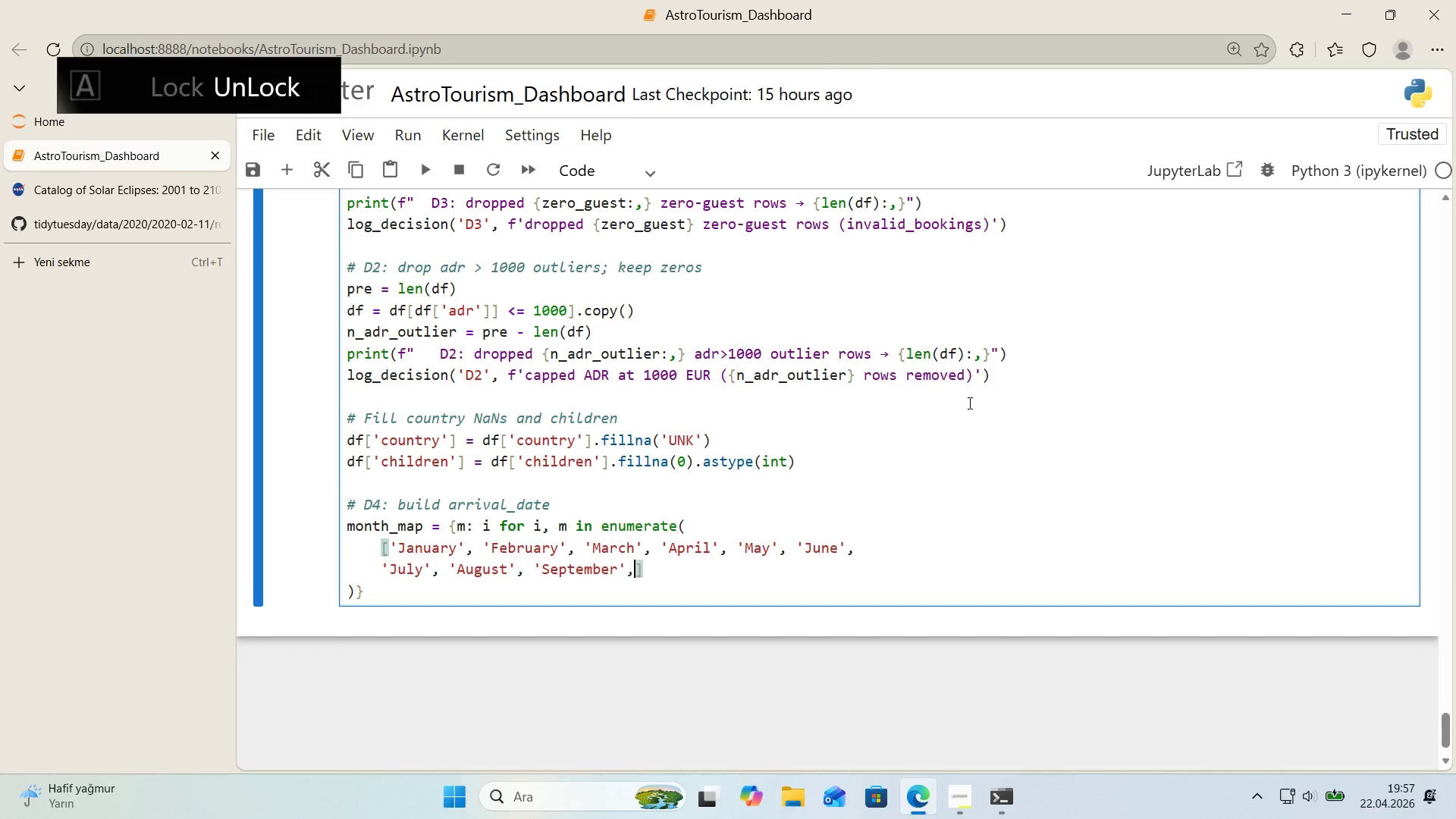 
type(, @@)
 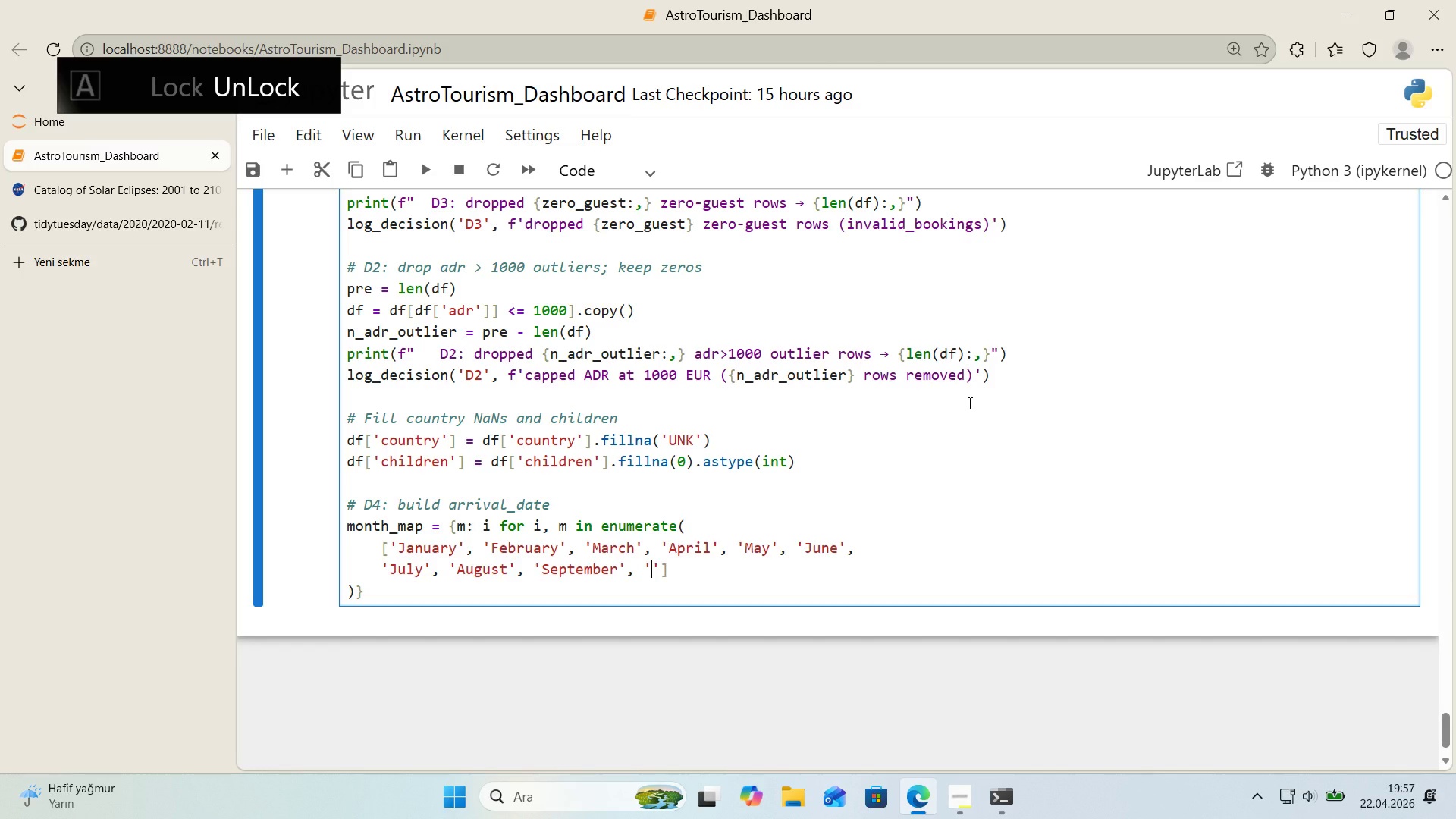 
 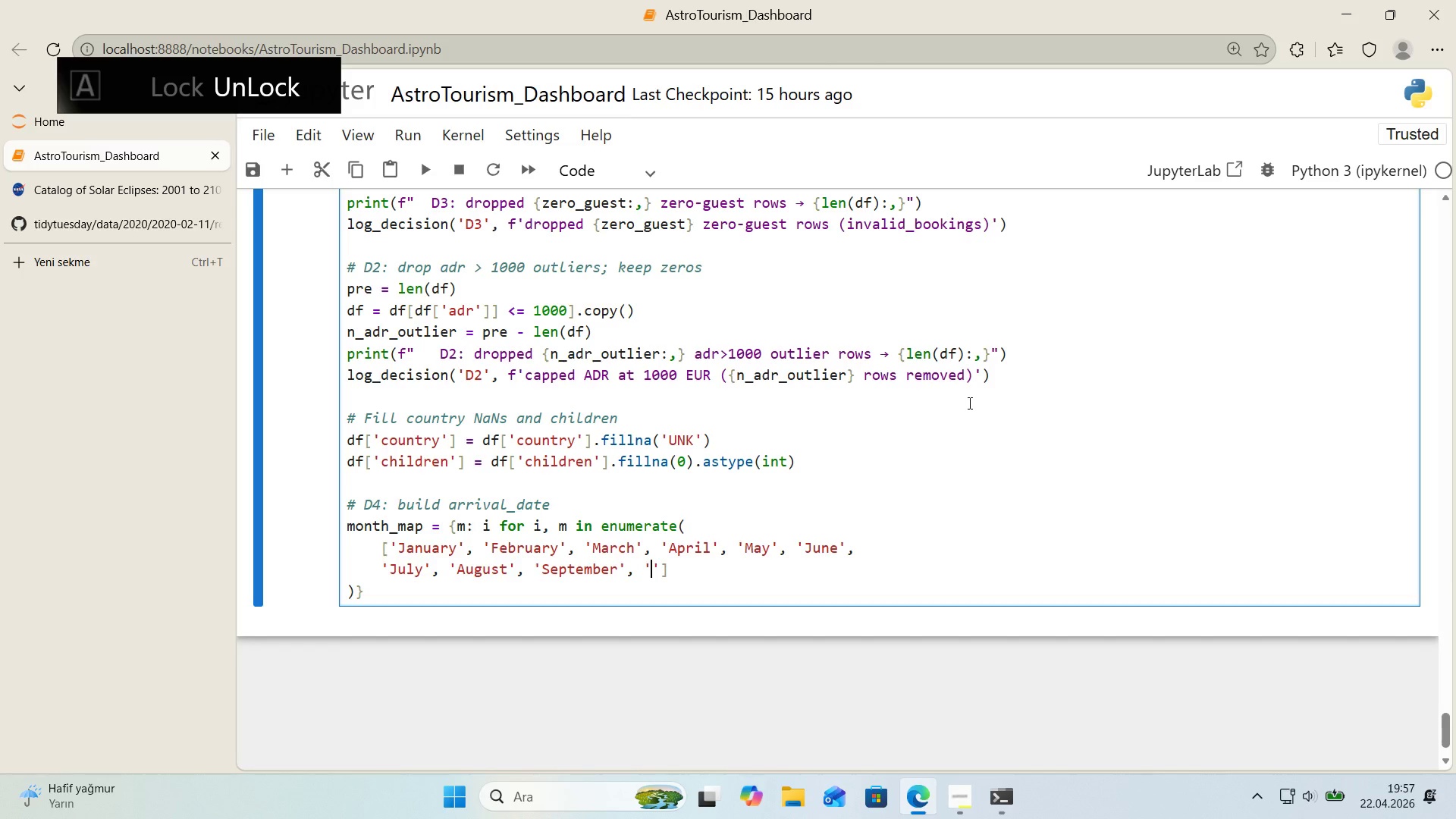 
key(ArrowLeft)
 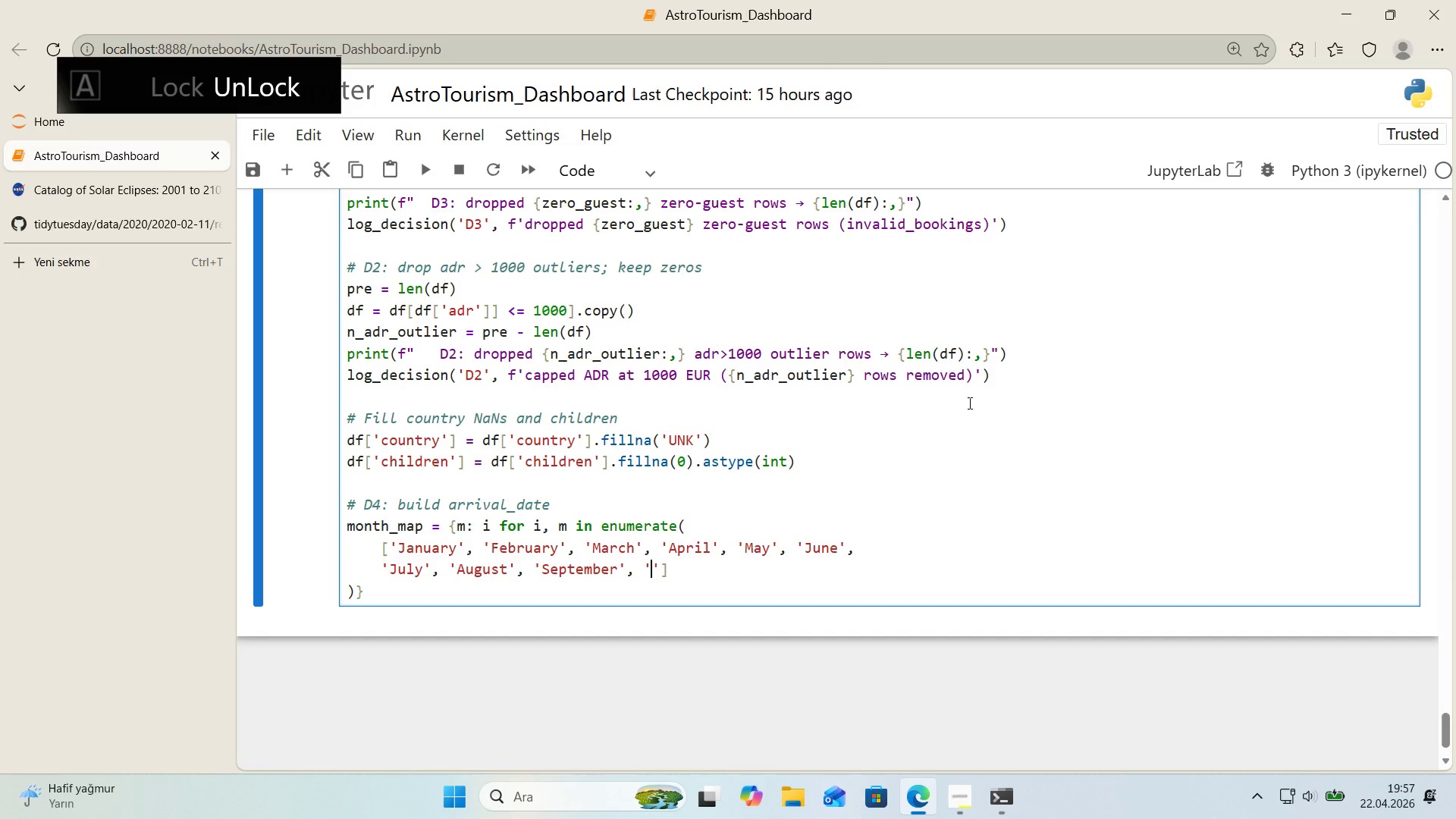 
type(October)
 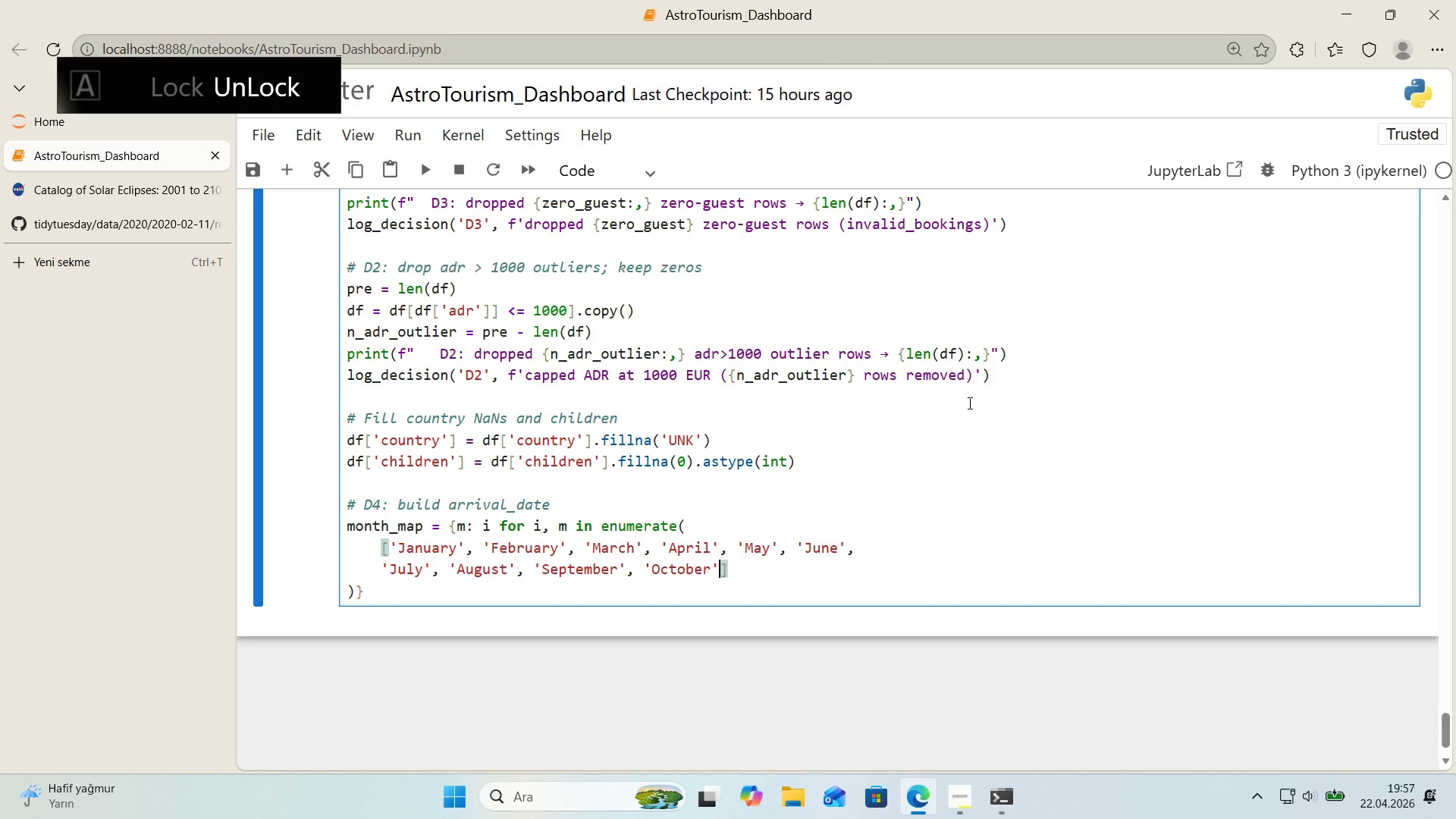 
key(ArrowRight)
 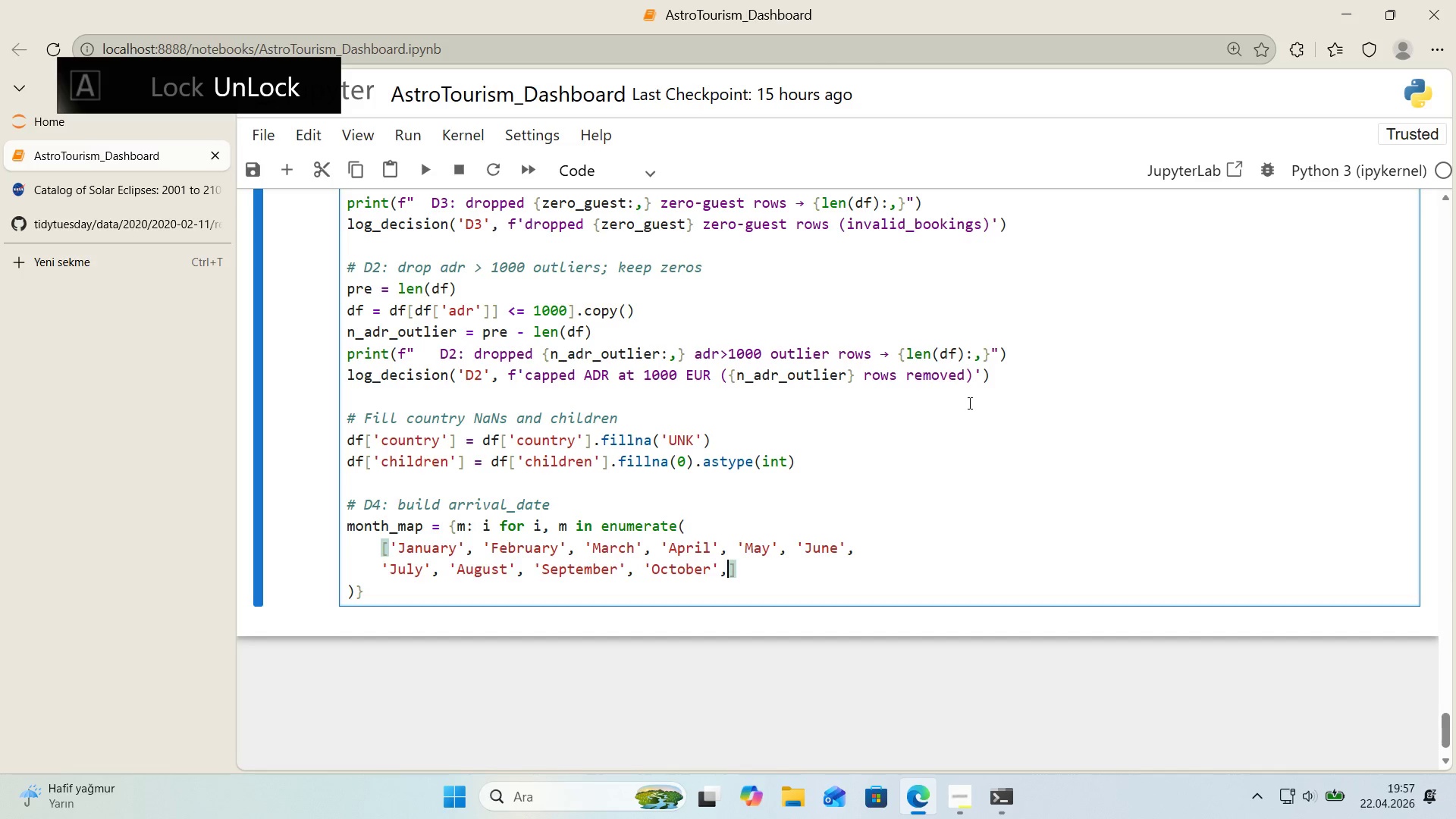 
type(, @@)
 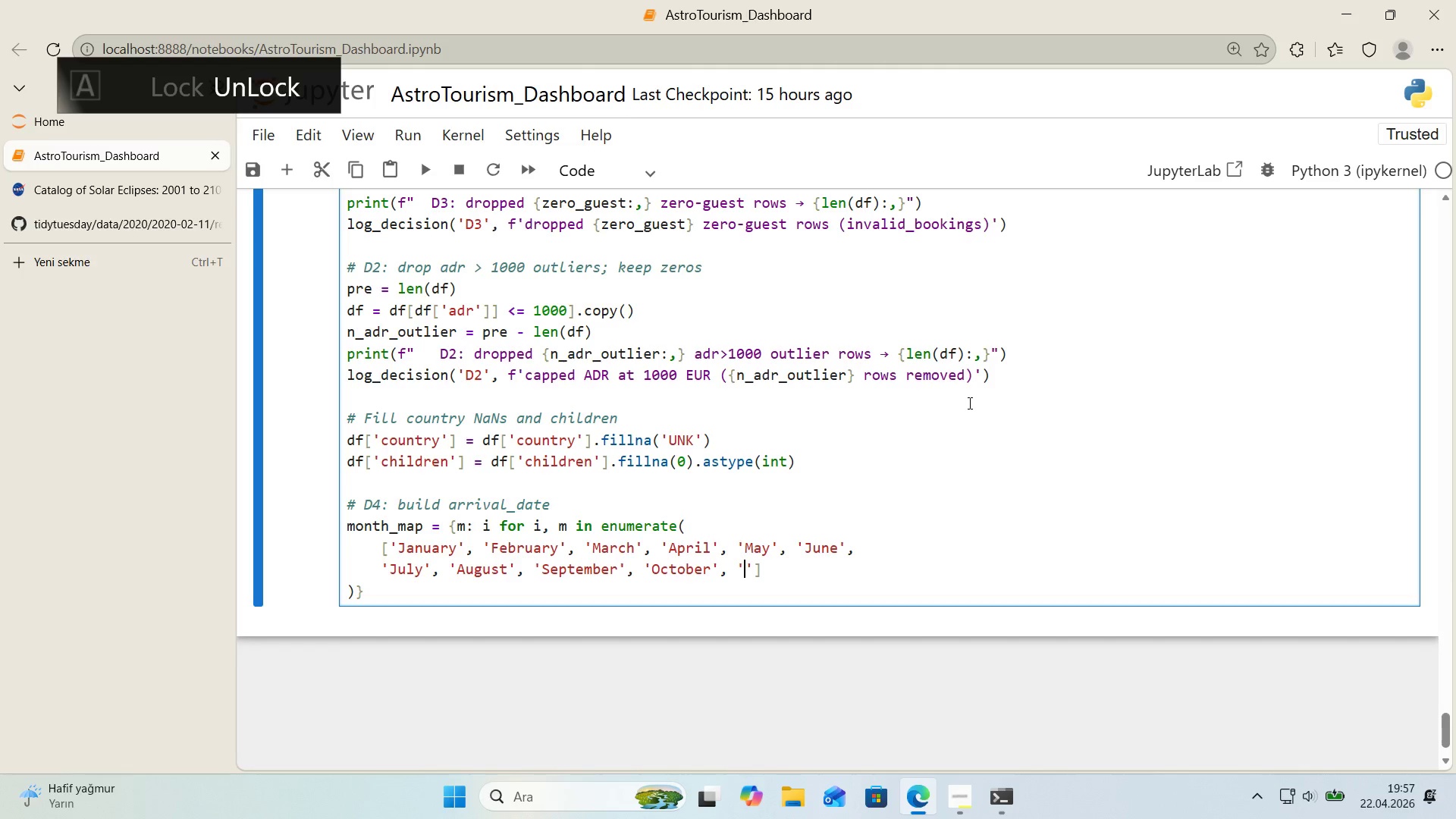 
 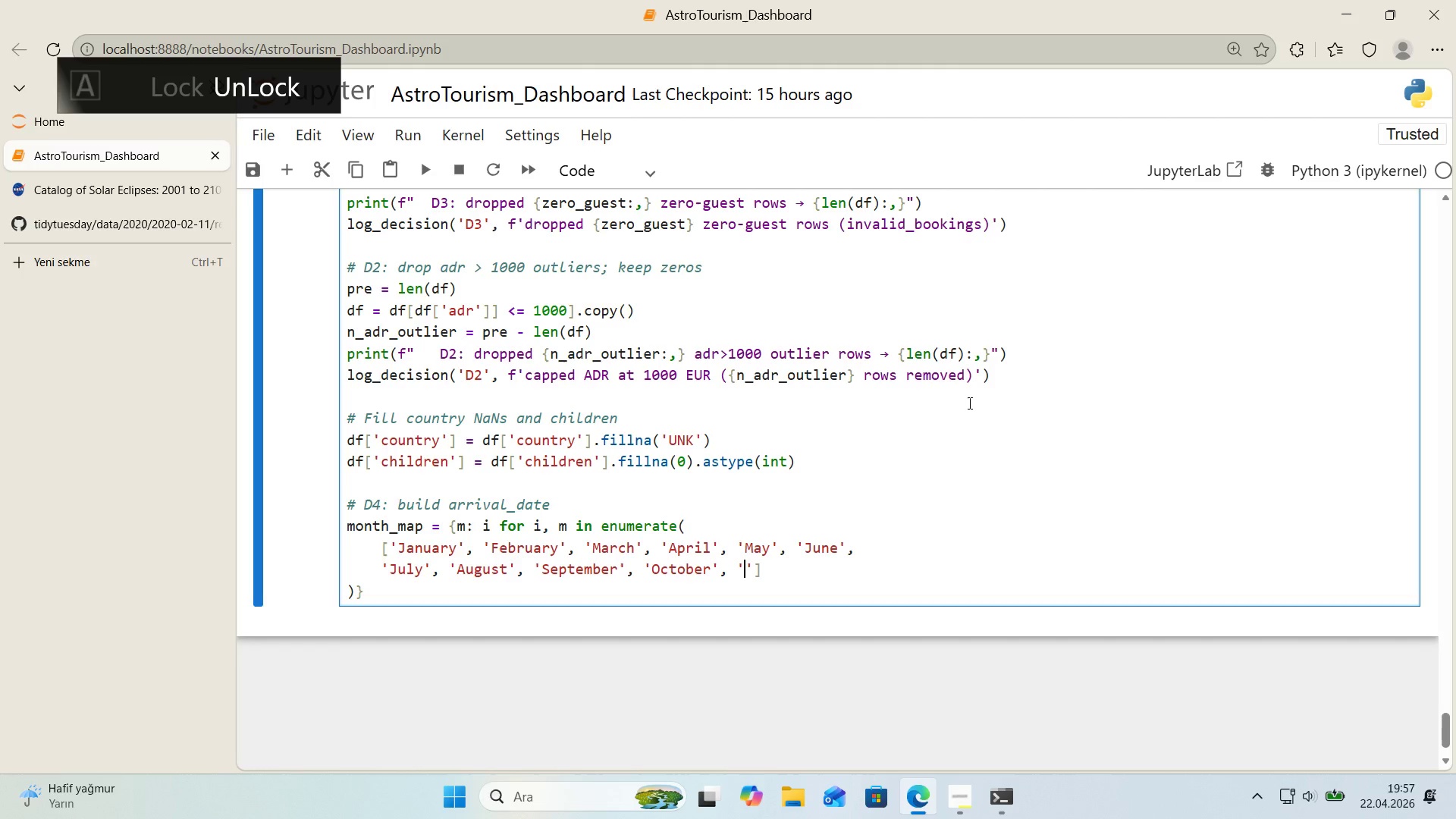 
key(ArrowLeft)
 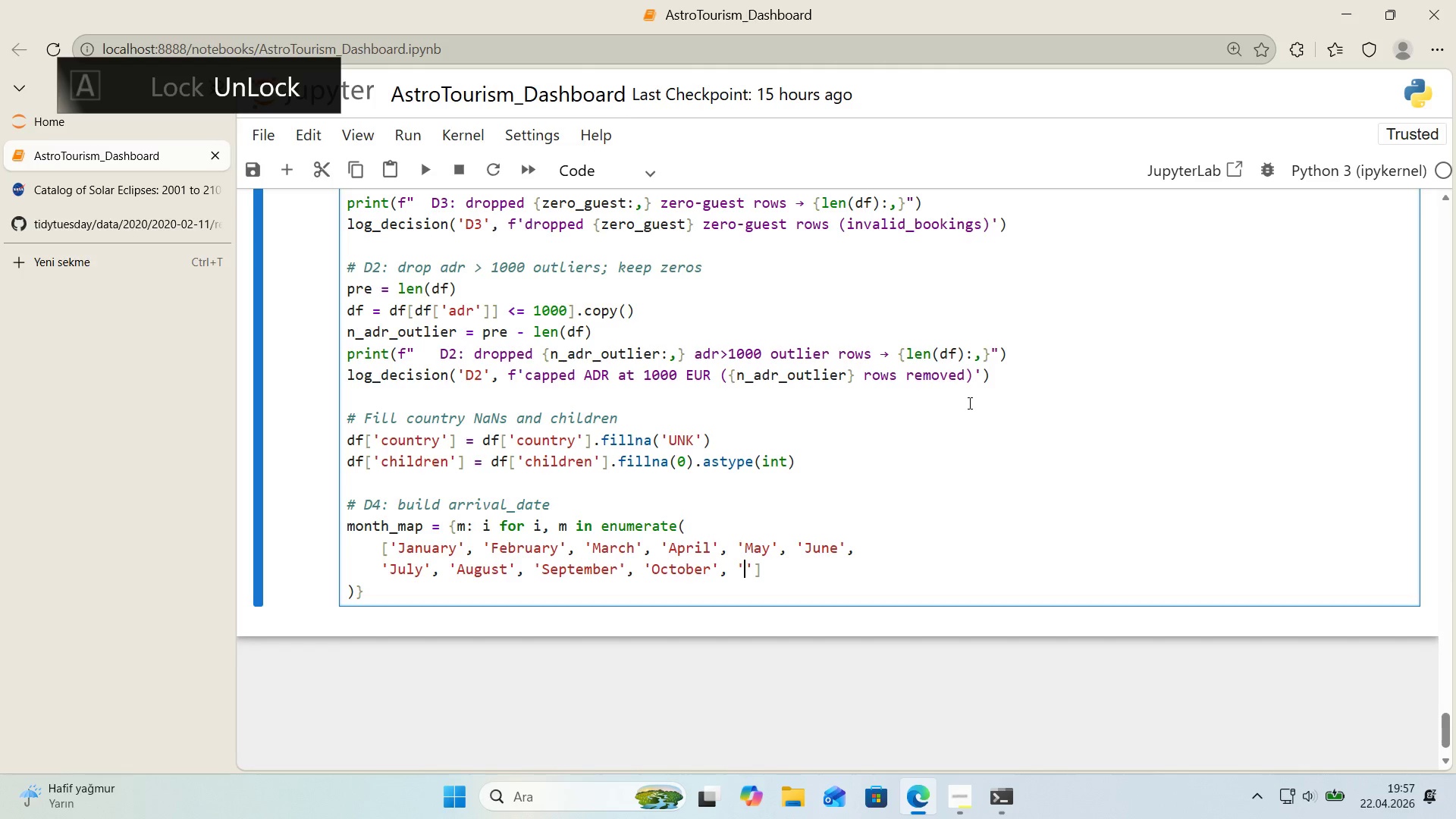 
type(Novm)
key(Backspace)
type(ember)
 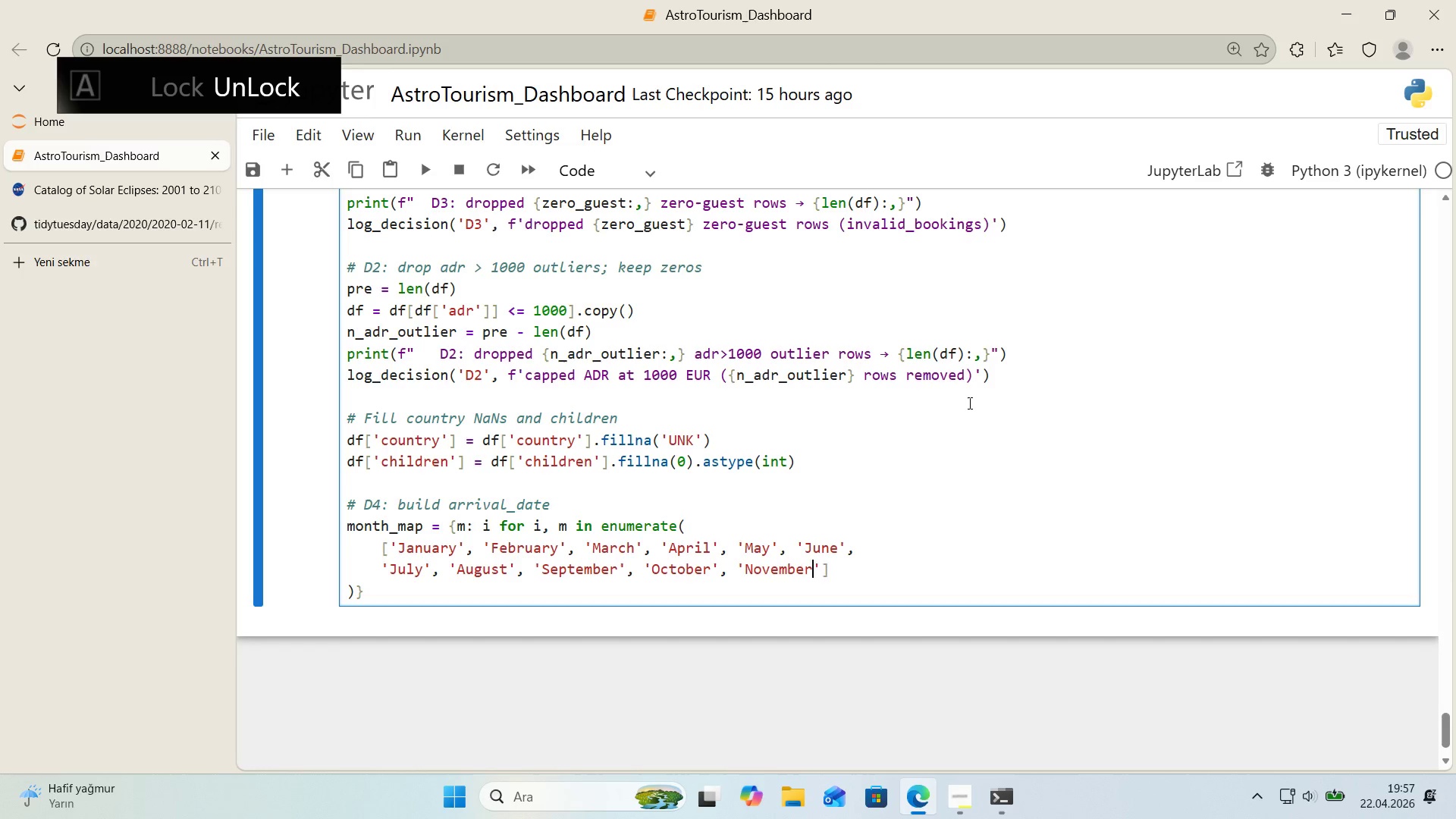 
key(ArrowRight)
 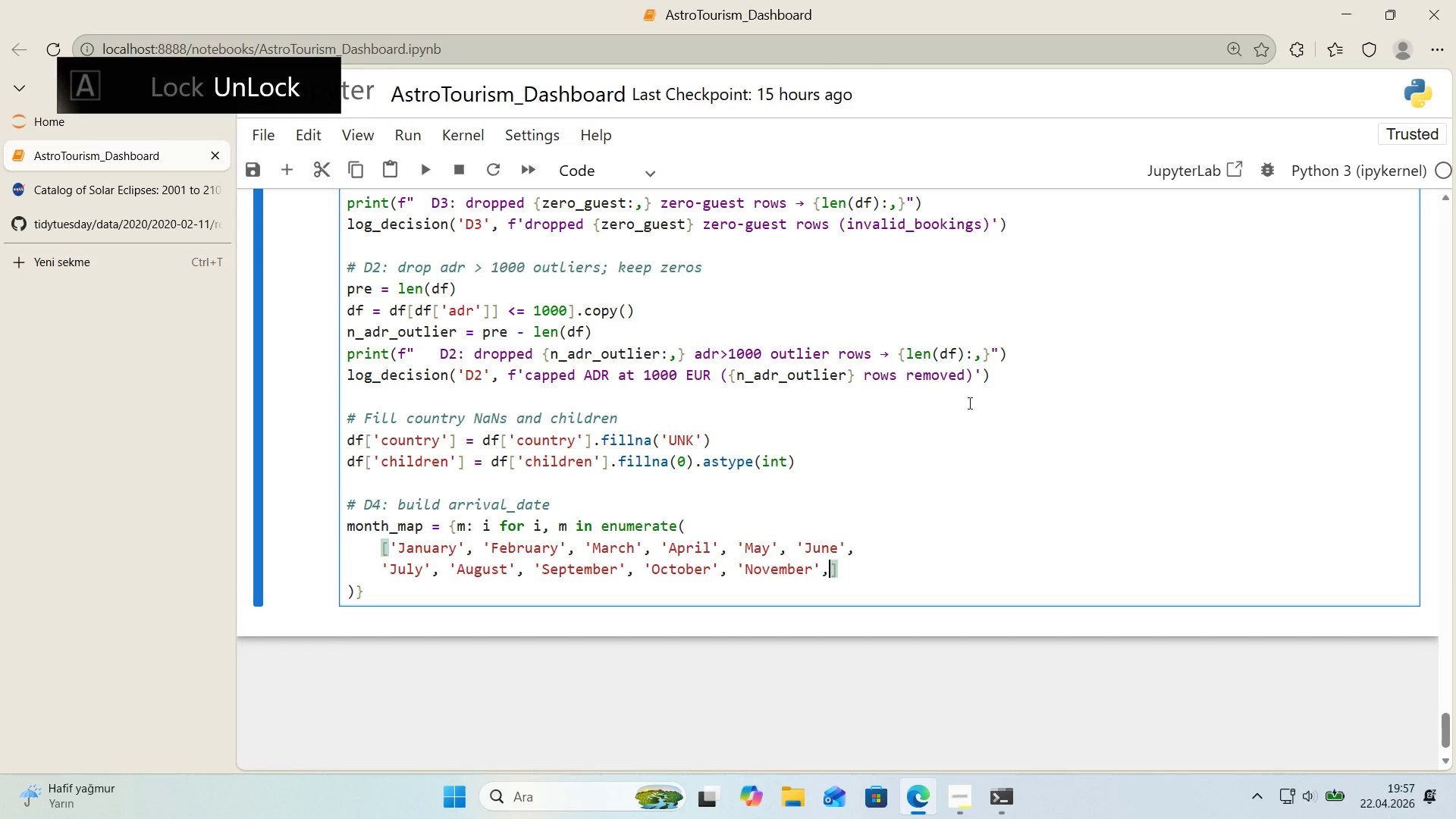 
type(, @@)
 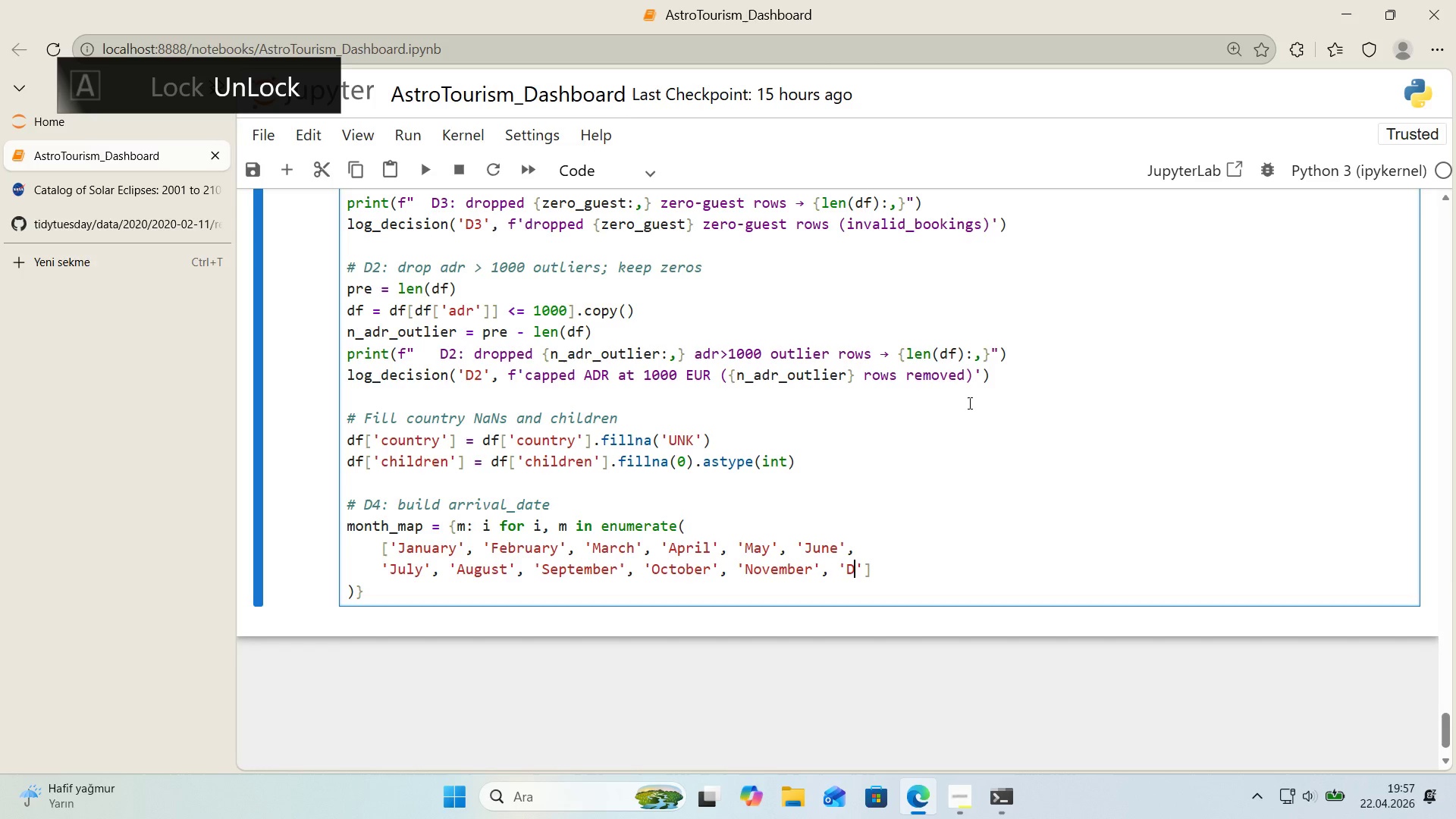 
 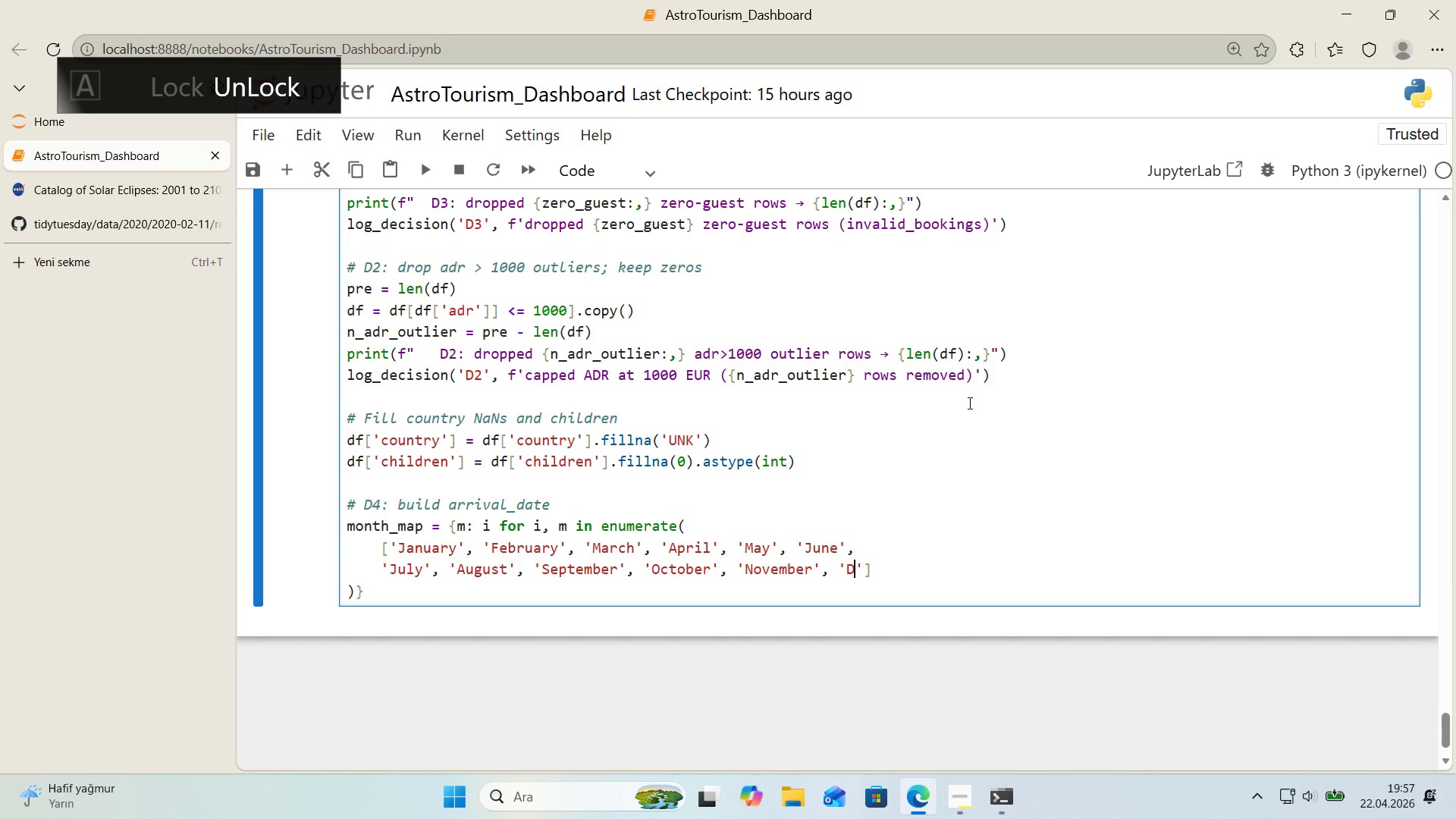 
key(ArrowLeft)
 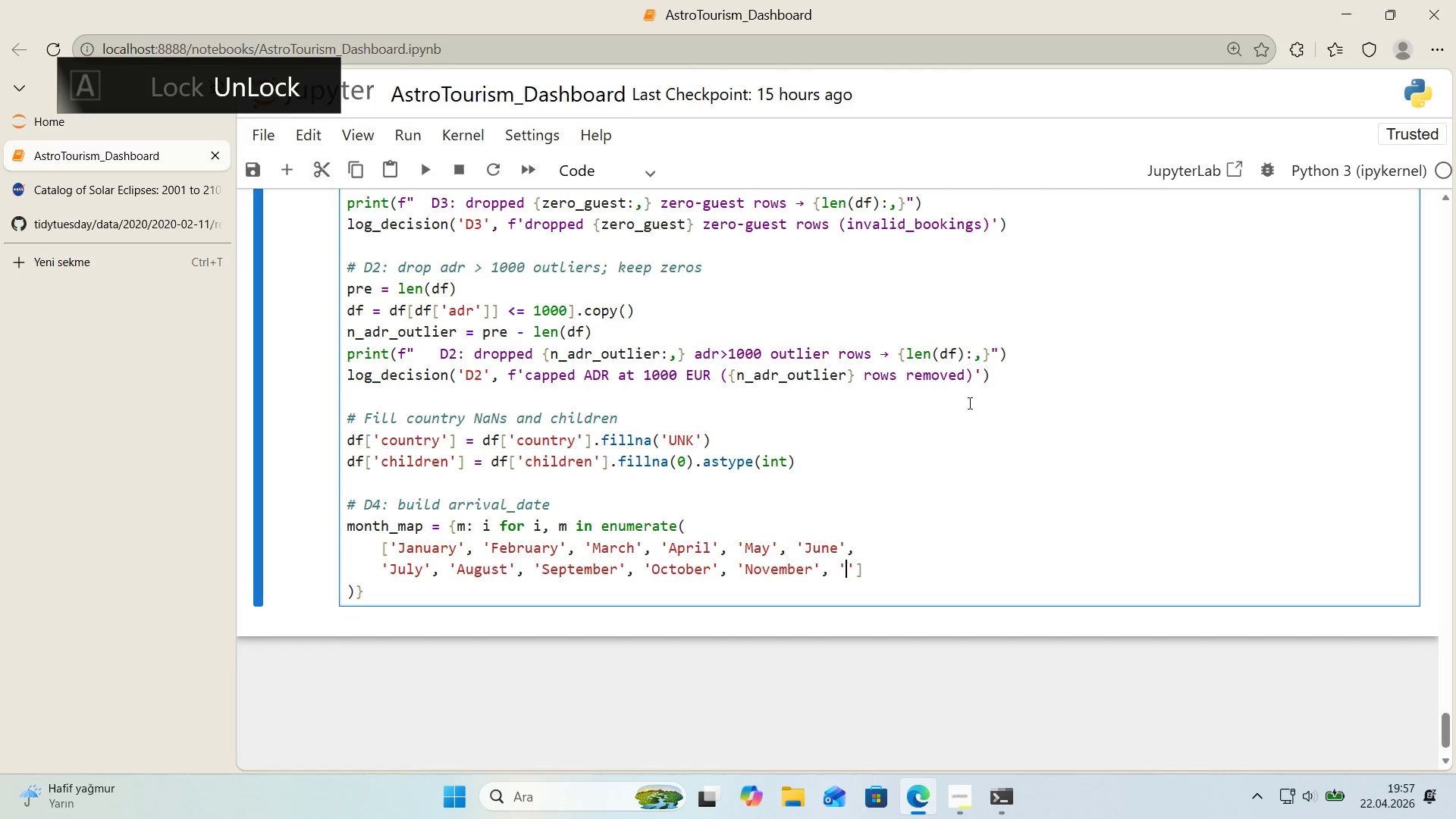 
type(December)
 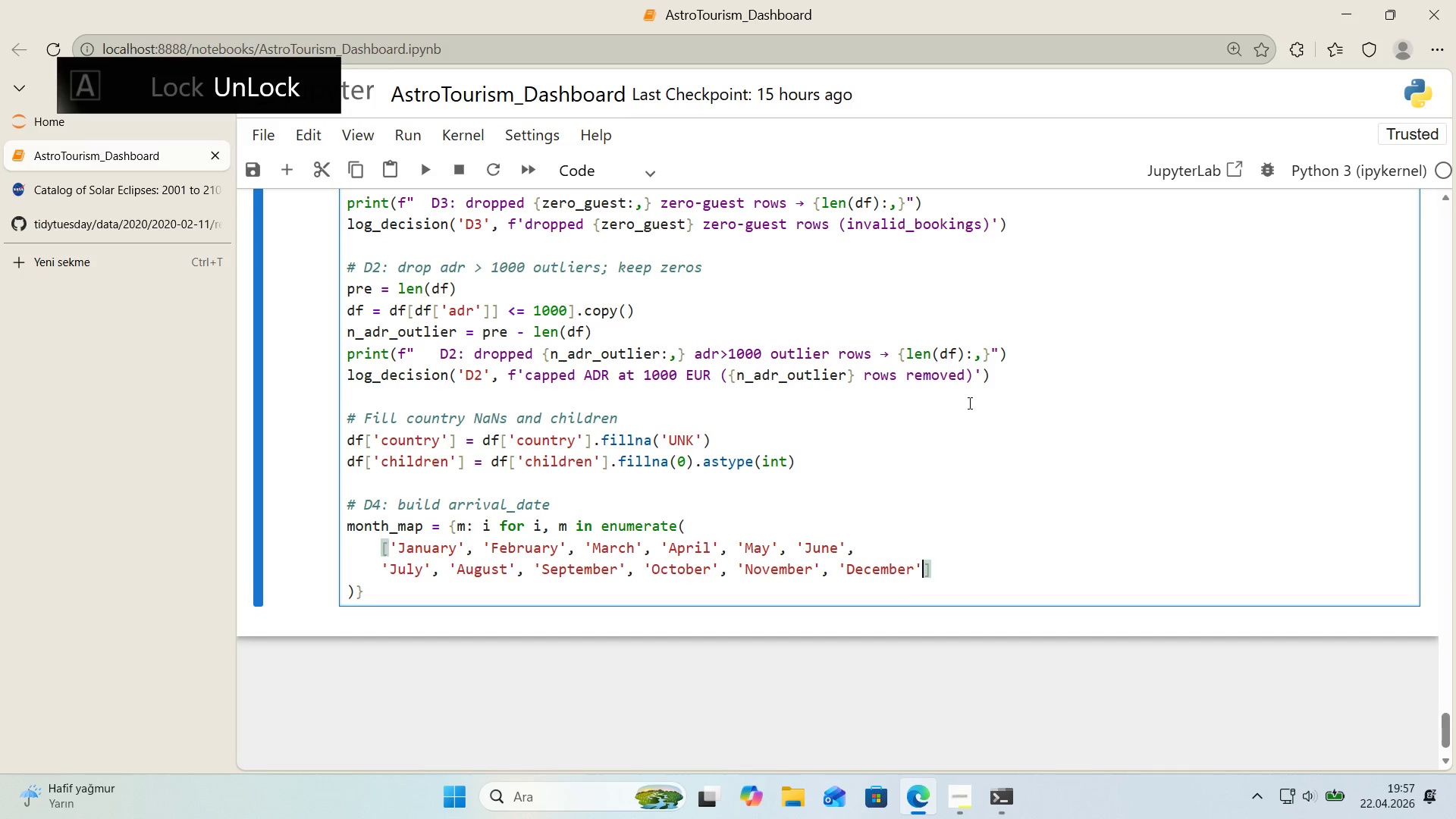 
key(ArrowRight)
 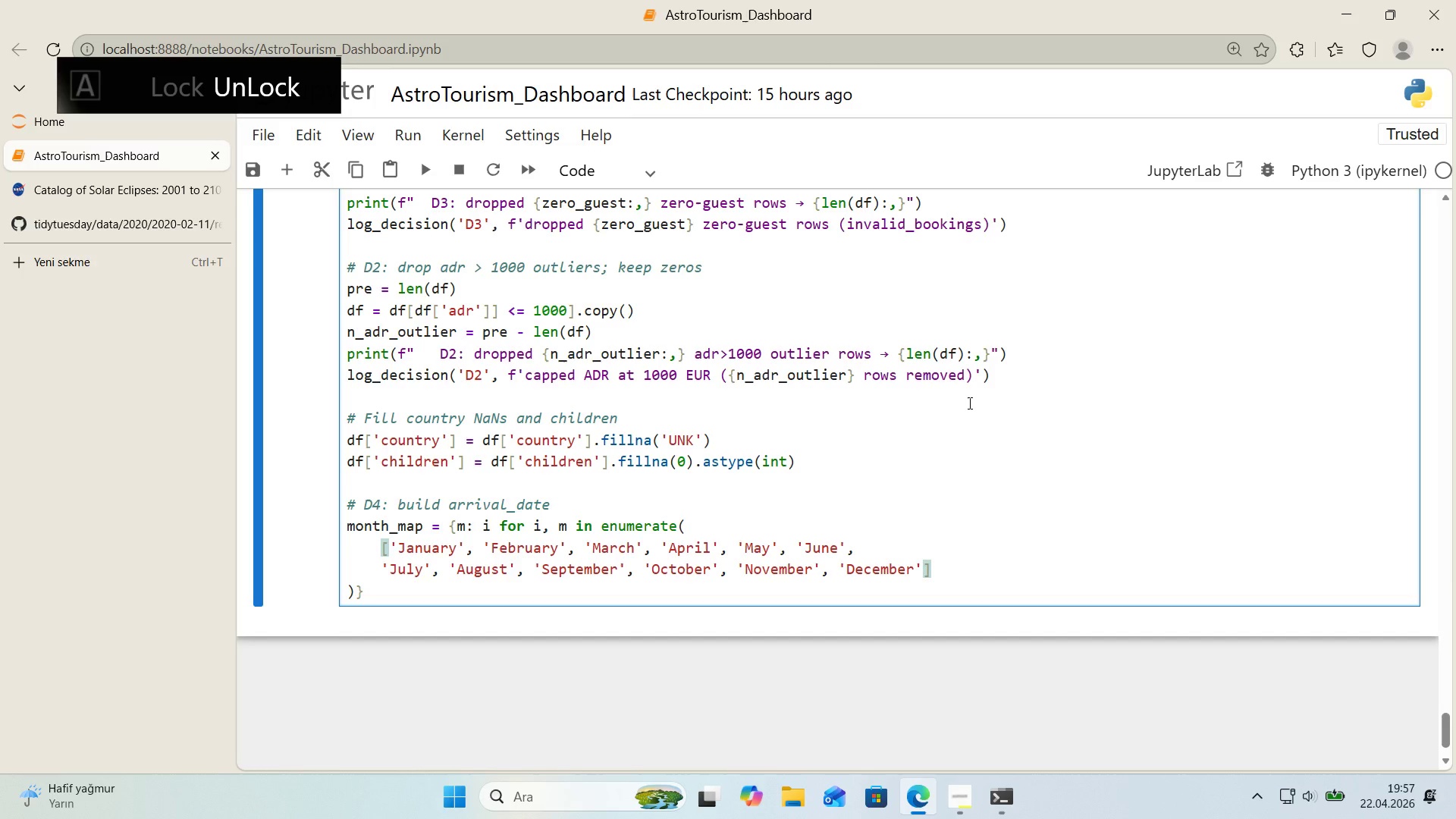 
key(ArrowRight)
 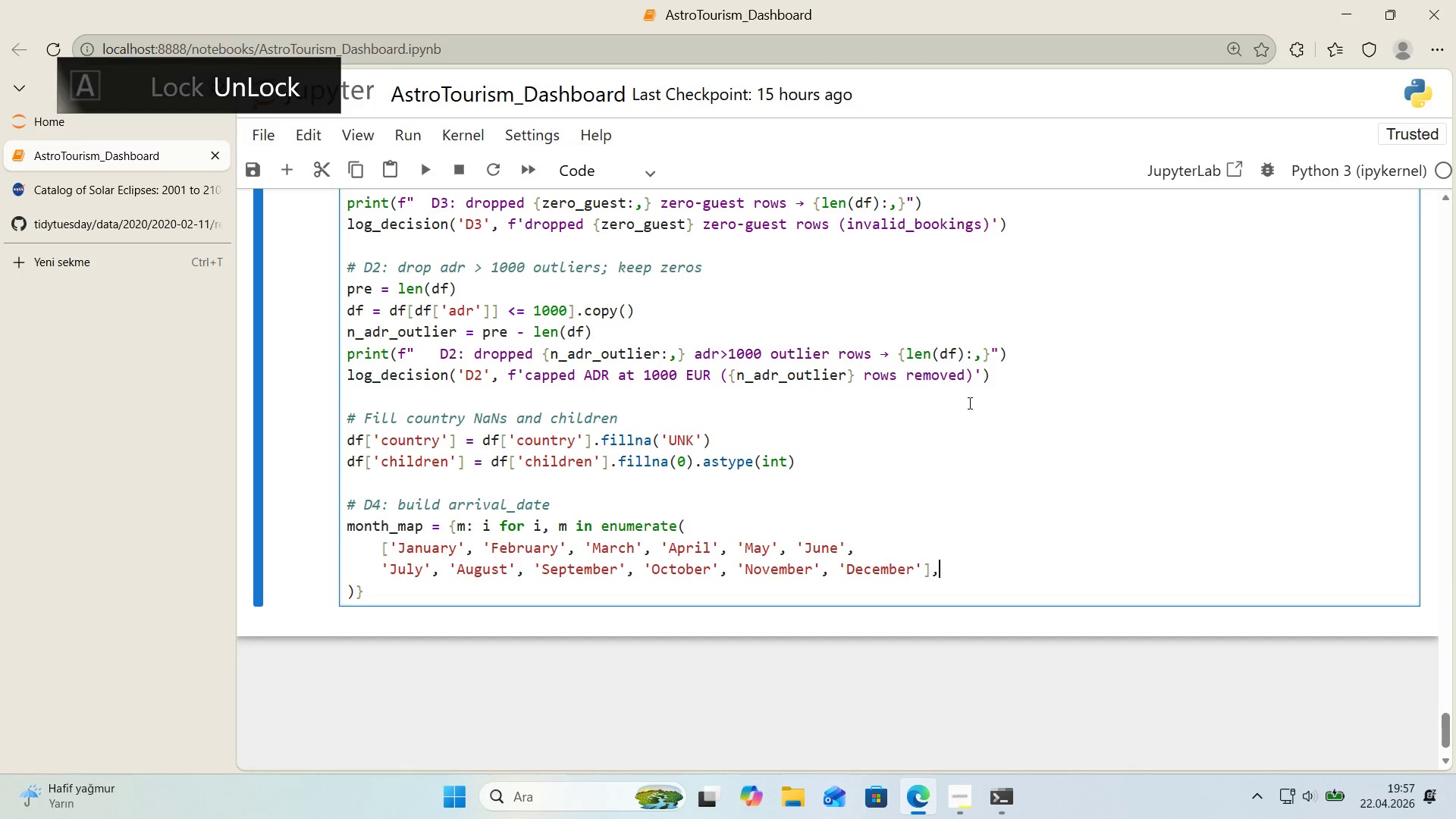 
type(, start)1()
key(Backspace)
 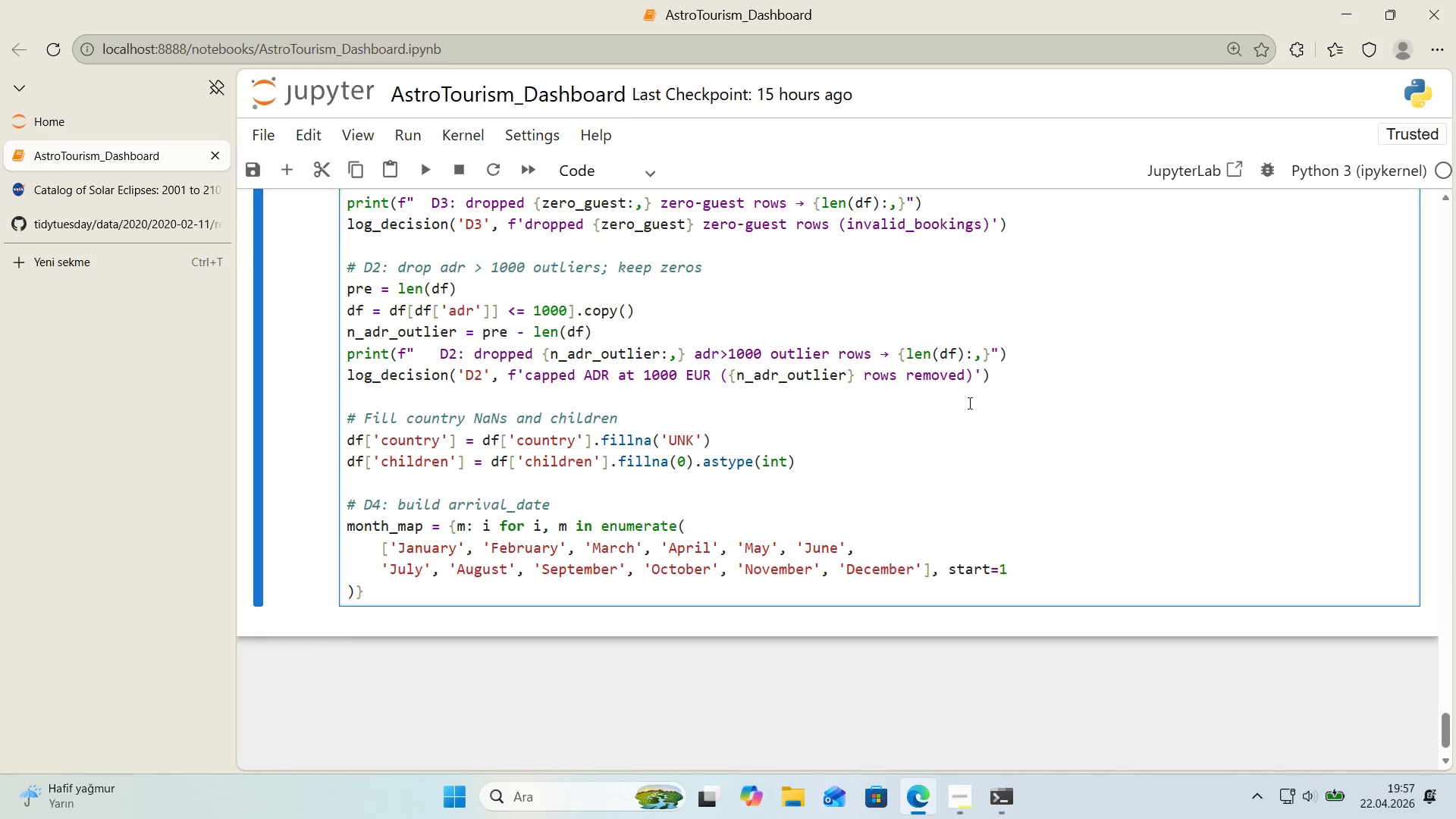 
left_click([345, 595])
 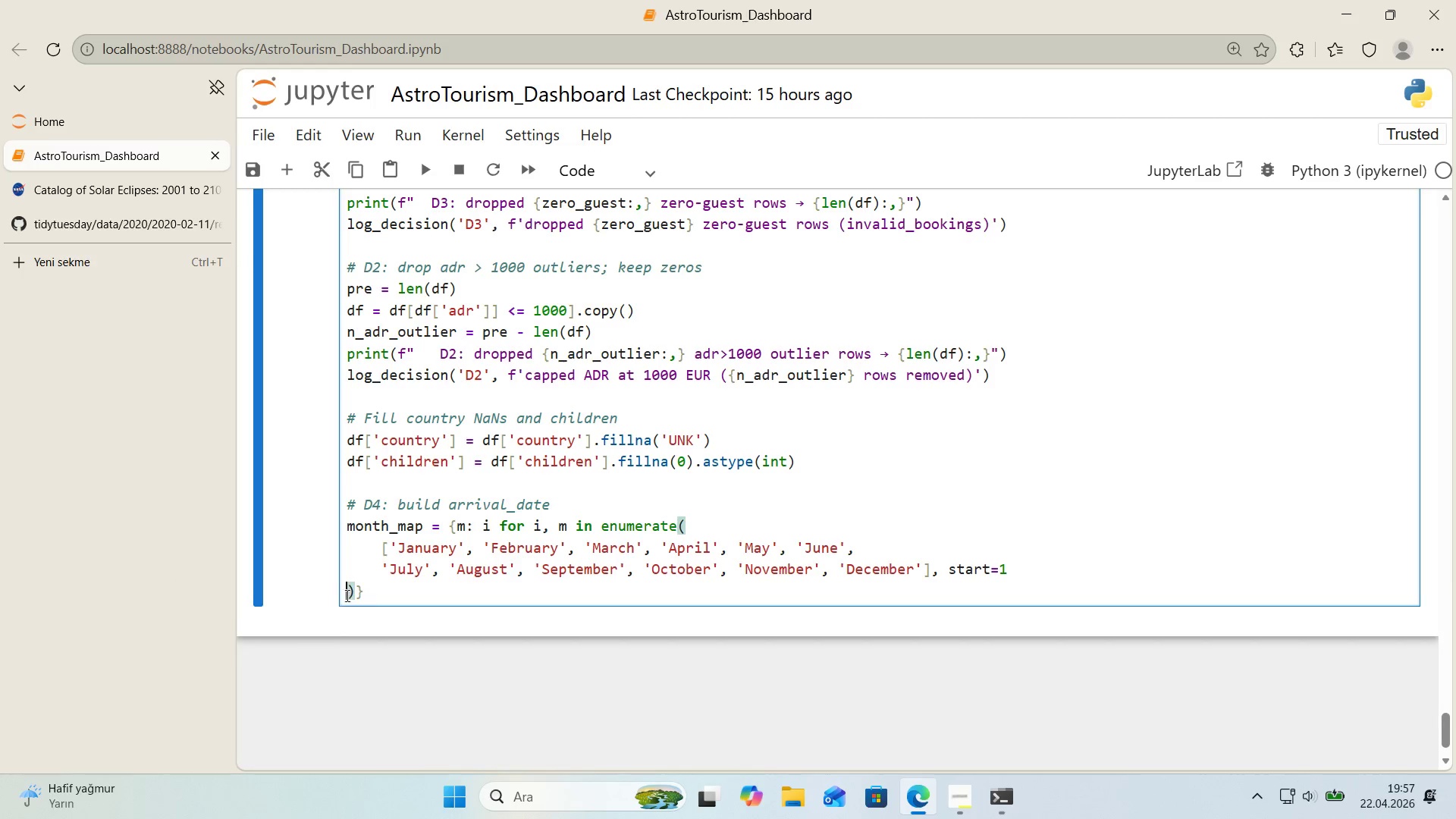 
key(Backspace)
 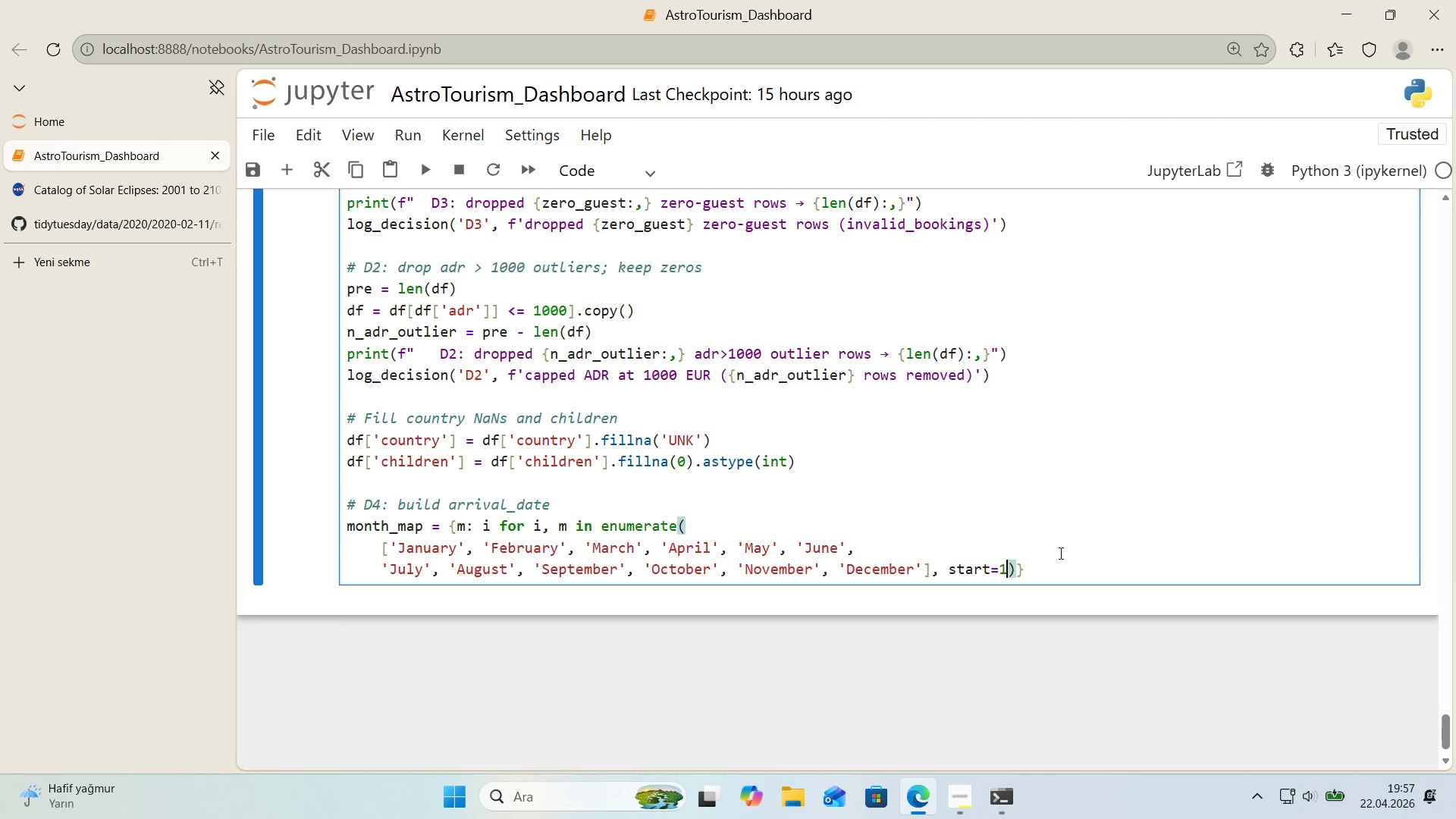 
left_click_drag(start_coordinate=[1066, 551], to_coordinate=[1047, 560])
 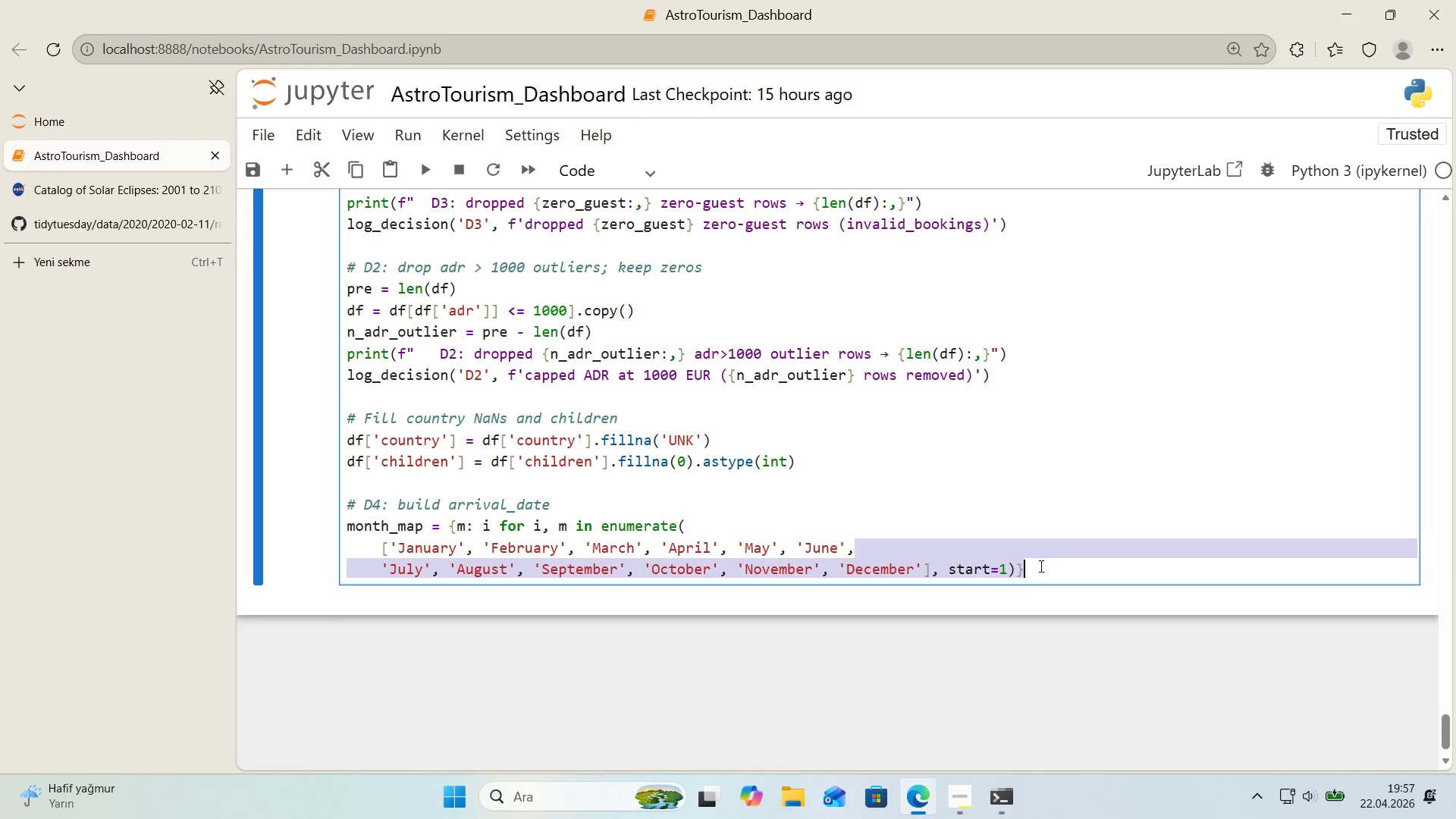 
double_click([1040, 567])
 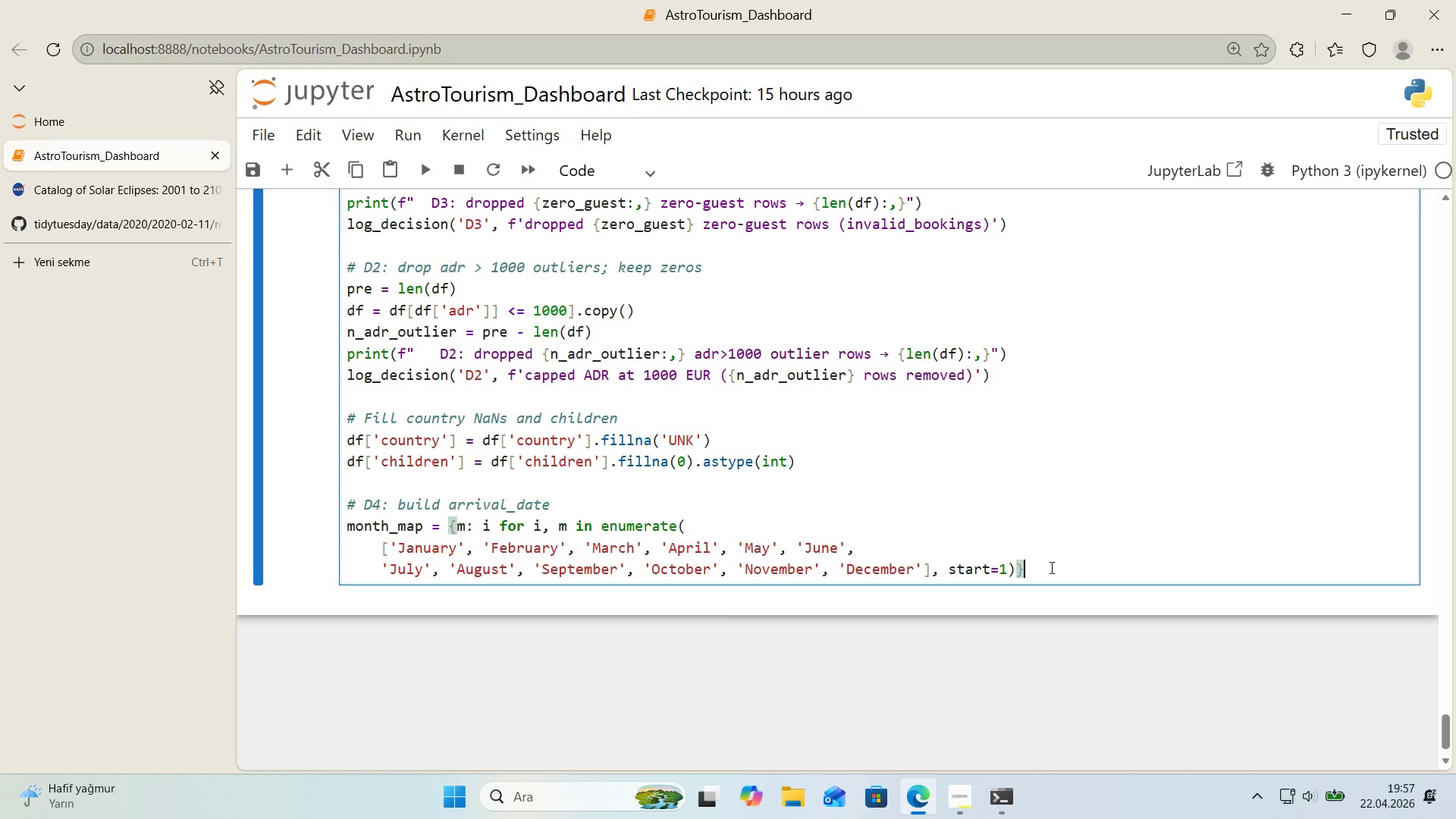 
key(Enter)
 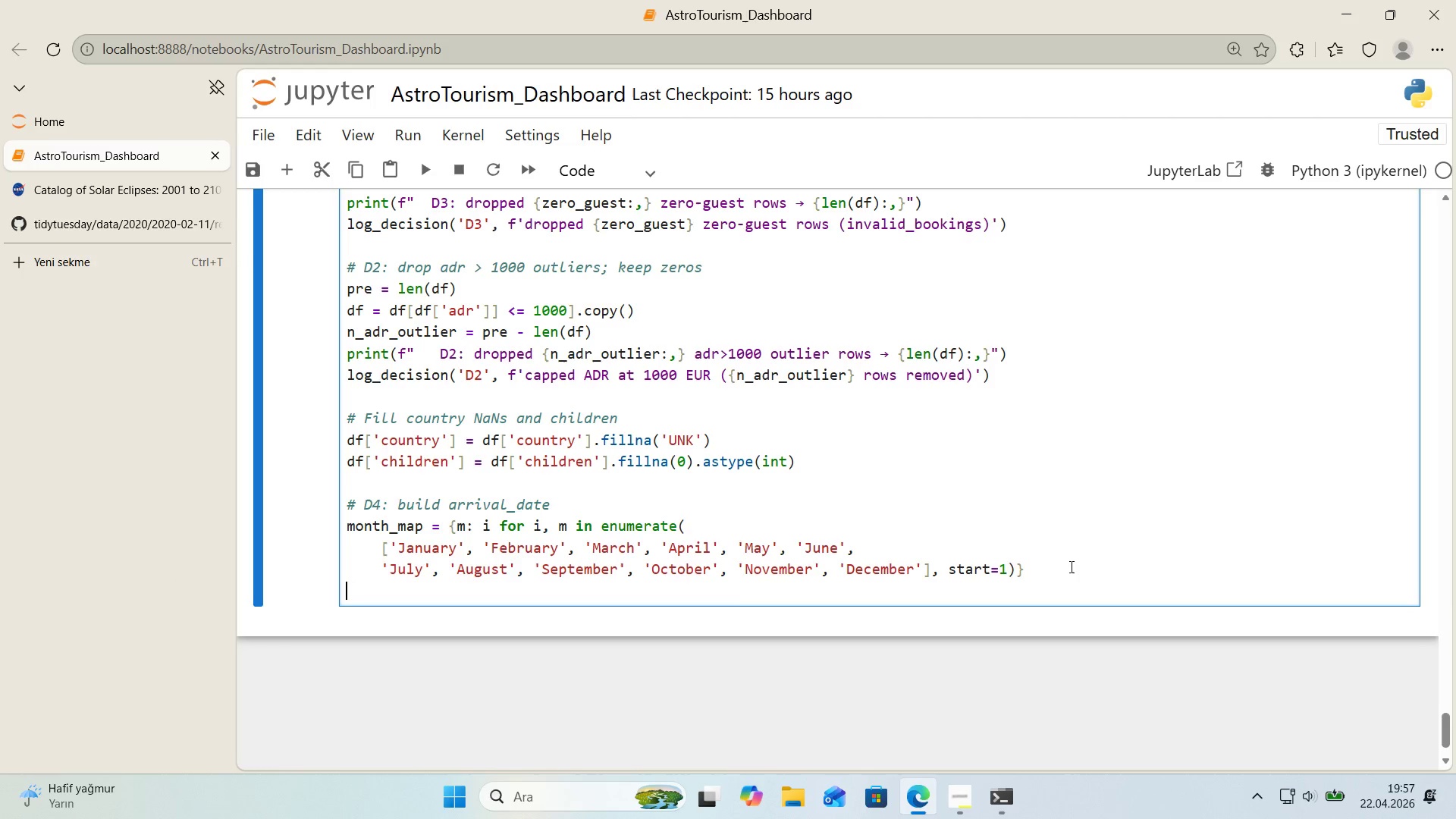 
type(df)
 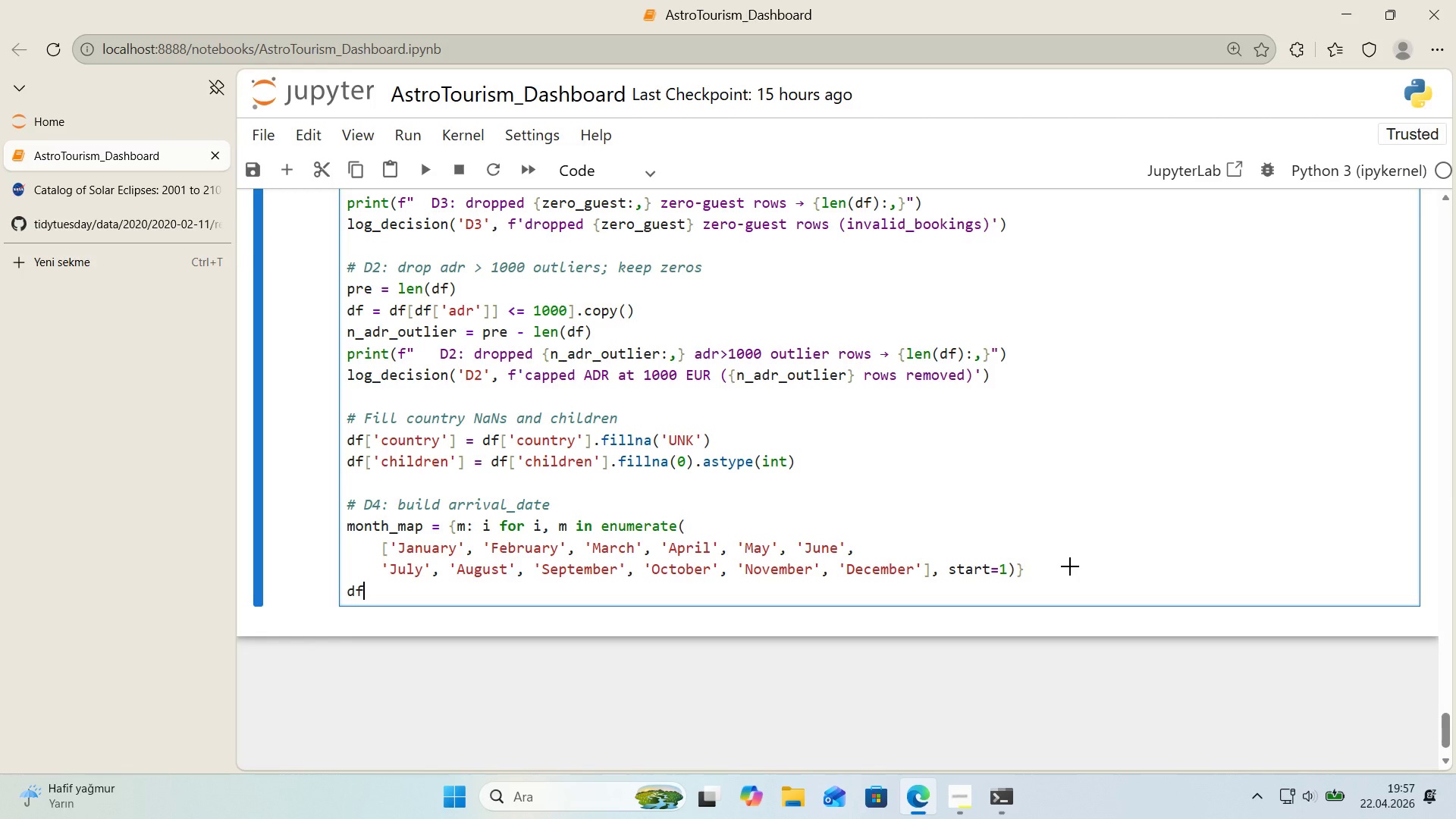 
key(Alt+Control+8)
 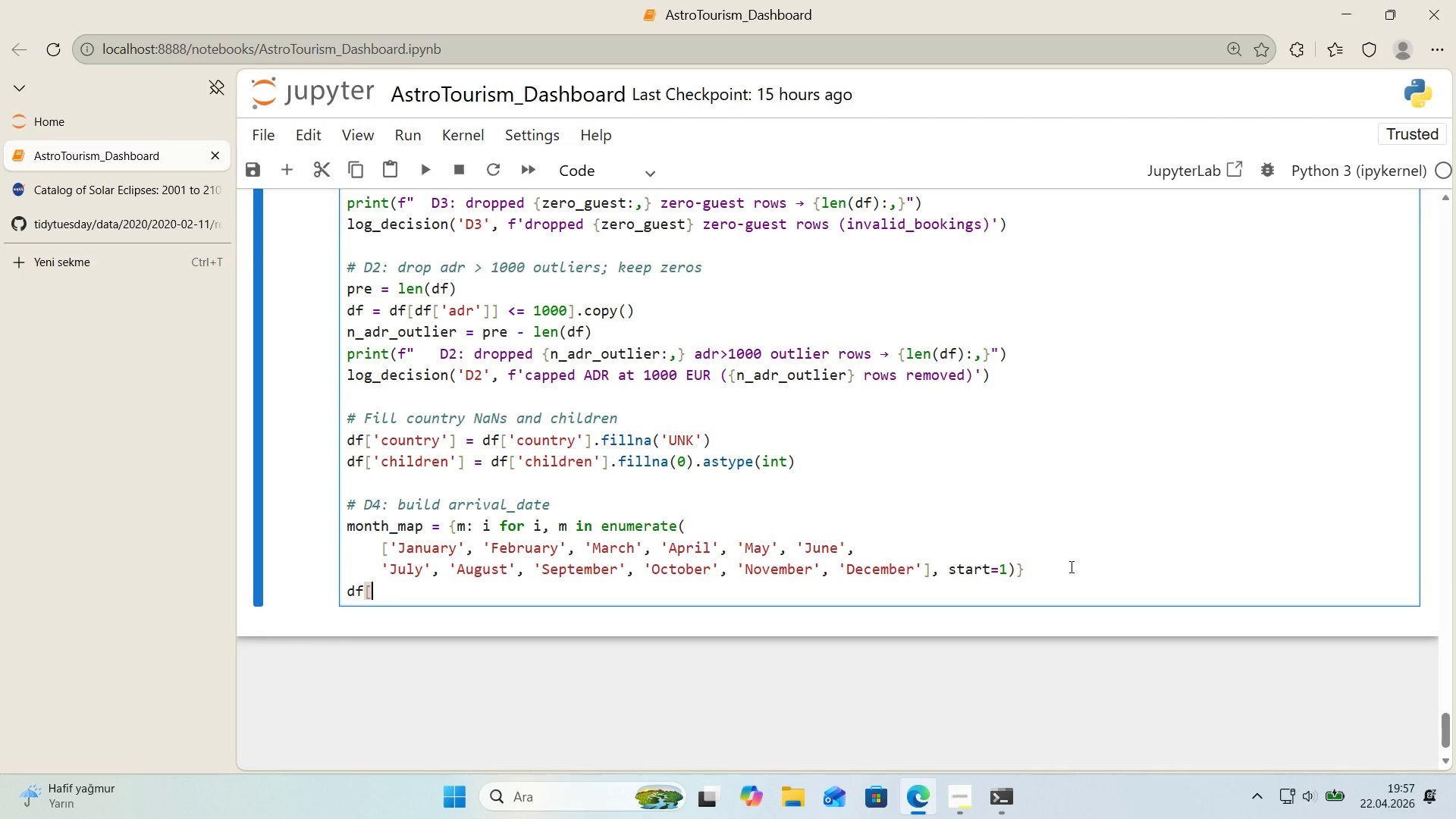 
key(Alt+Control+9)
 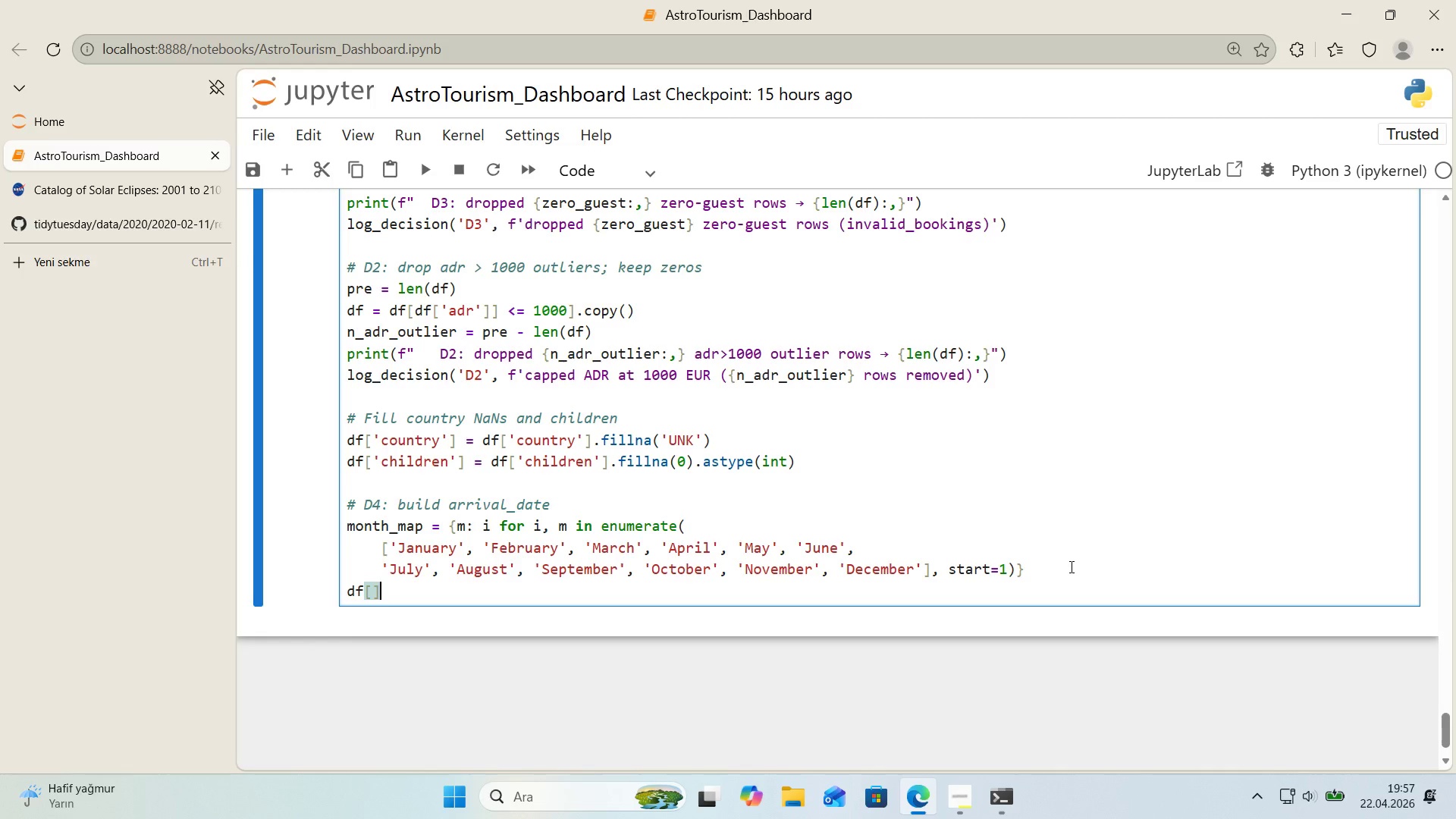 
key(ArrowLeft)
 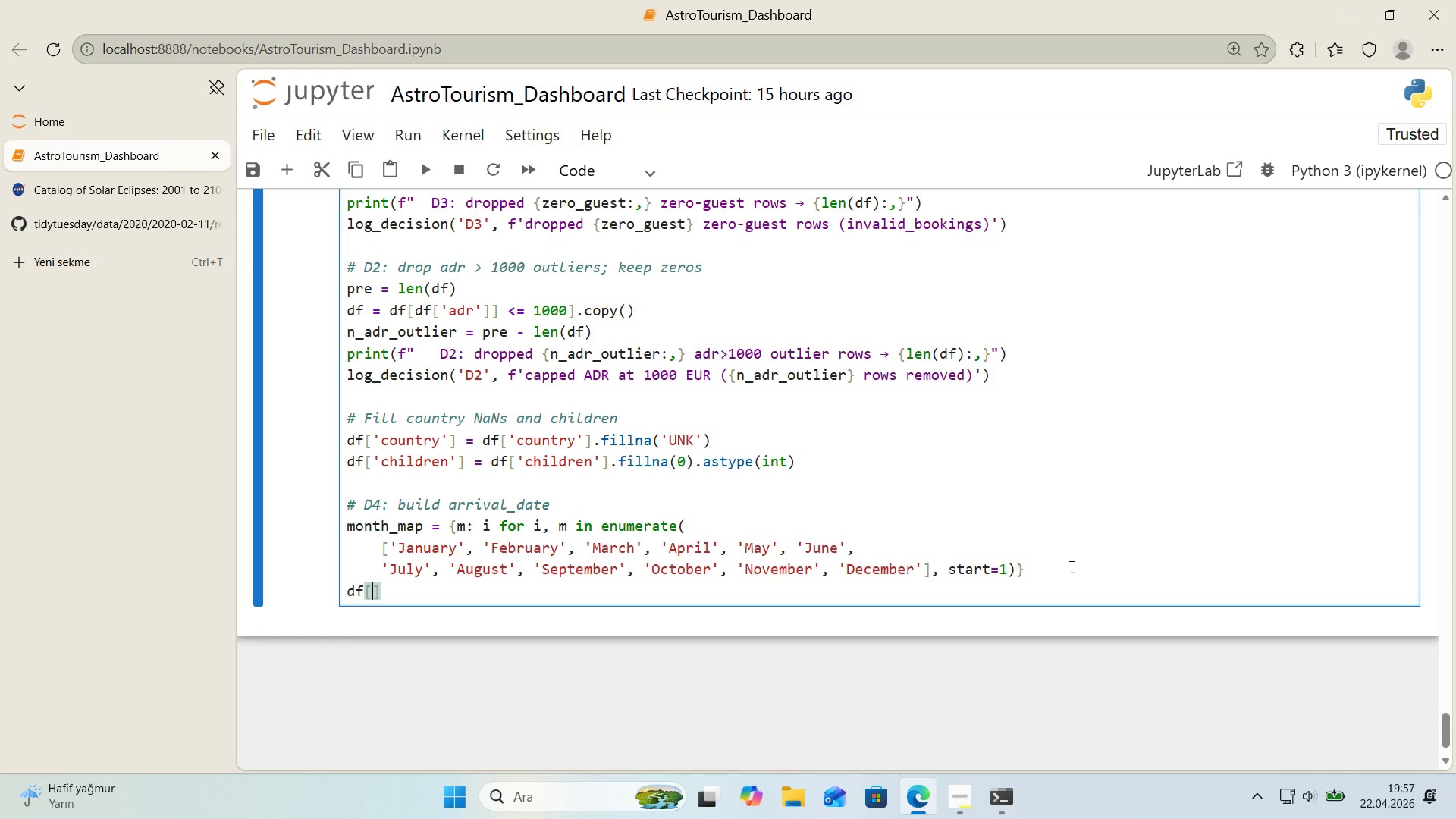 
type(@@)
 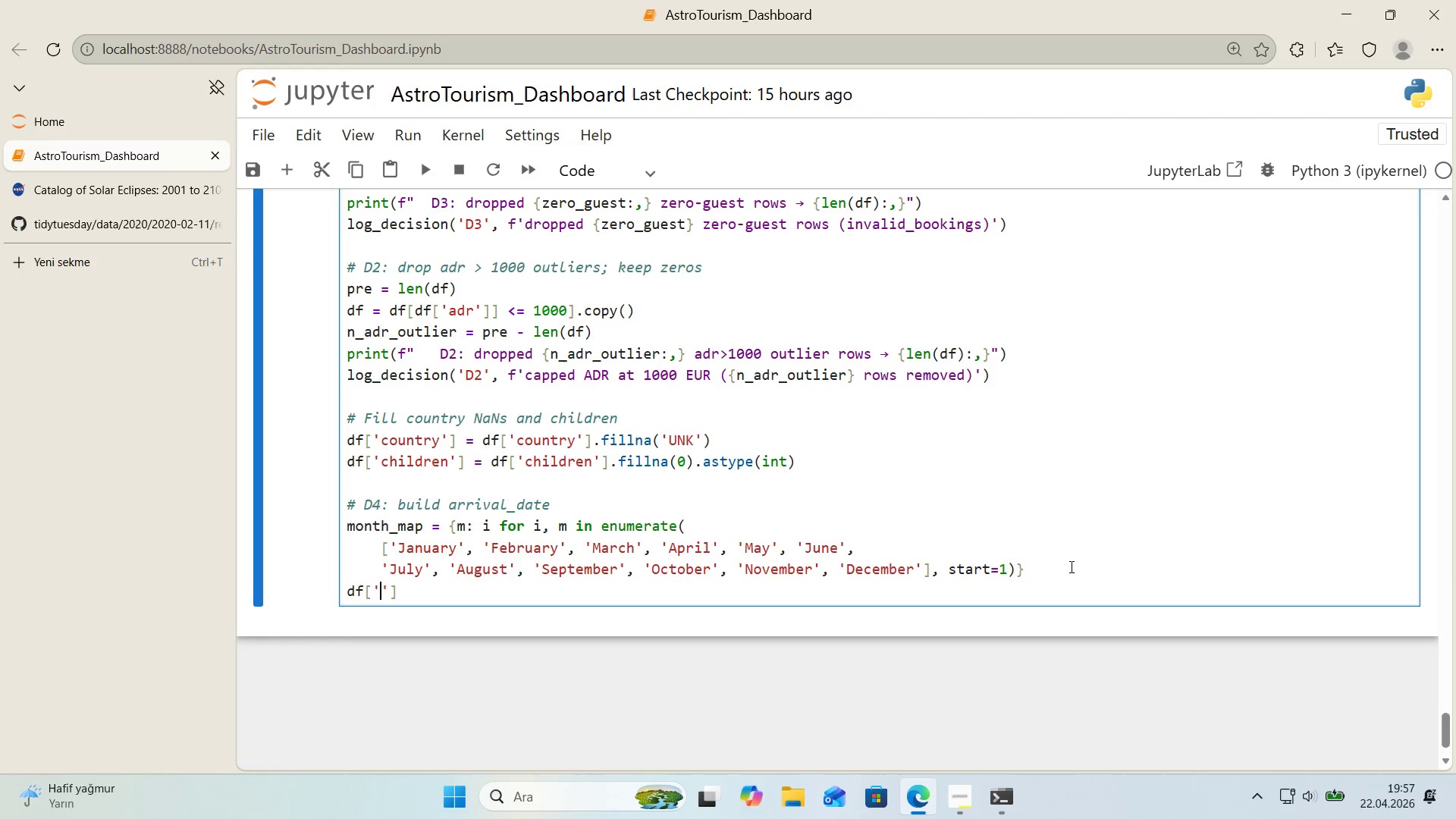 
key(ArrowLeft)
 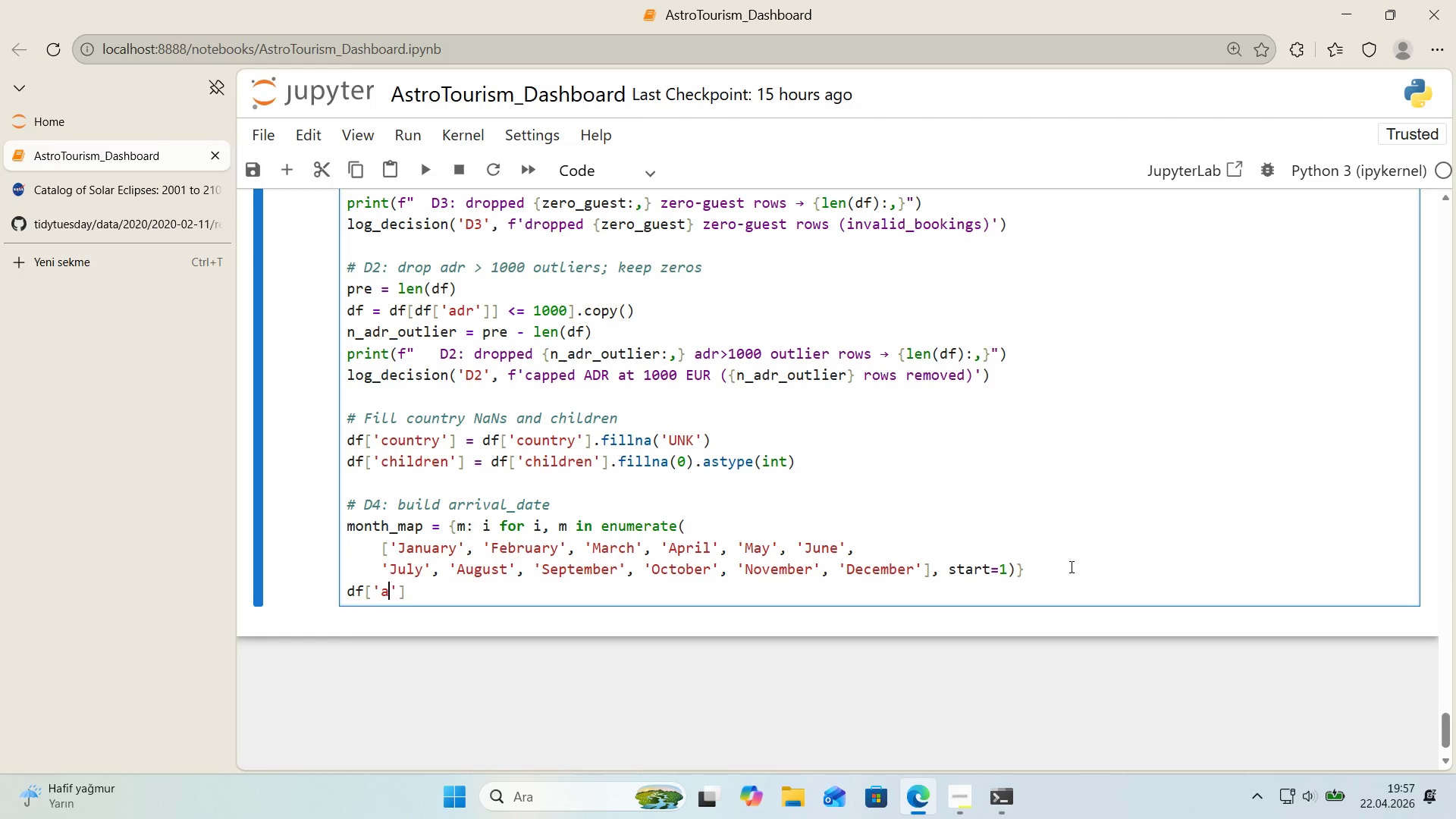 
type(arr'val_monyh)
key(Backspace)
key(Backspace)
type(th_m)
key(Backspace)
type(num)
 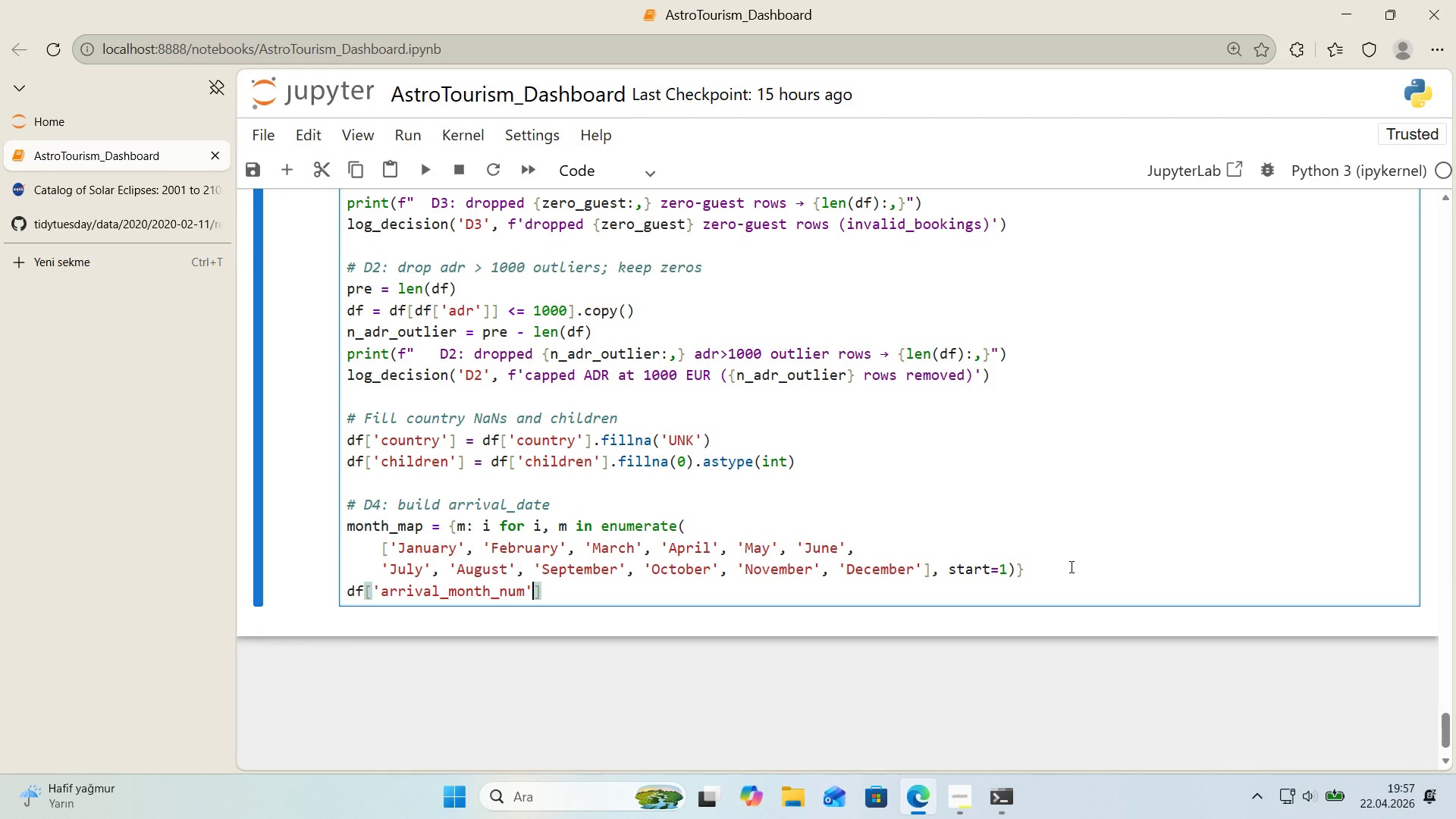 
 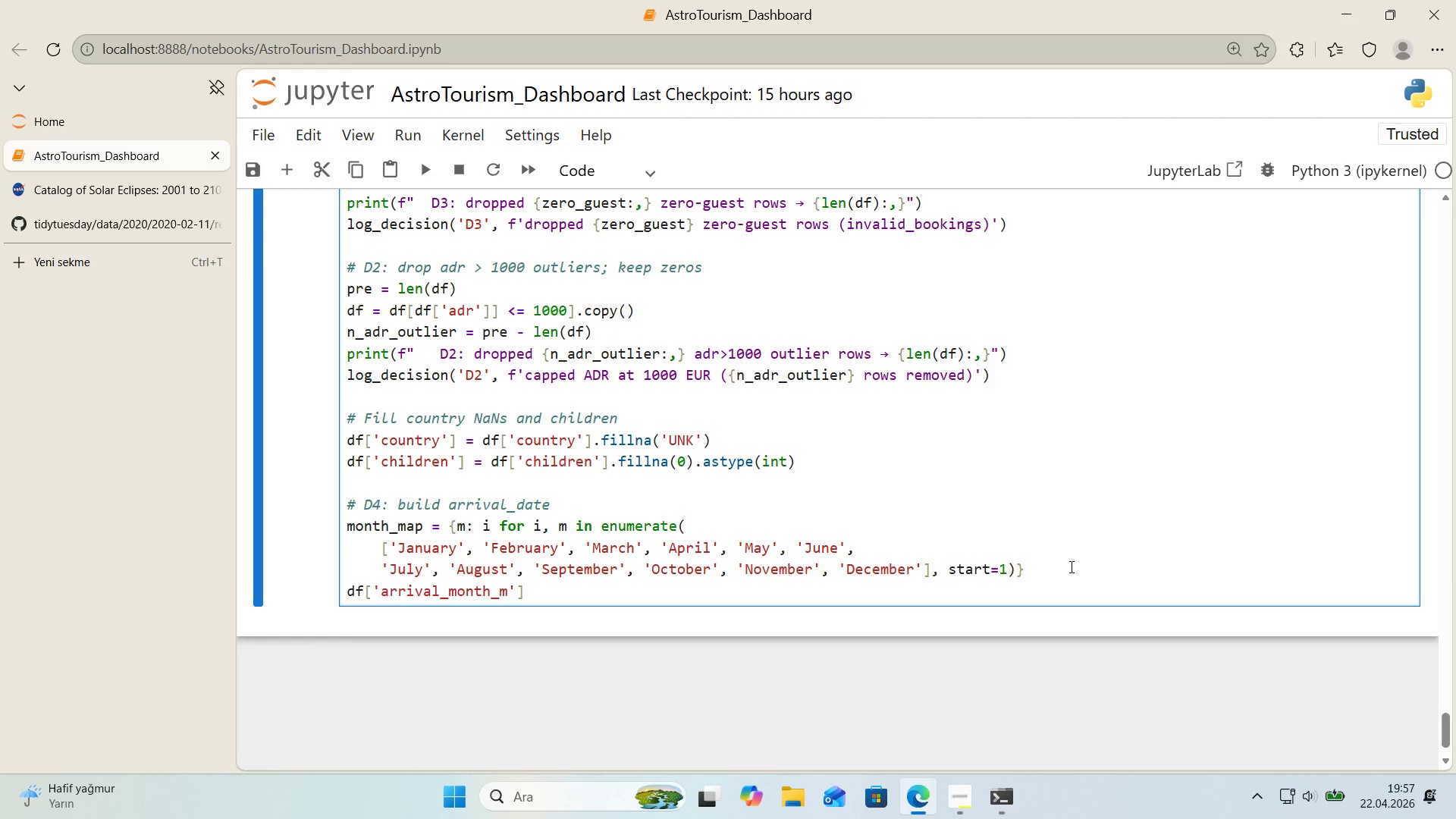 
key(ArrowRight)
 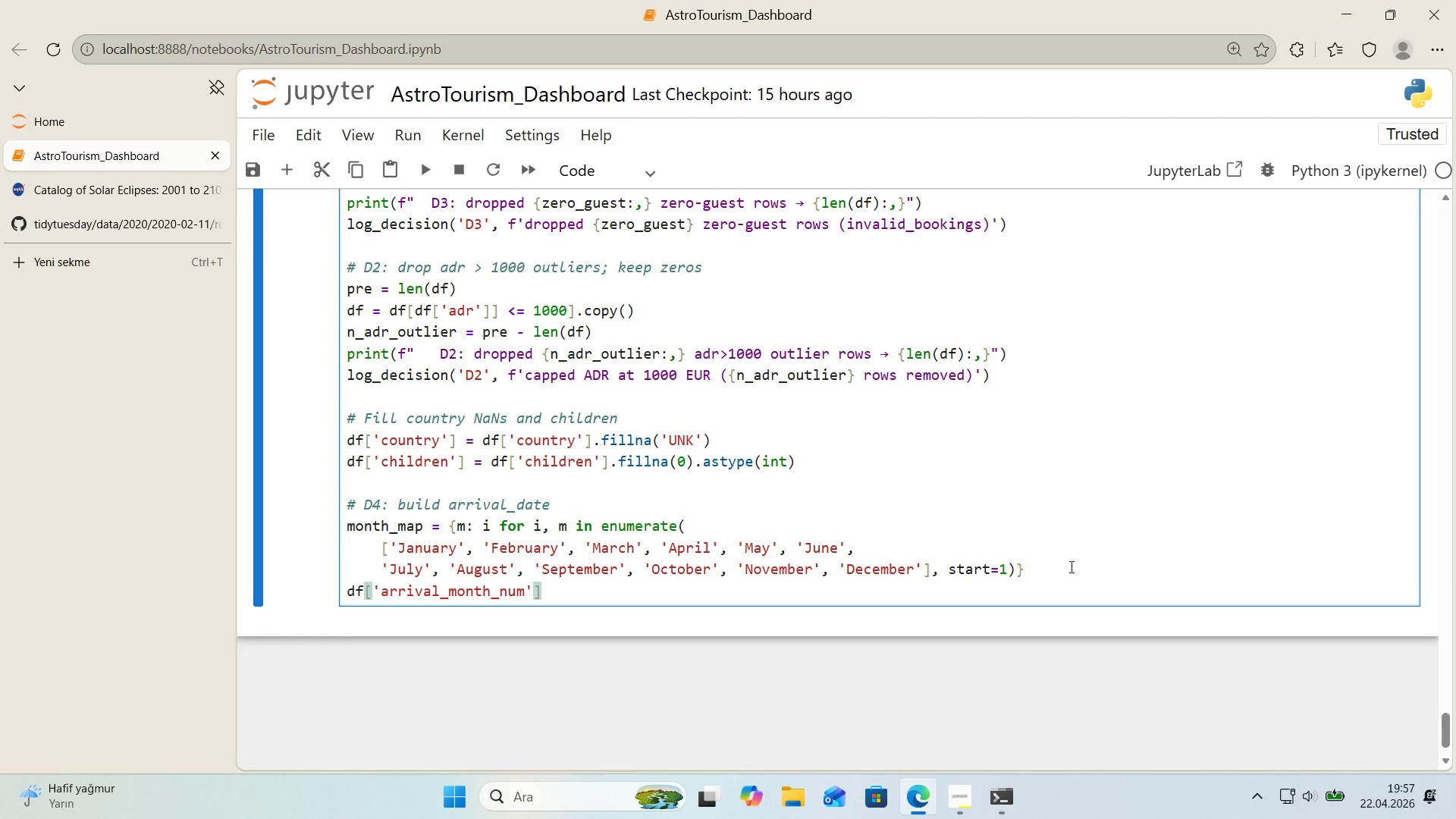 
left_click_drag(start_coordinate=[1070, 566], to_coordinate=[1066, 565])
 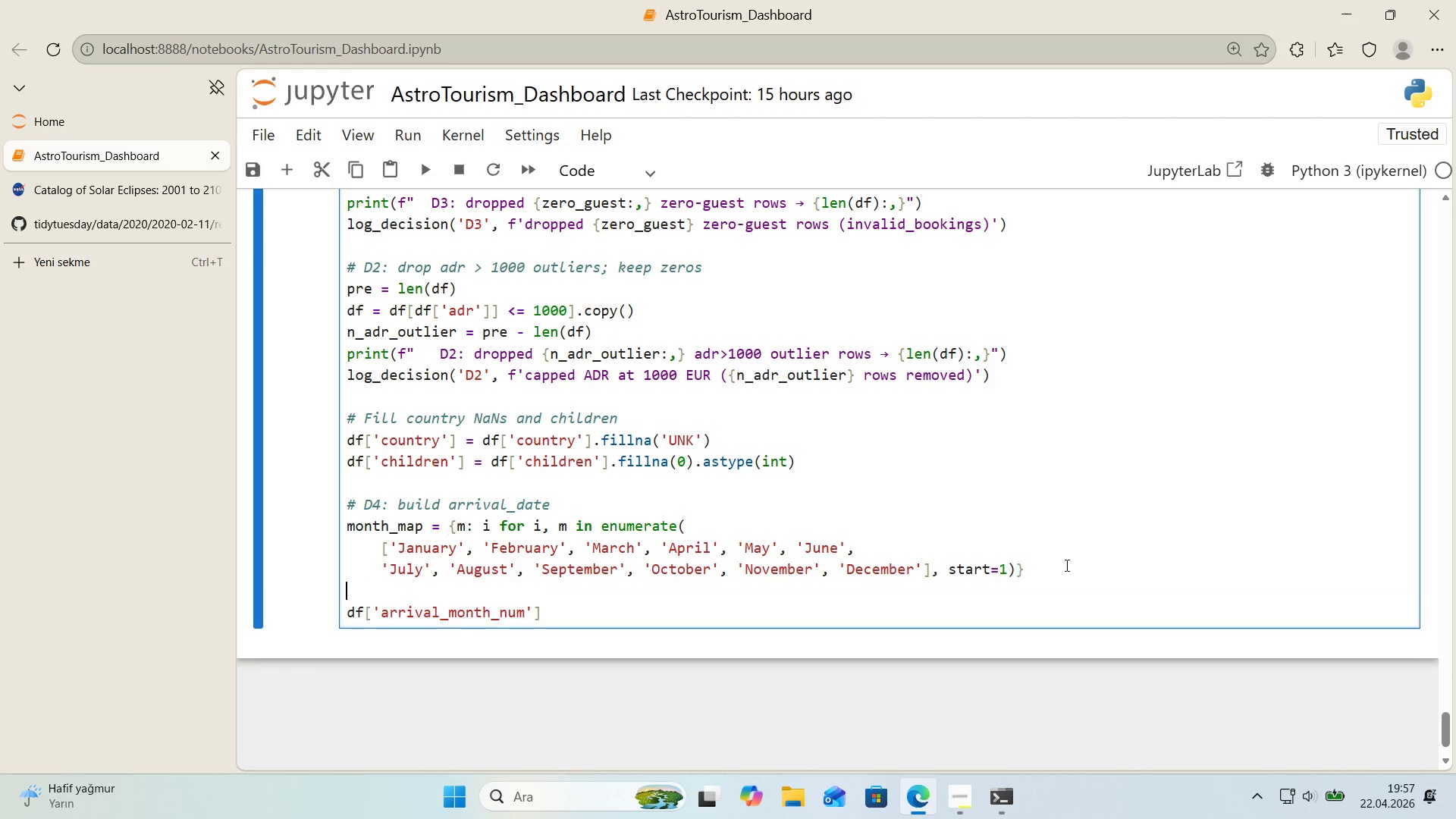 
key(Enter)
 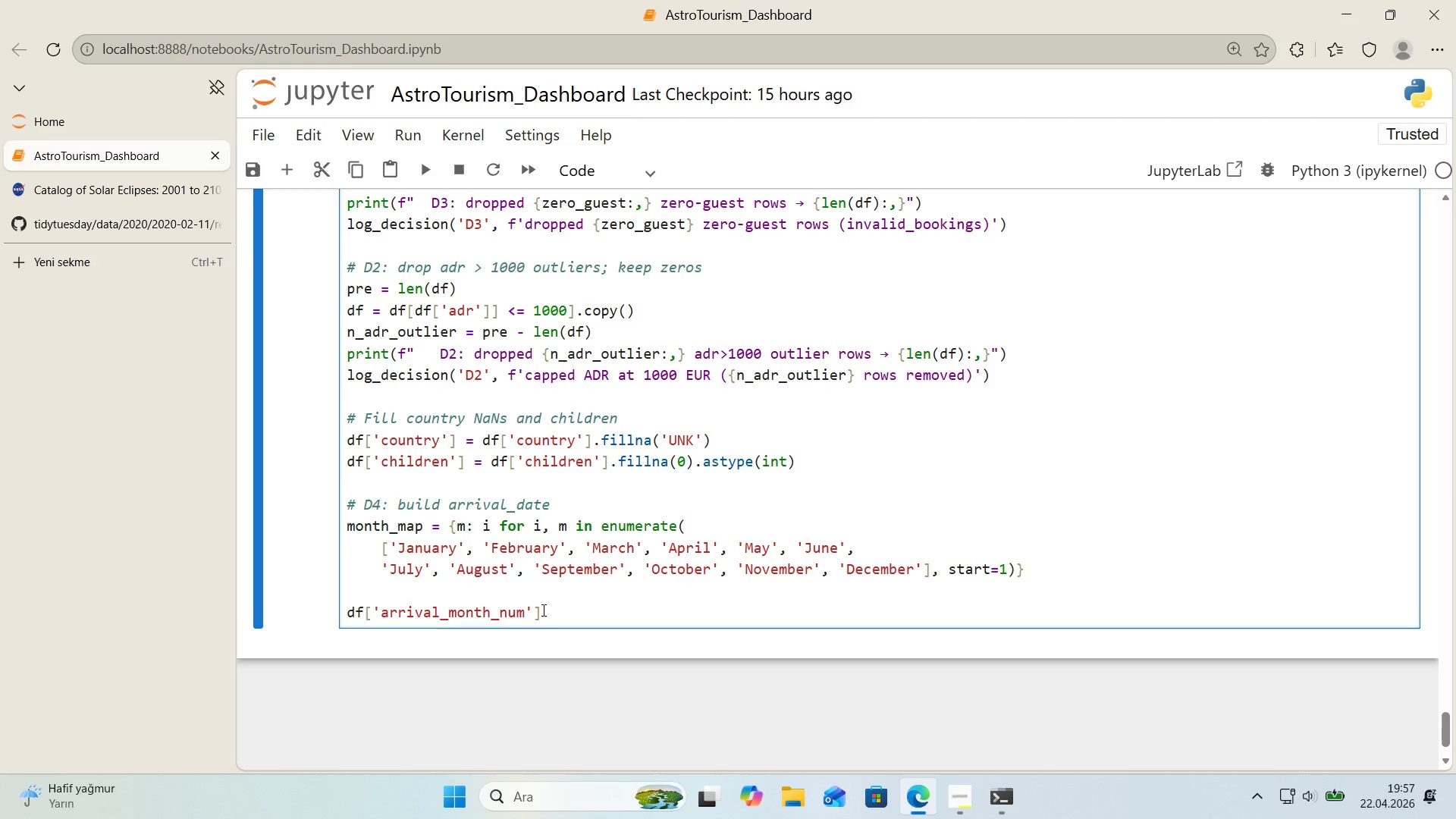 
left_click([533, 612])
 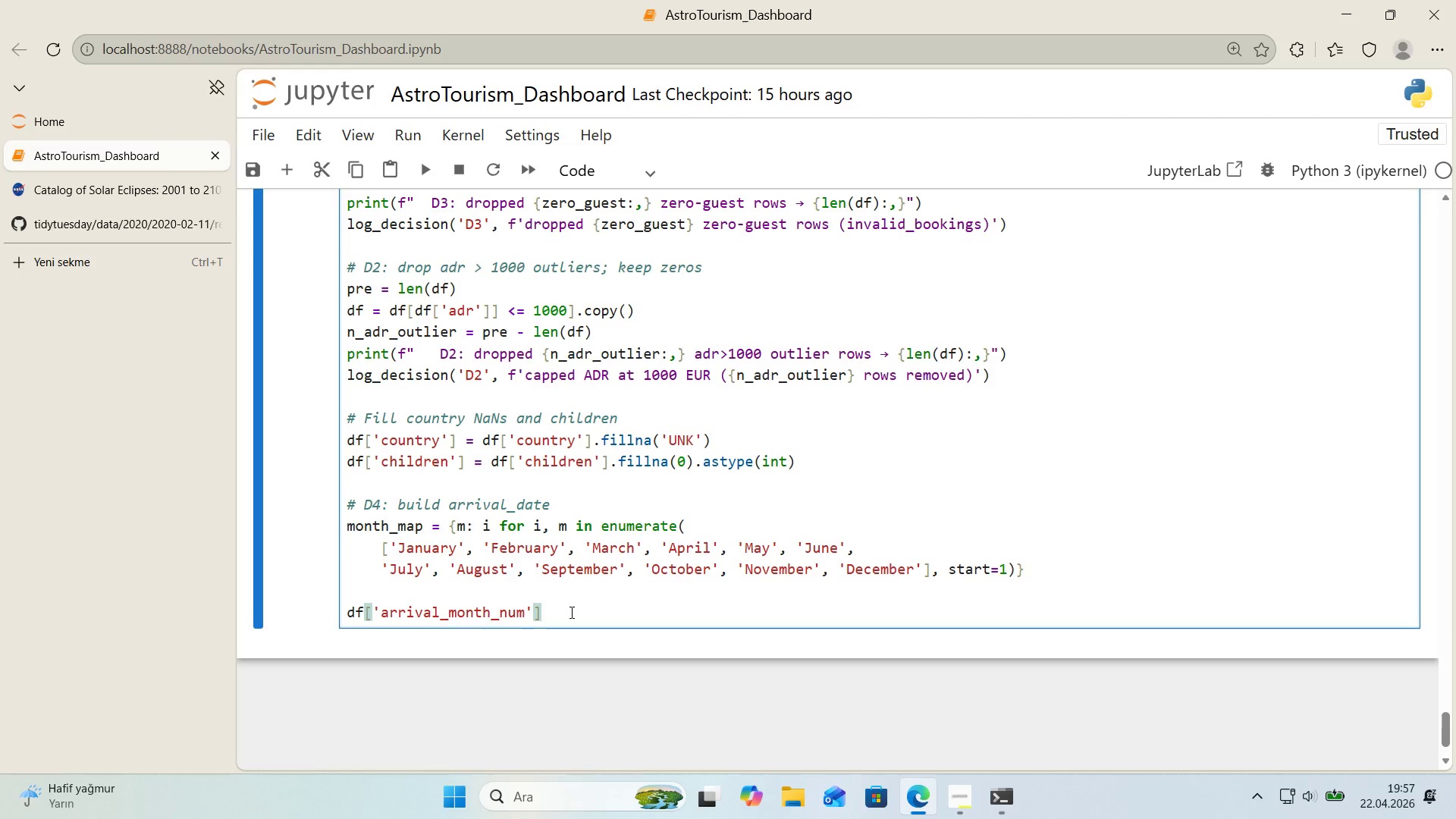 
left_click([570, 612])
 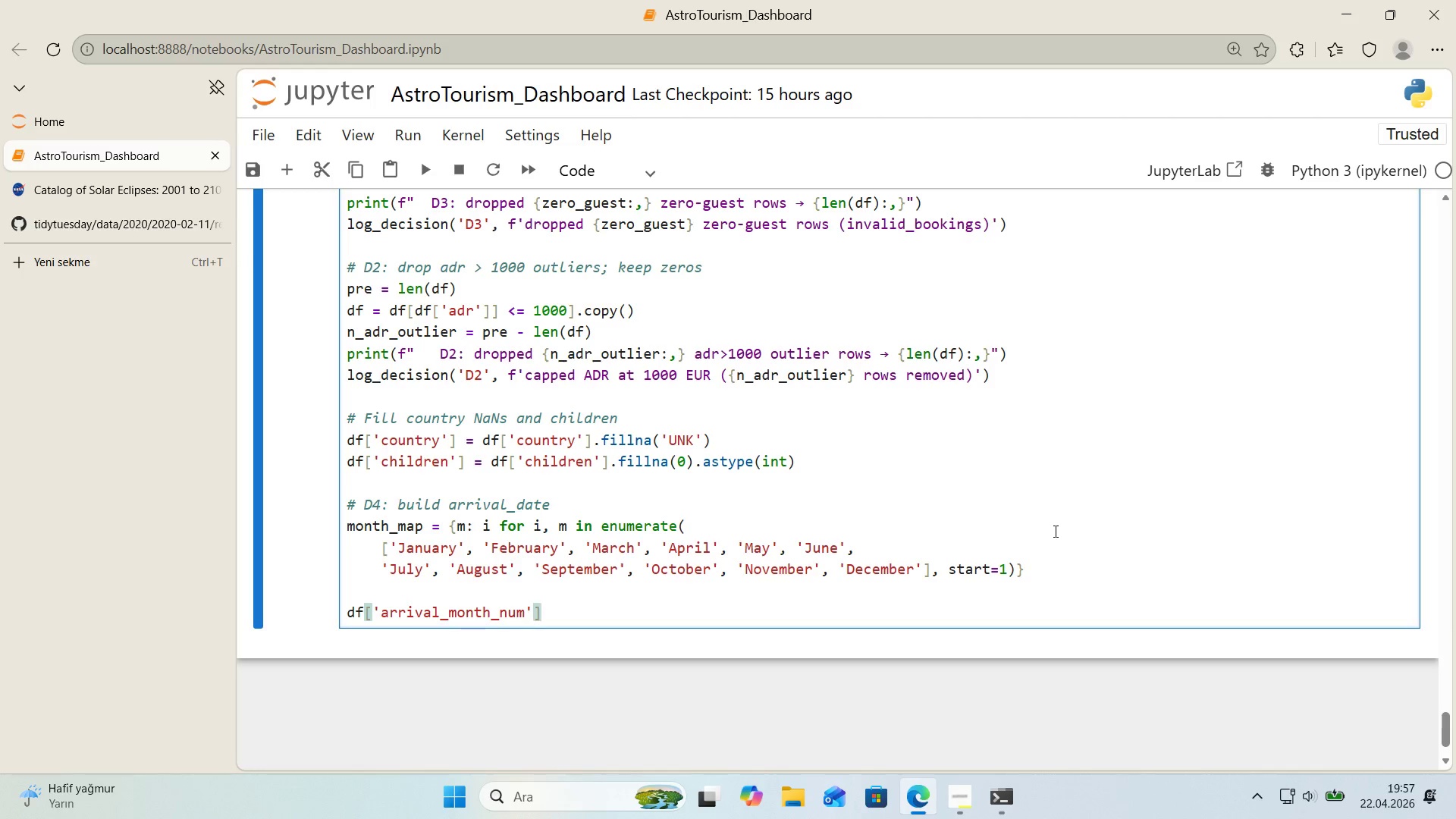 
type( ) df)
 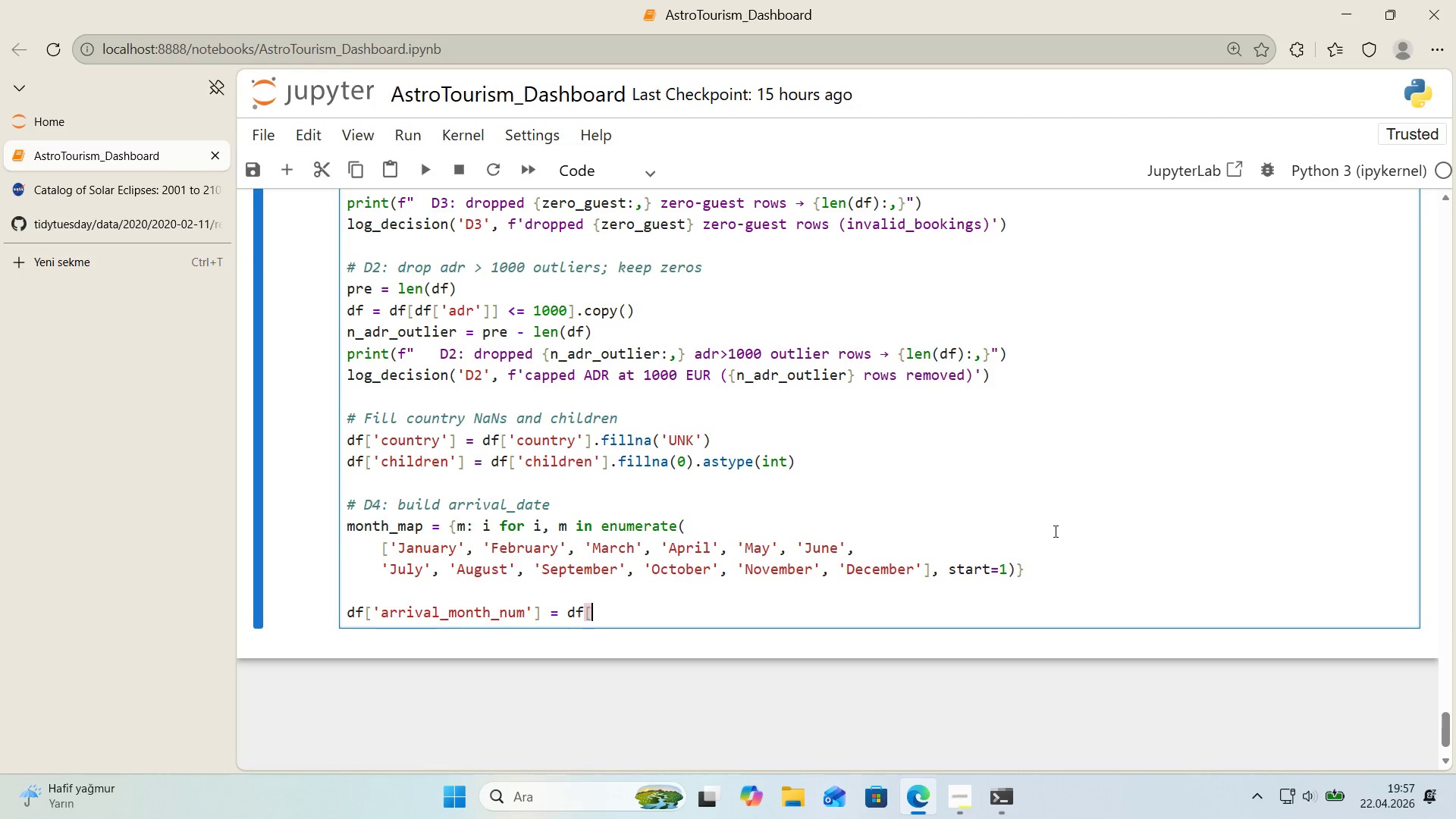 
key(Alt+Control+8)
 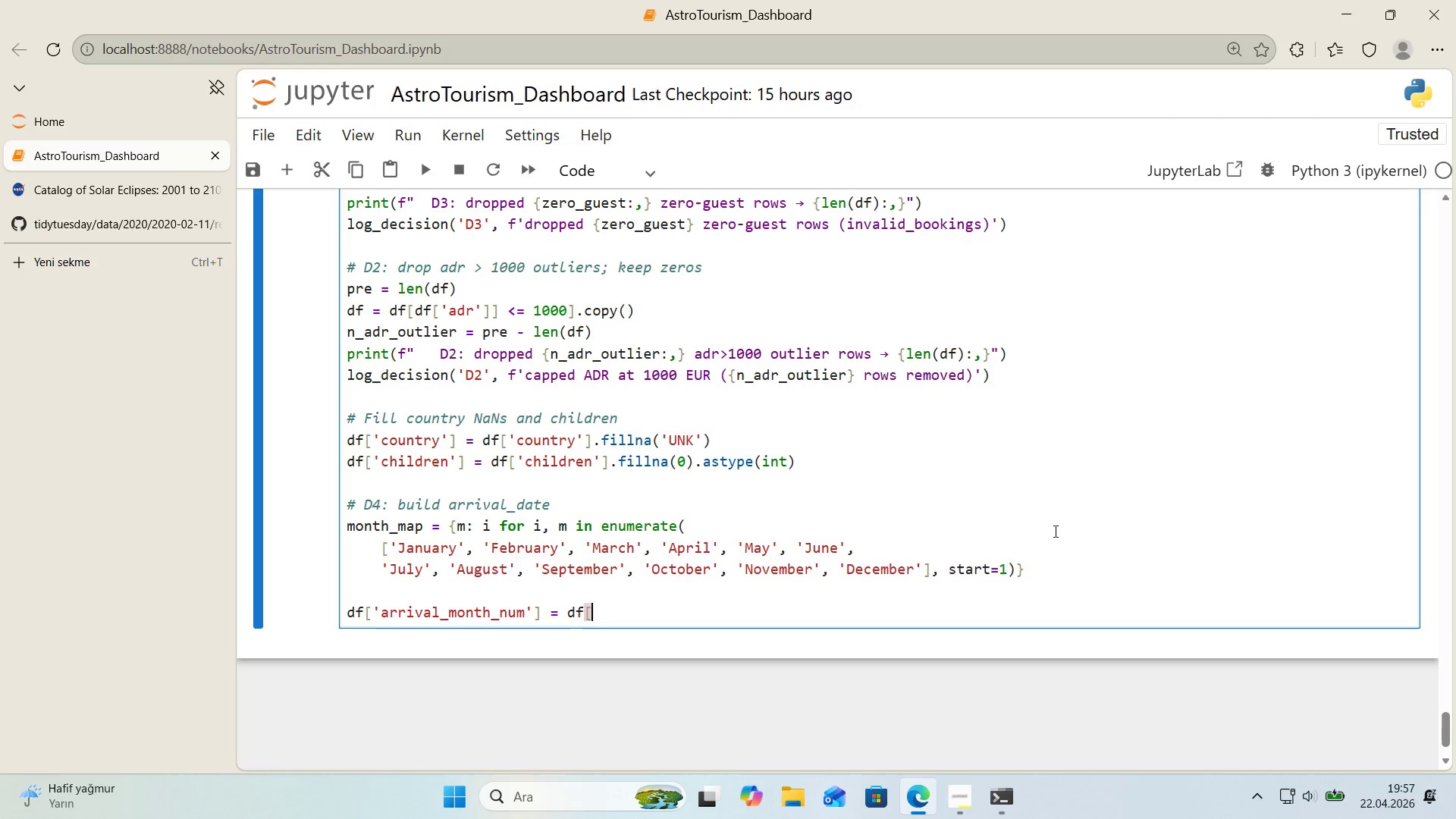 
key(Alt+Control+9)
 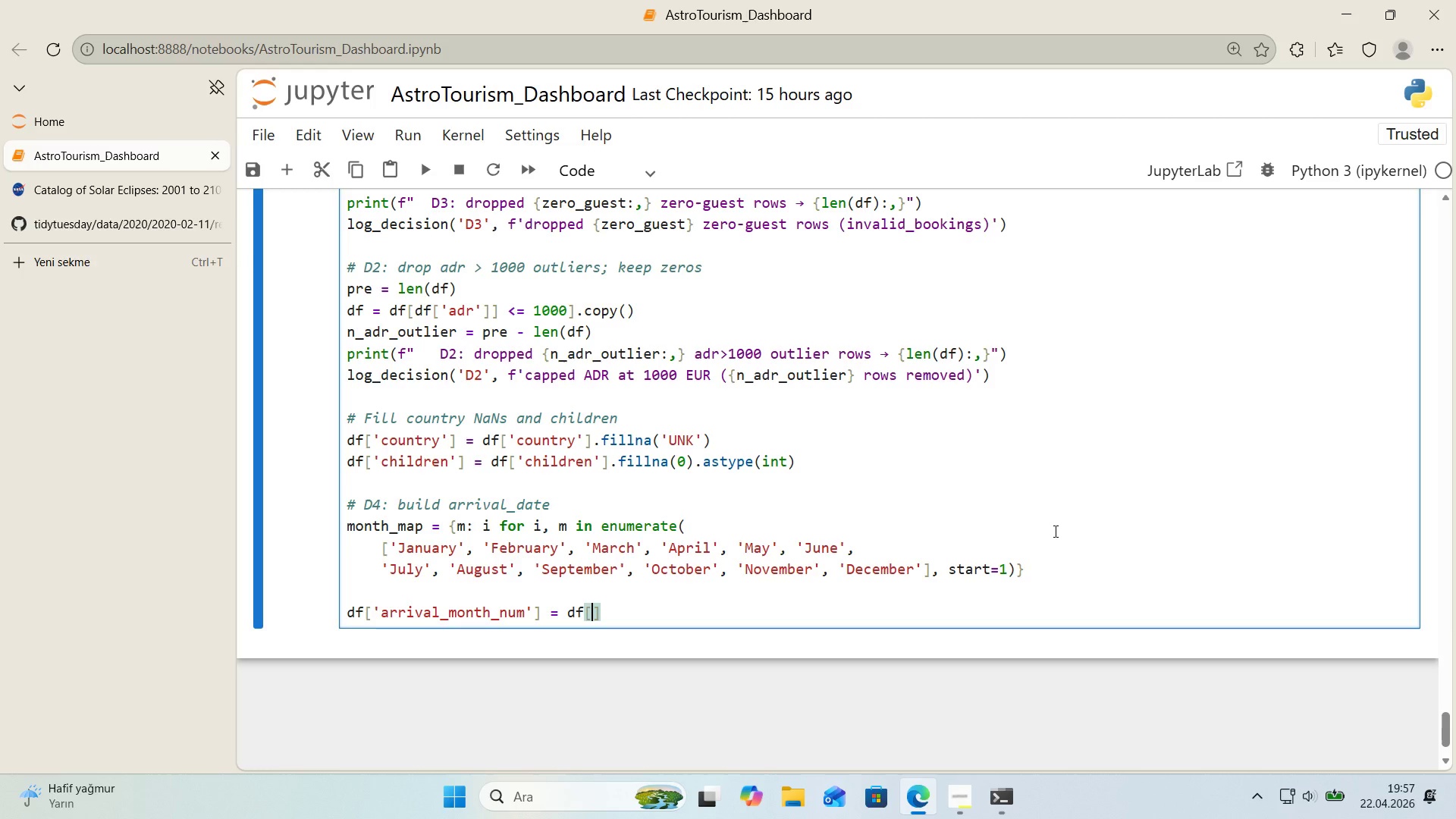 
key(ArrowLeft)
 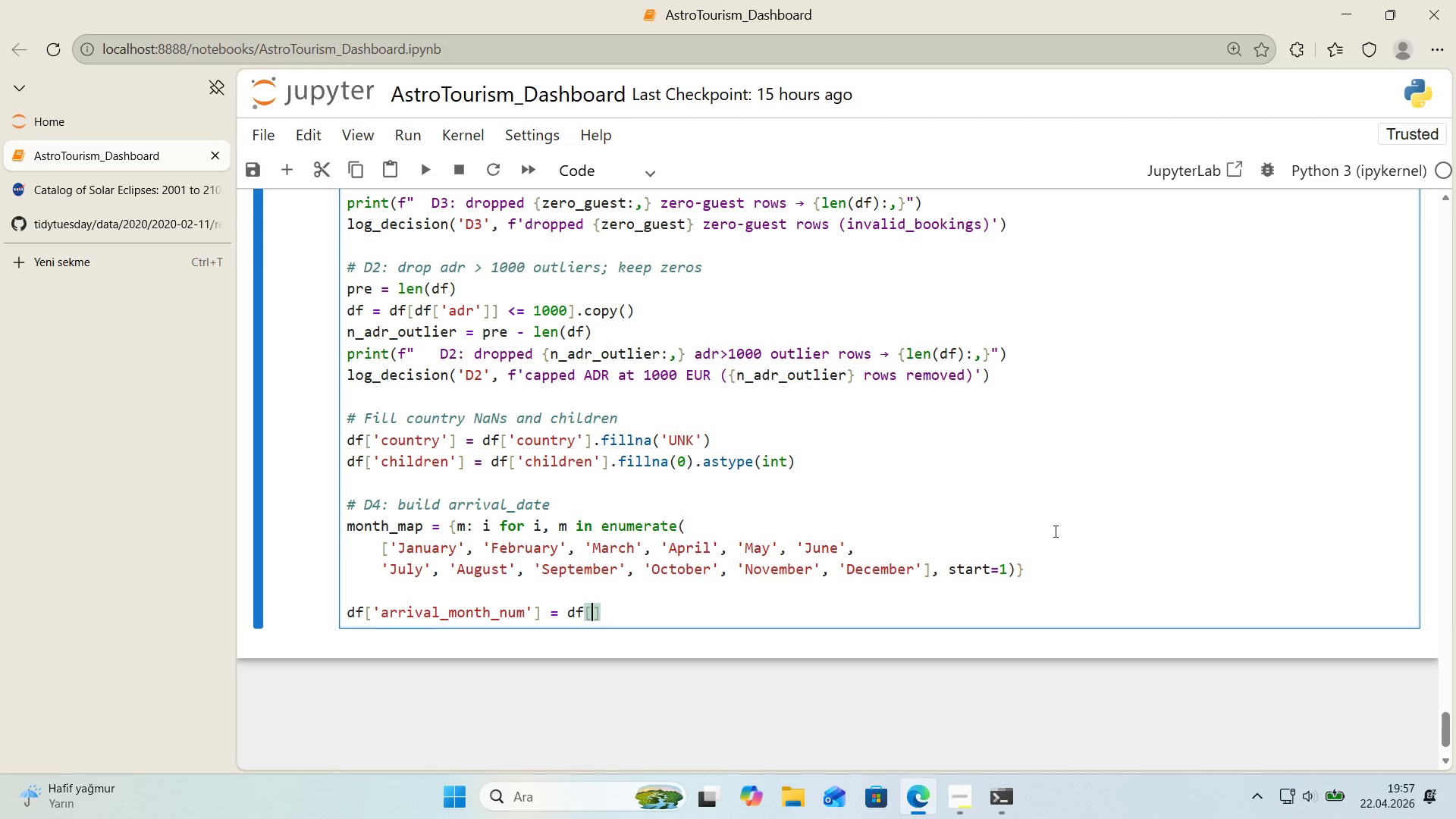 
type(@@)
 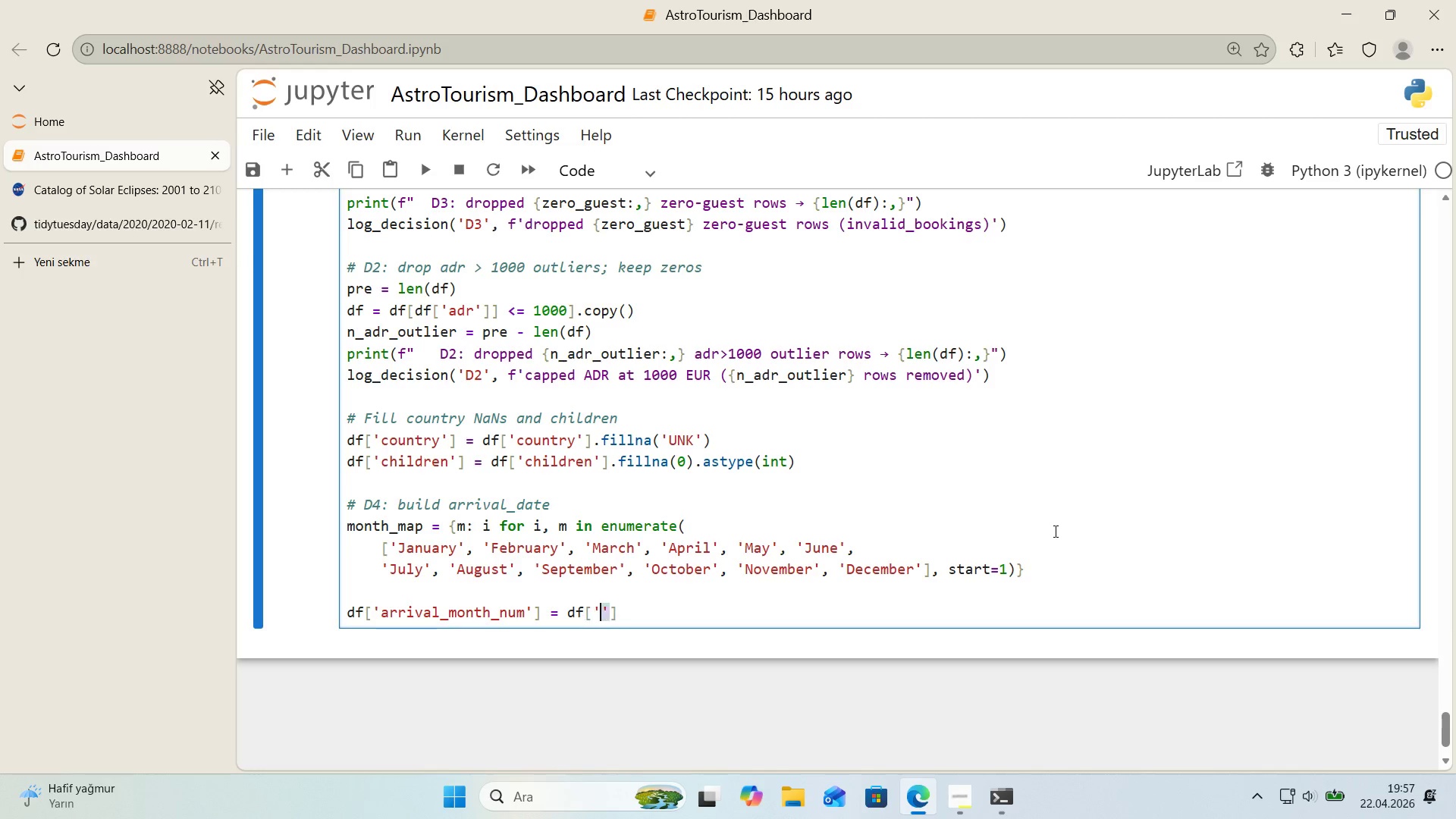 
key(Shift+ArrowLeft)
 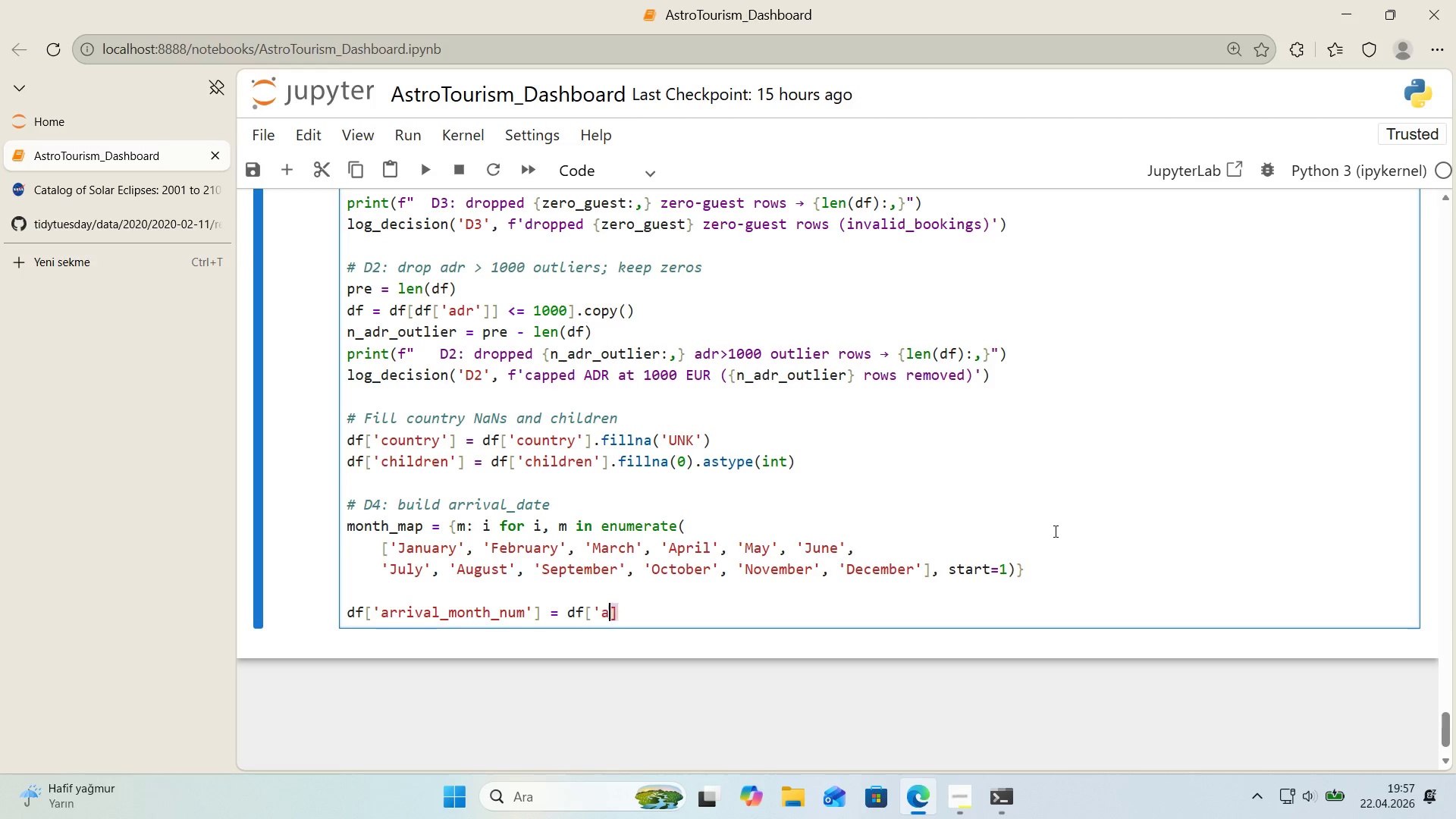 
type(arr'val@)
 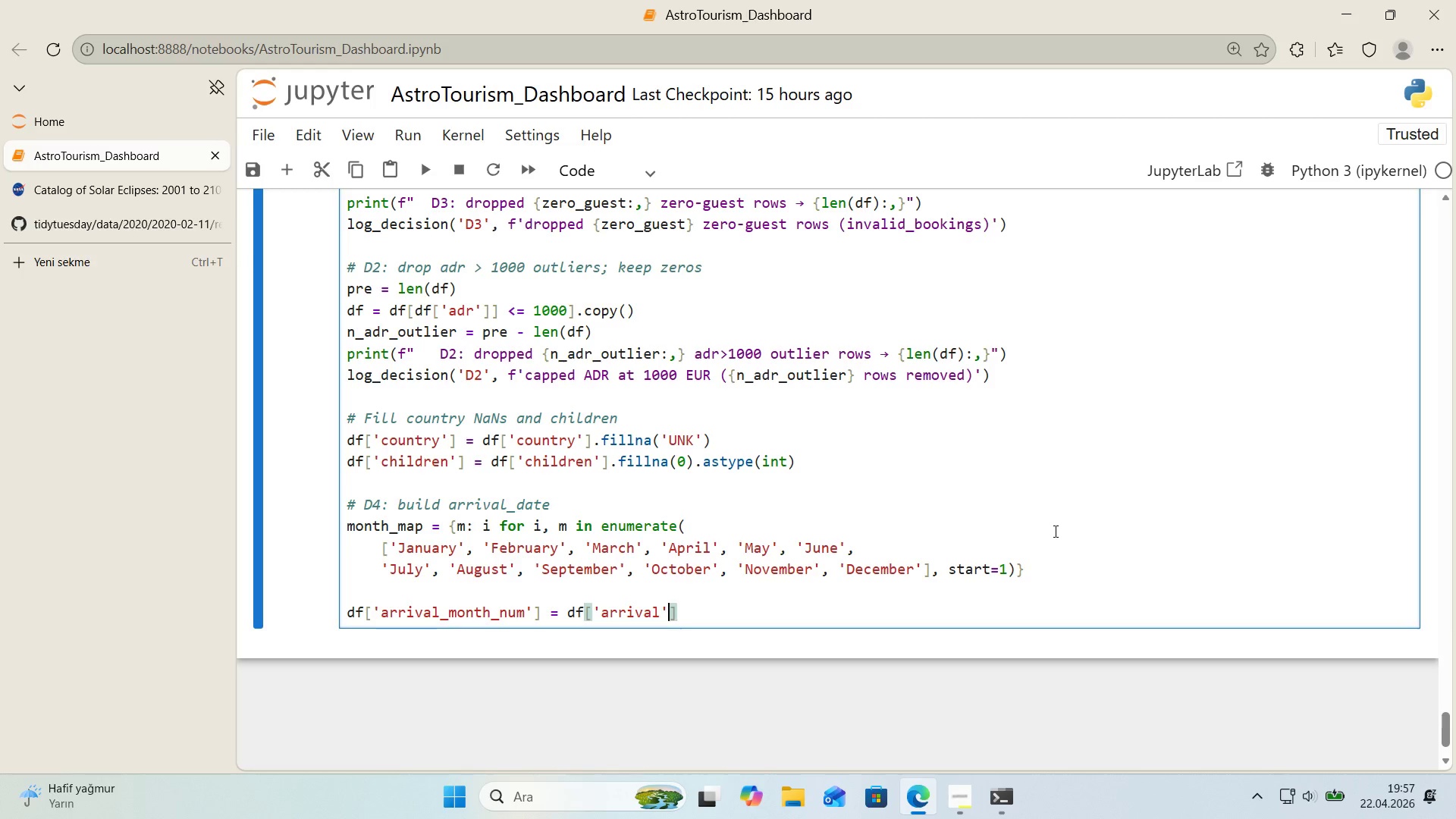 
key(ArrowLeft)
 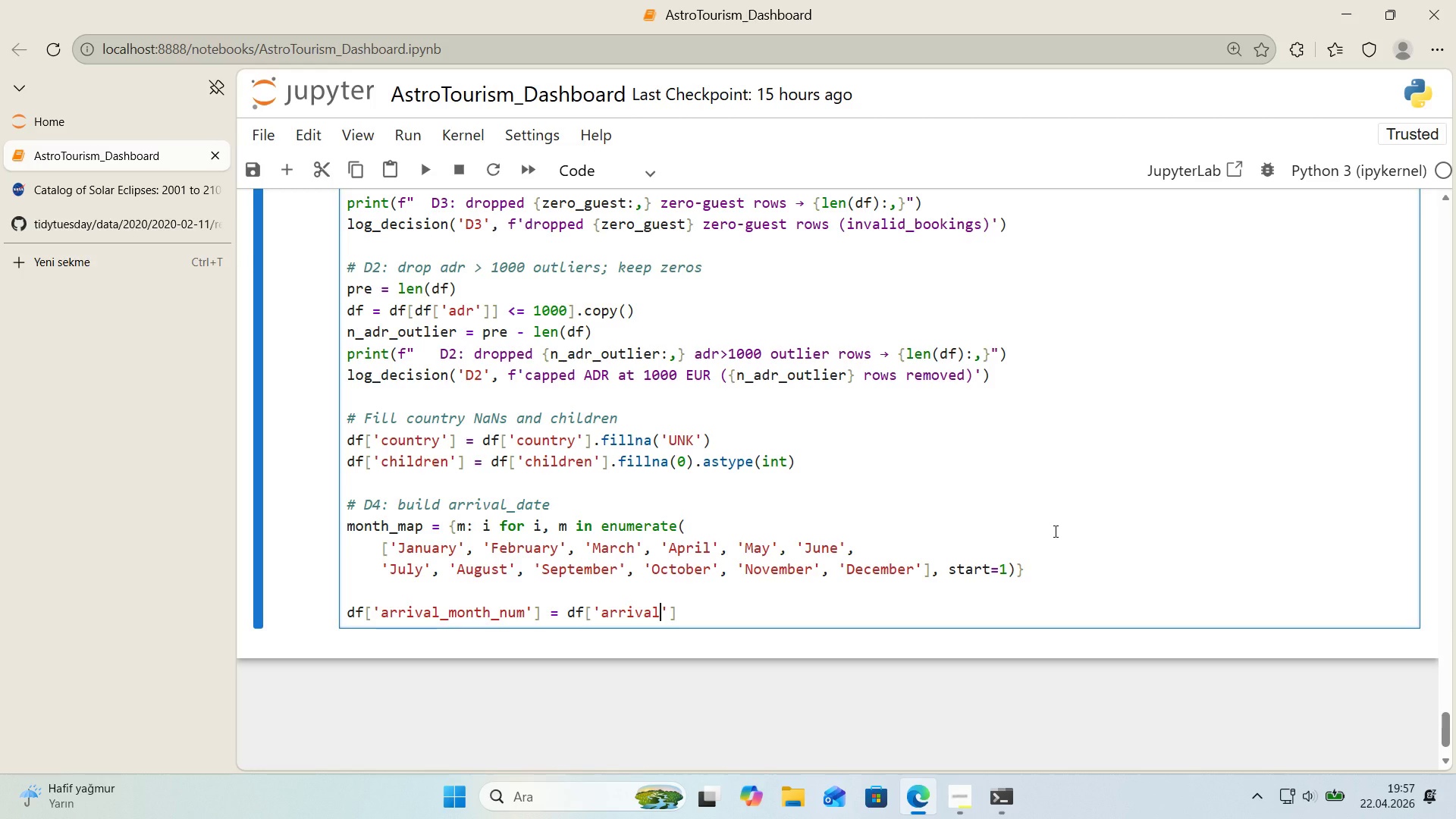 
type(_date_month)
 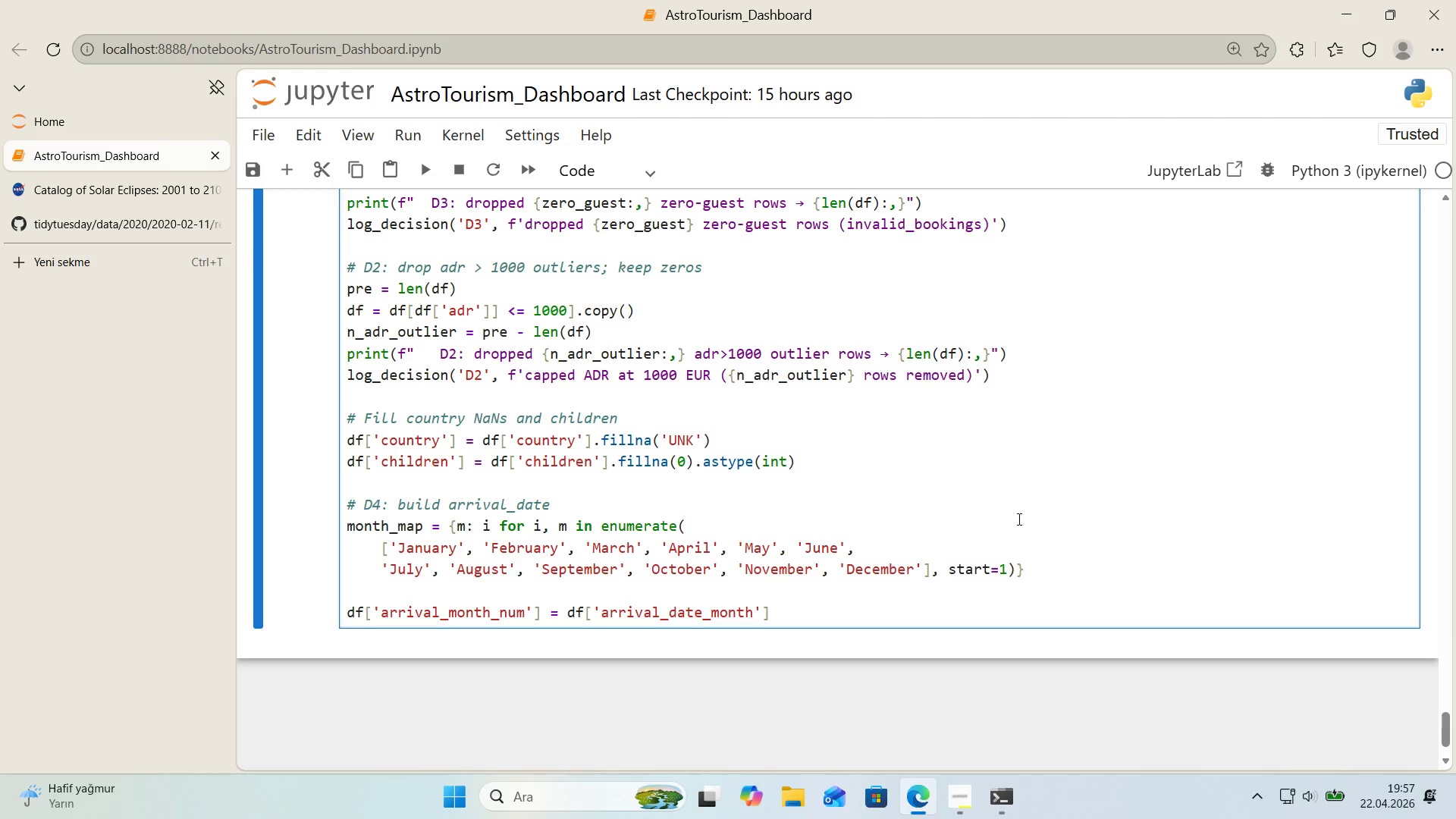 
left_click([535, 592])
 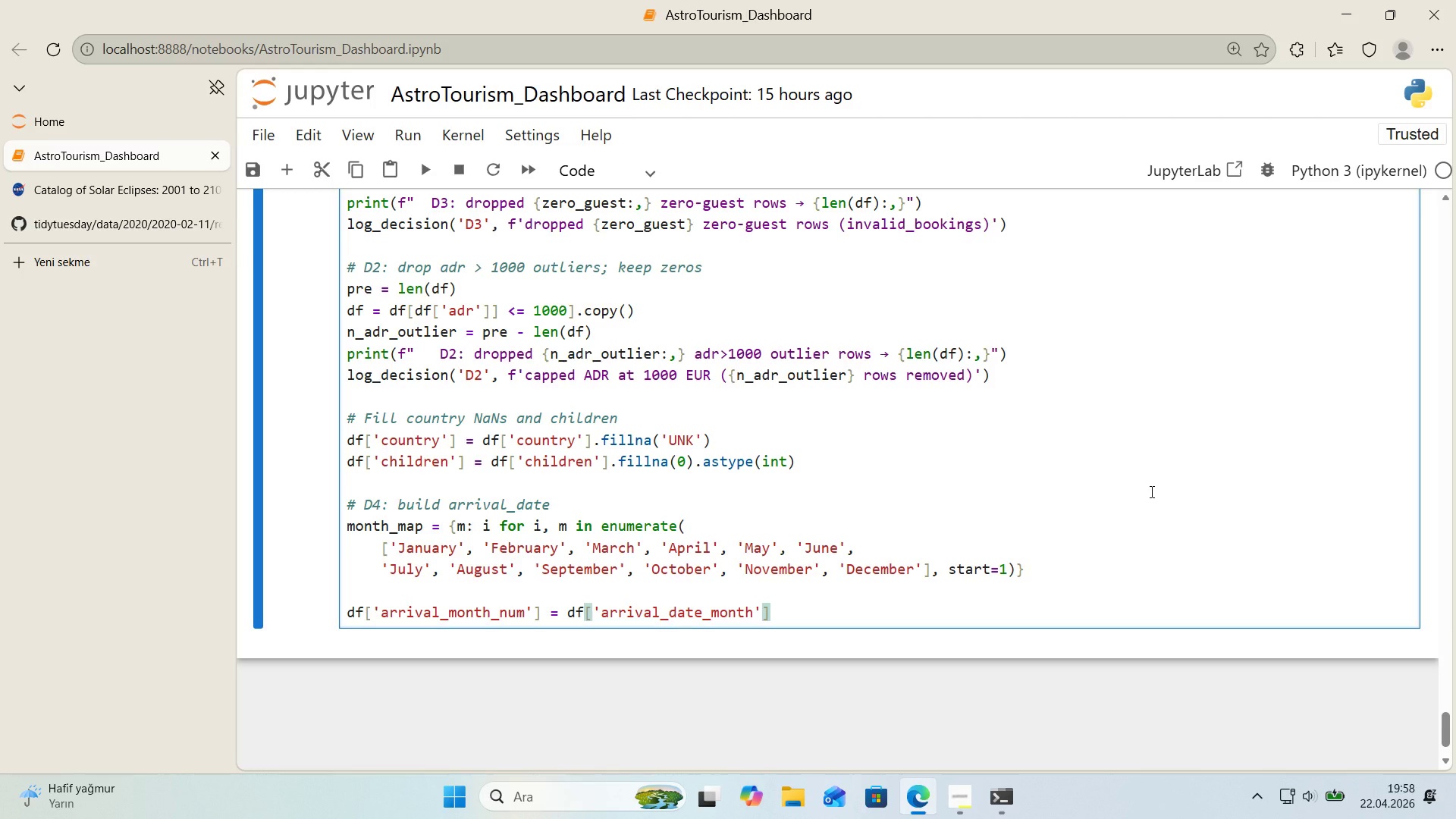 
wait(21.09)
 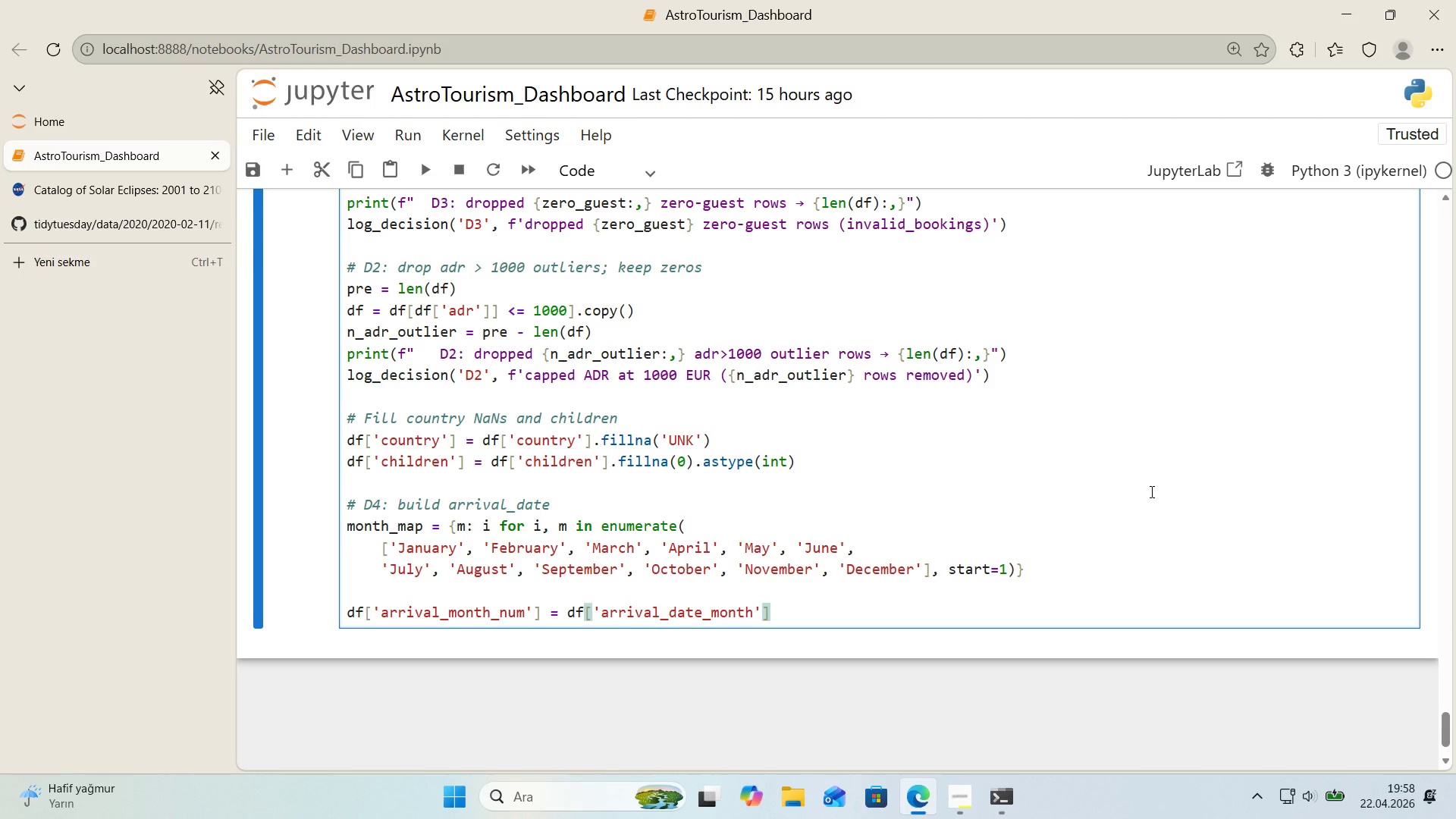 
type(.map*()
 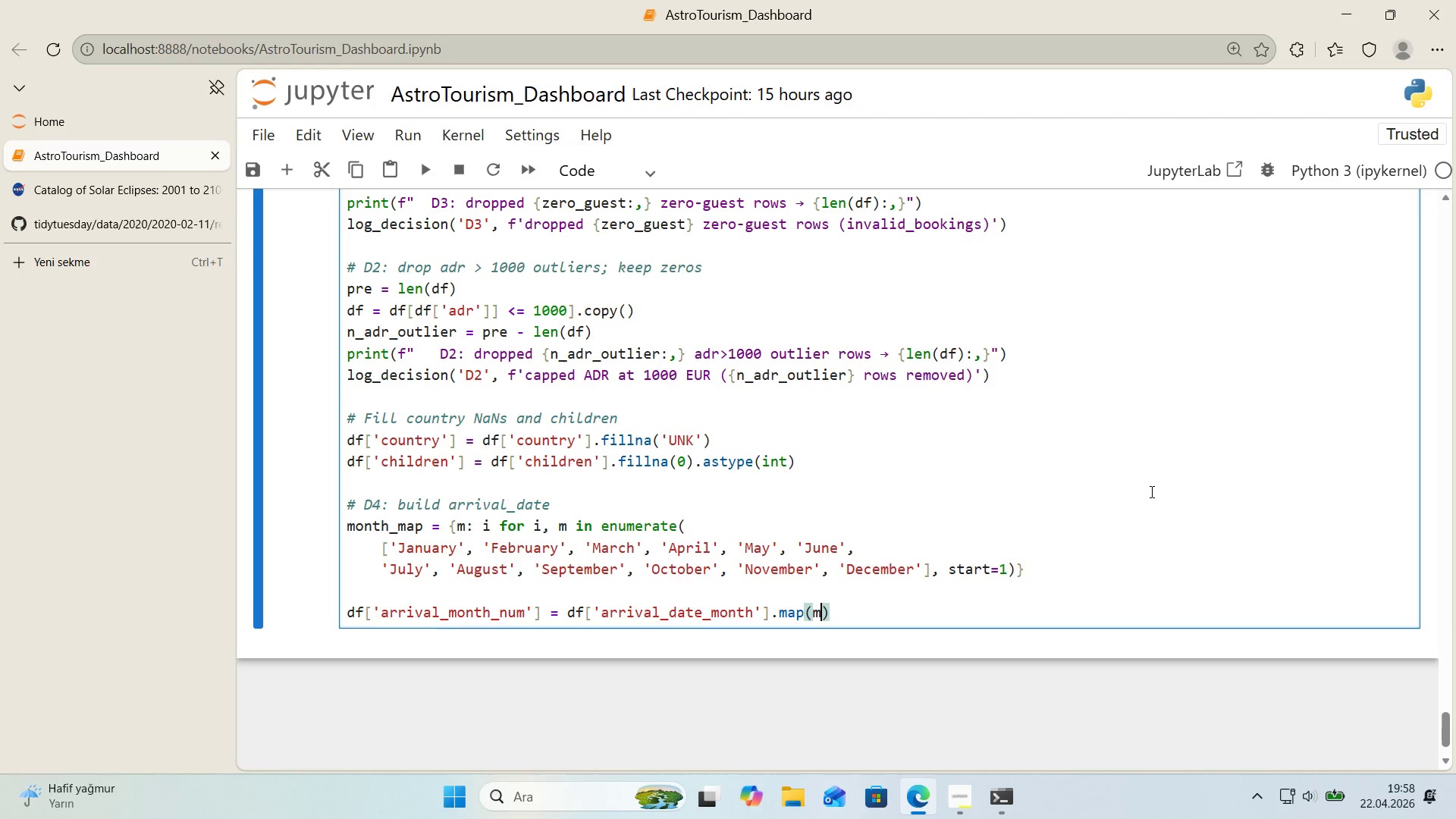 
 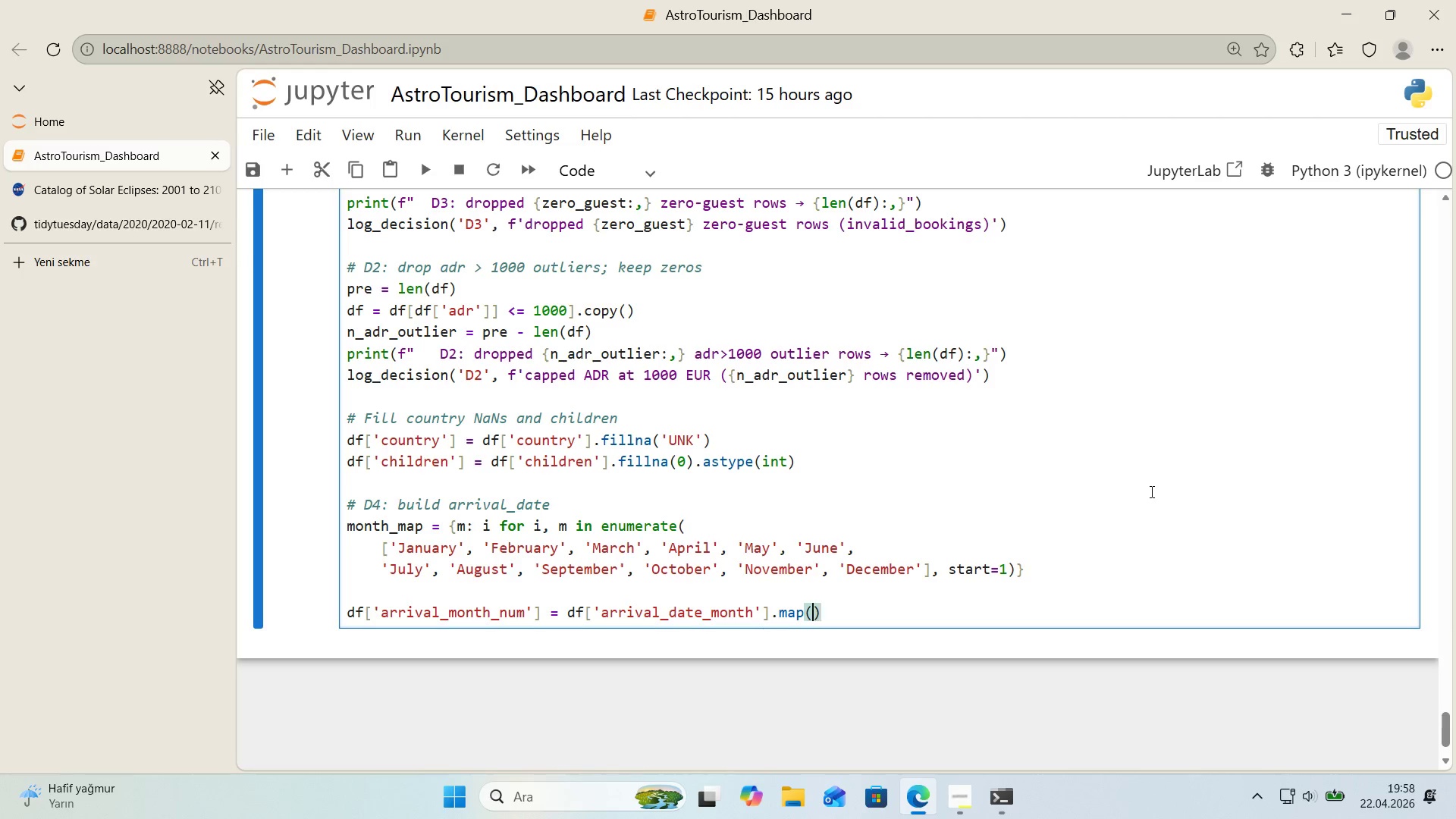 
key(ArrowLeft)
 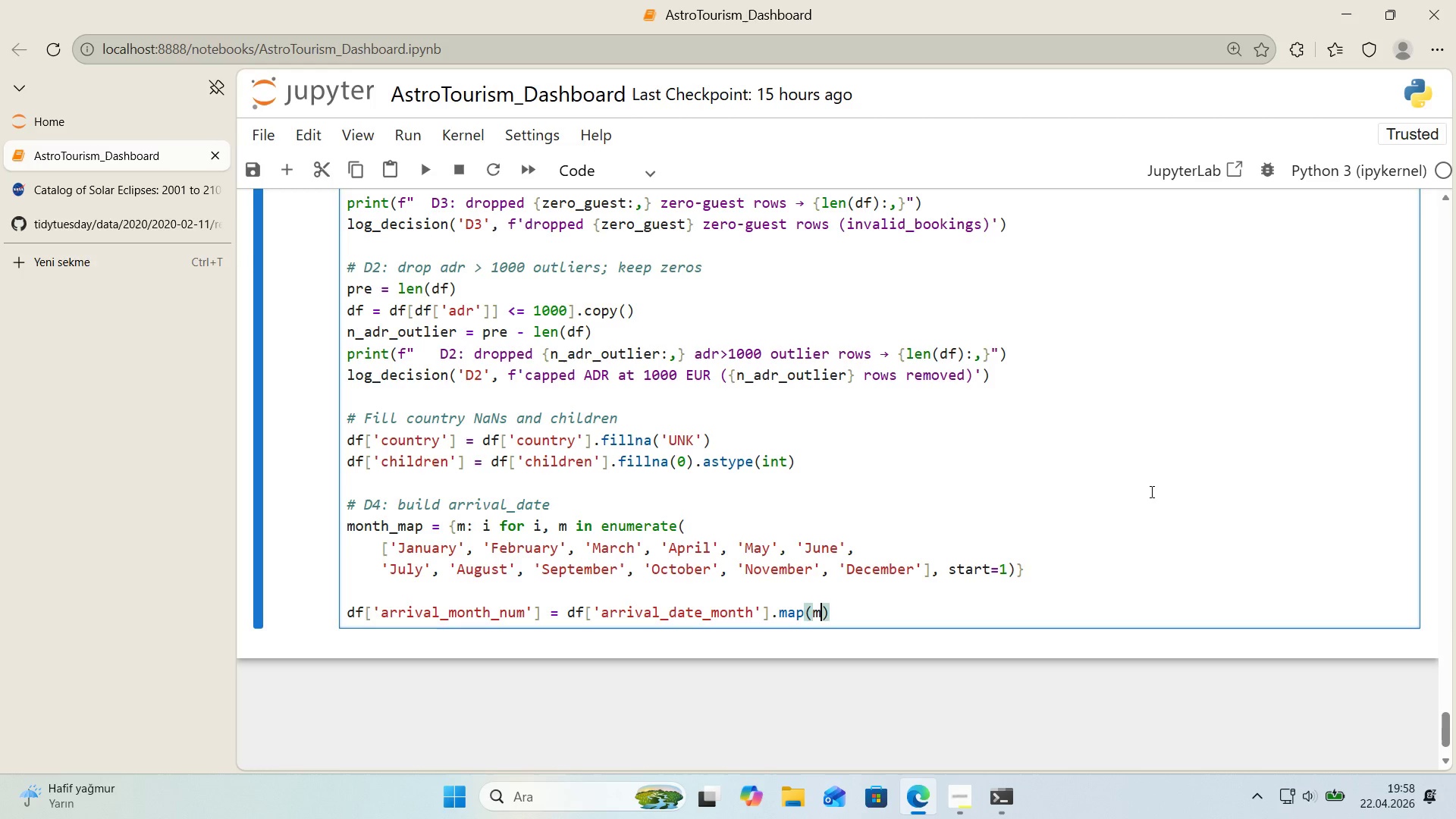 
type(month_a)
key(Backspace)
type(map)
 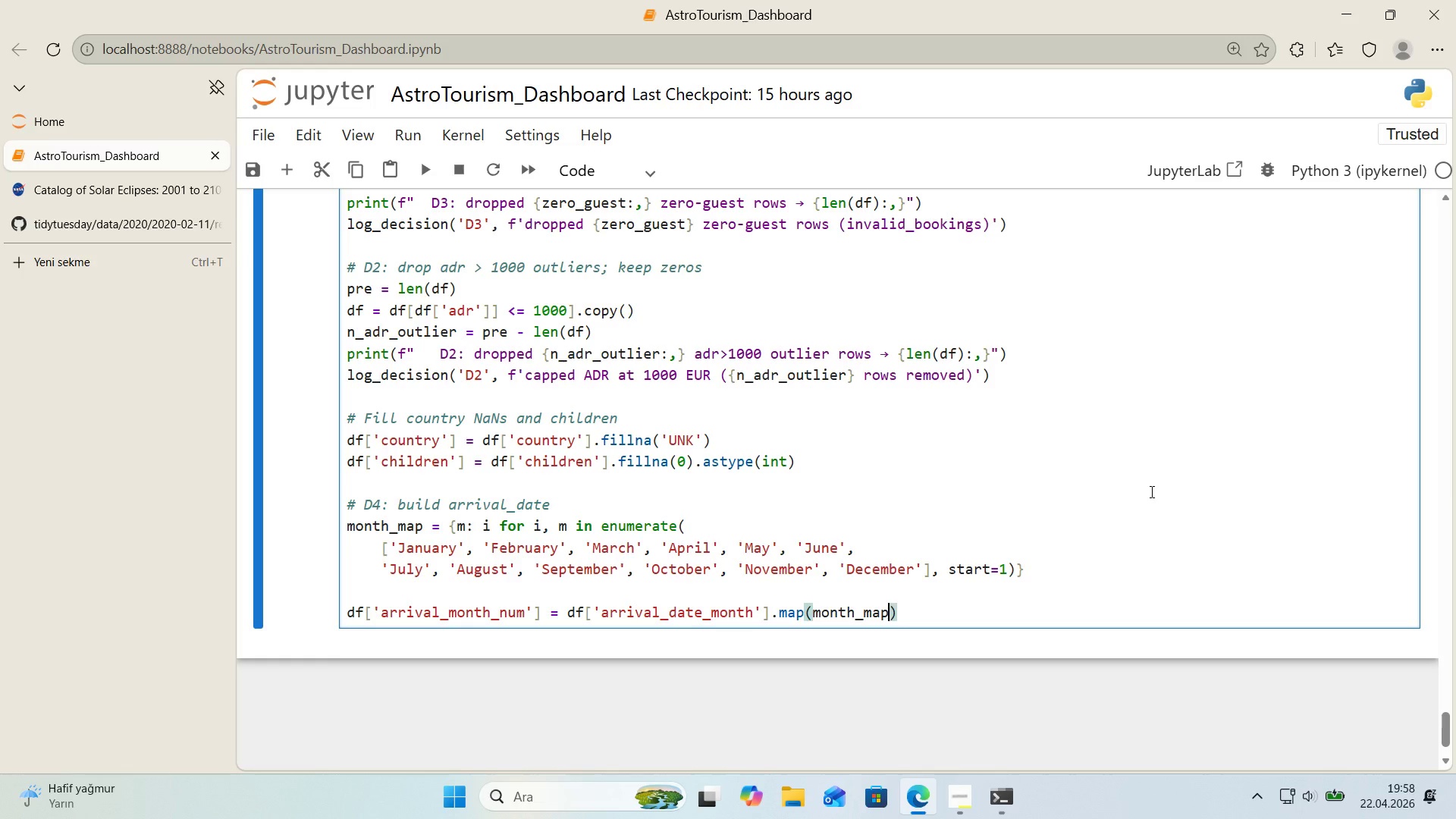 
key(ArrowRight)
 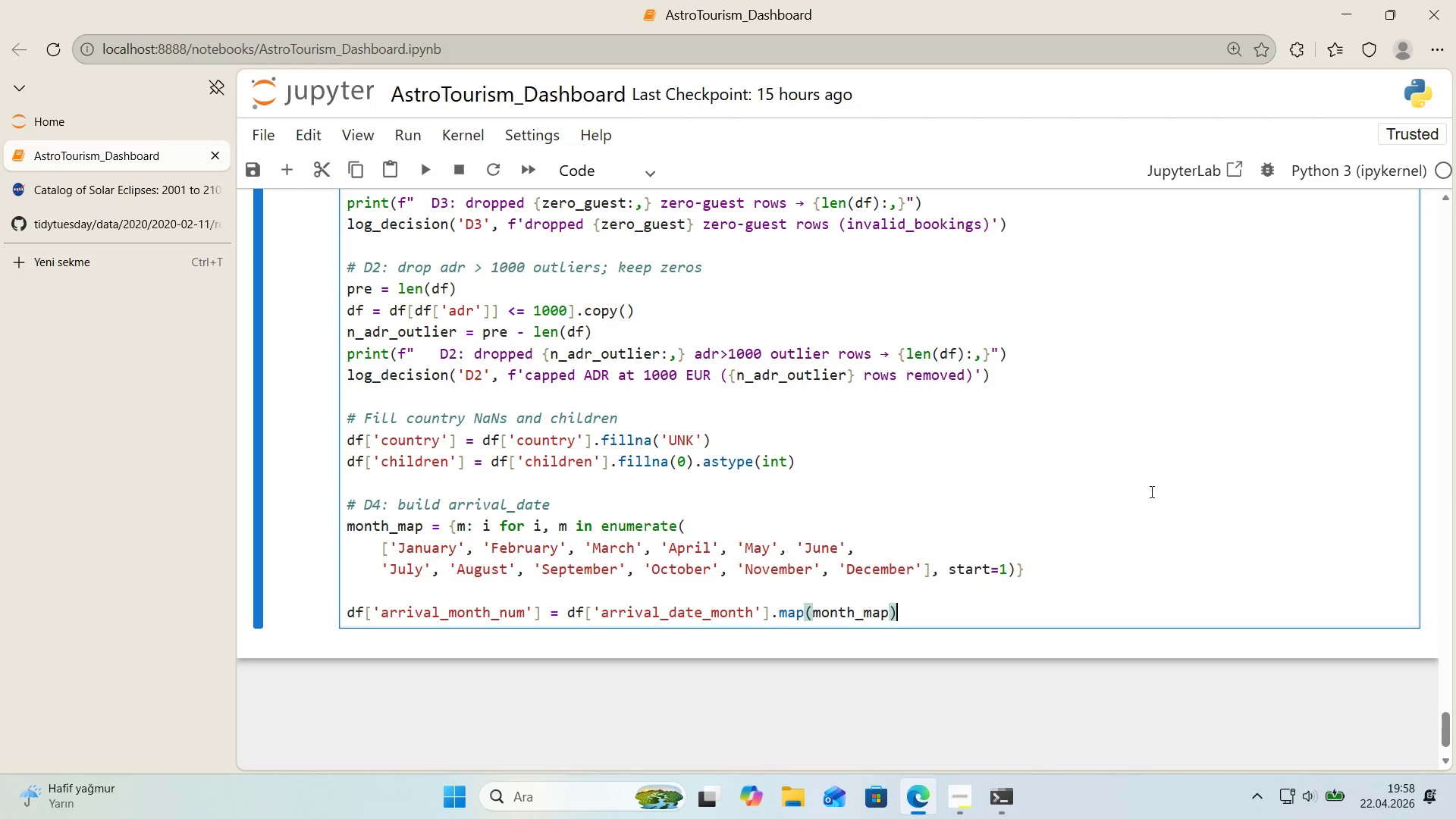 
key(ArrowRight)
 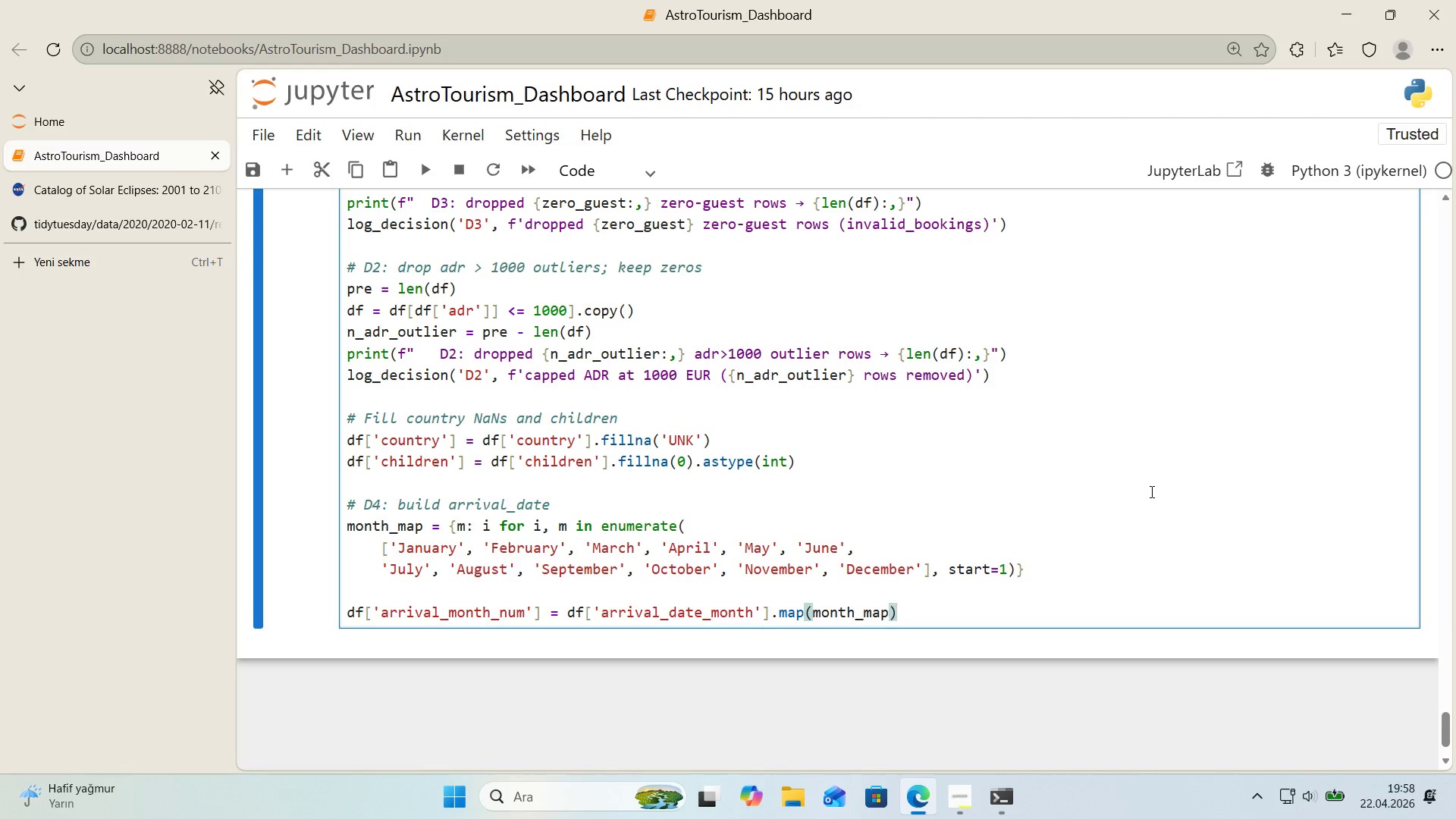 
key(Enter)
 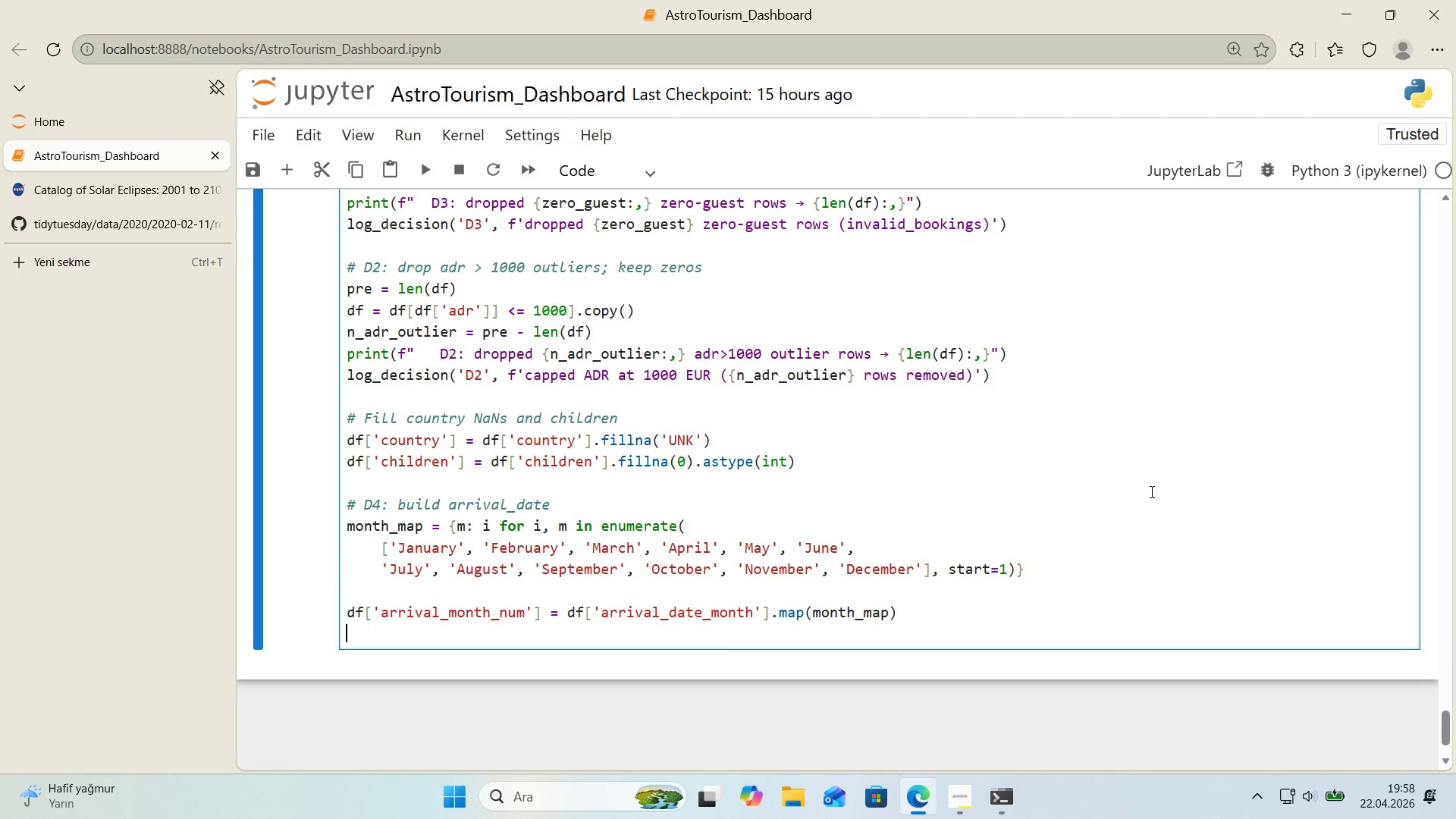 
key(Enter)
 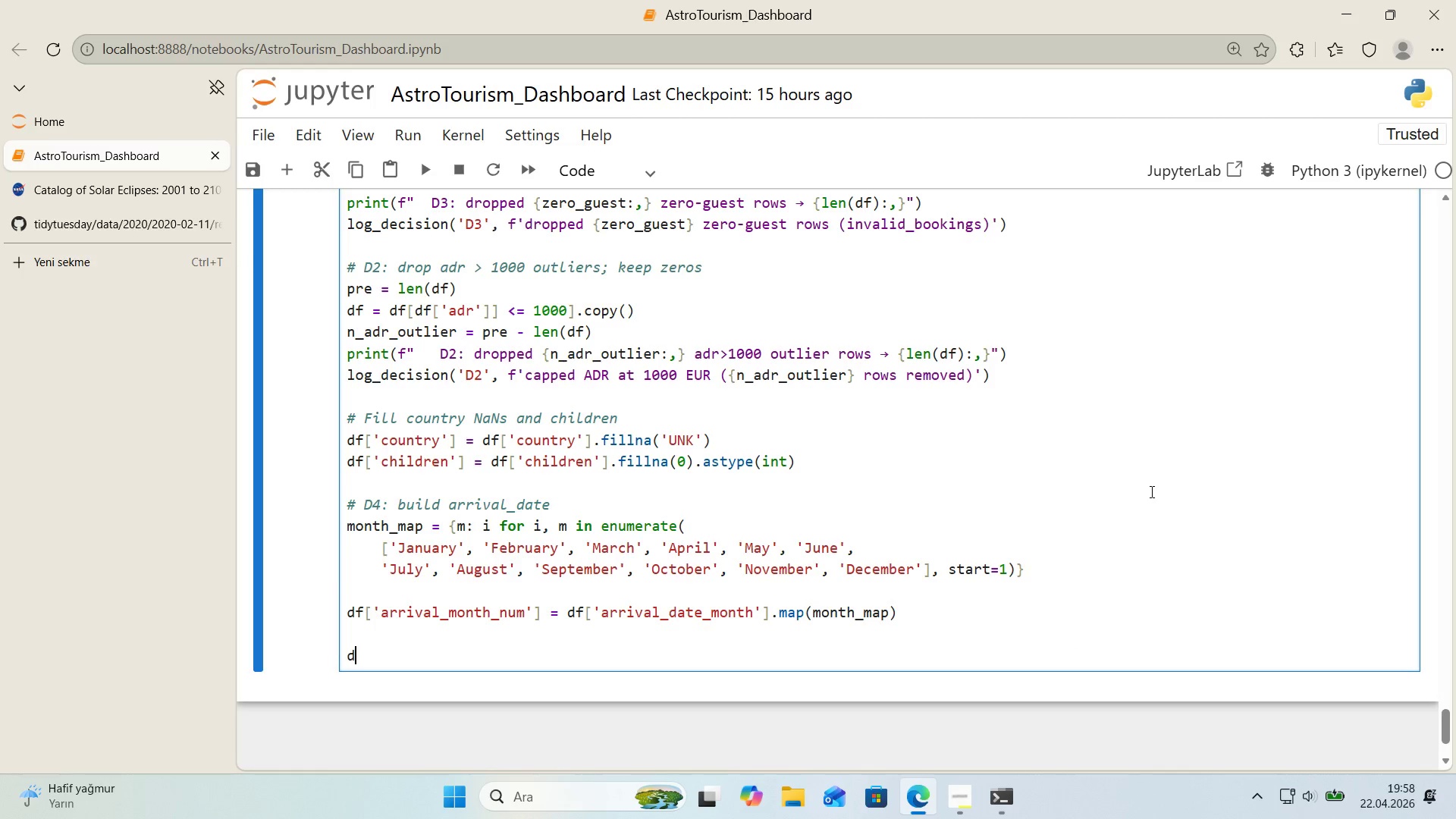 
type(df)
 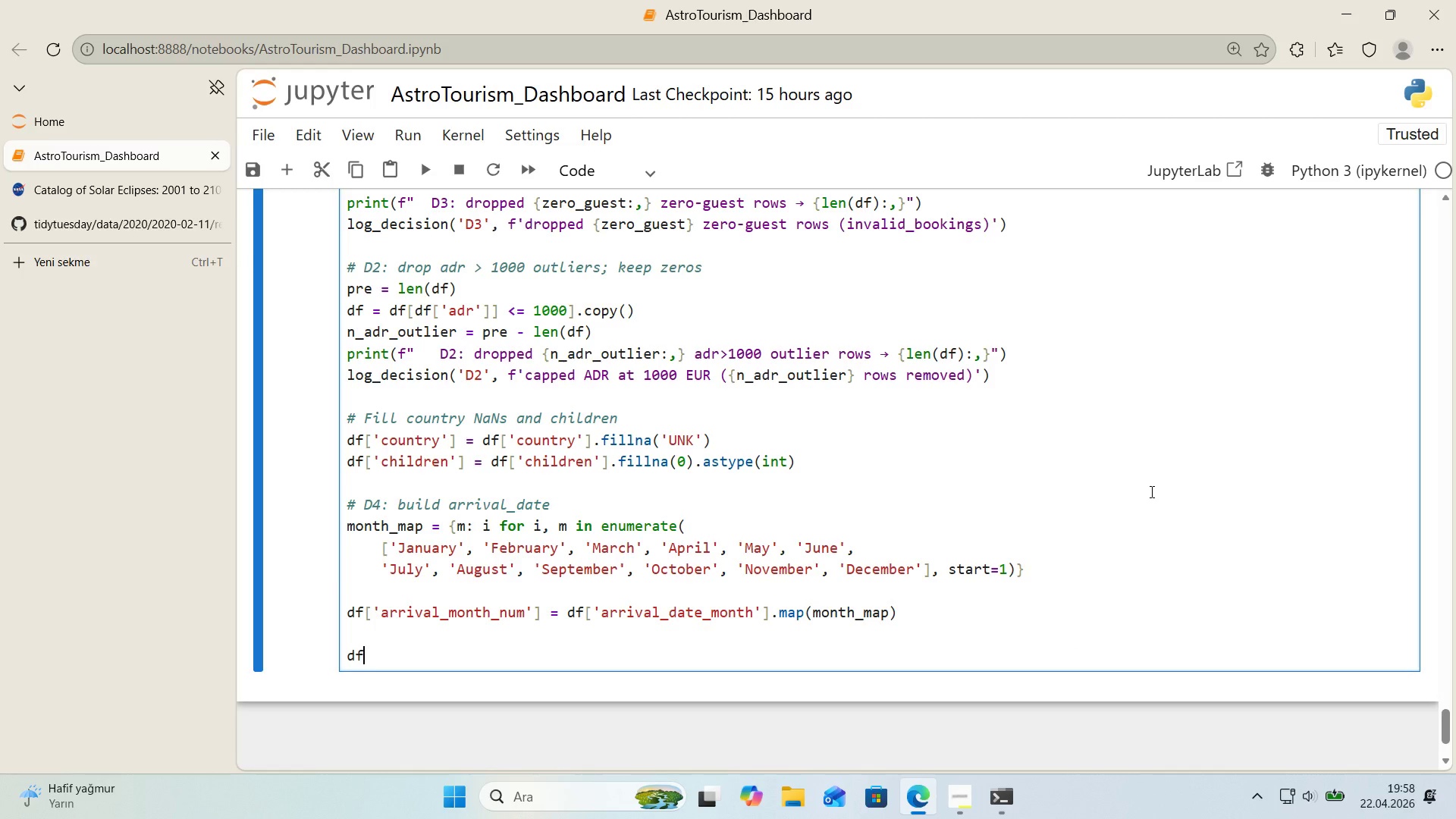 
key(Alt+Control+8)
 